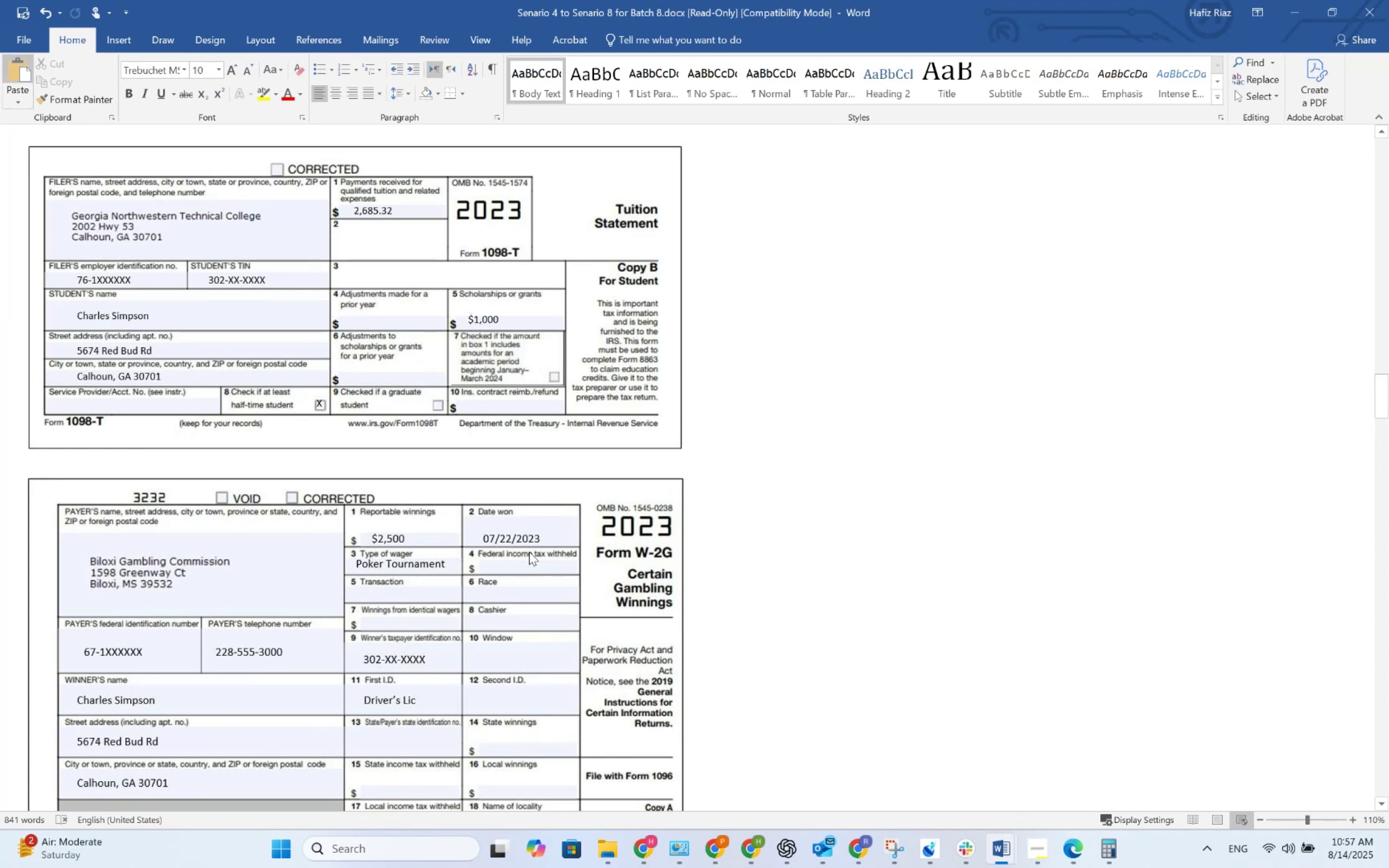 
key(Tab)
 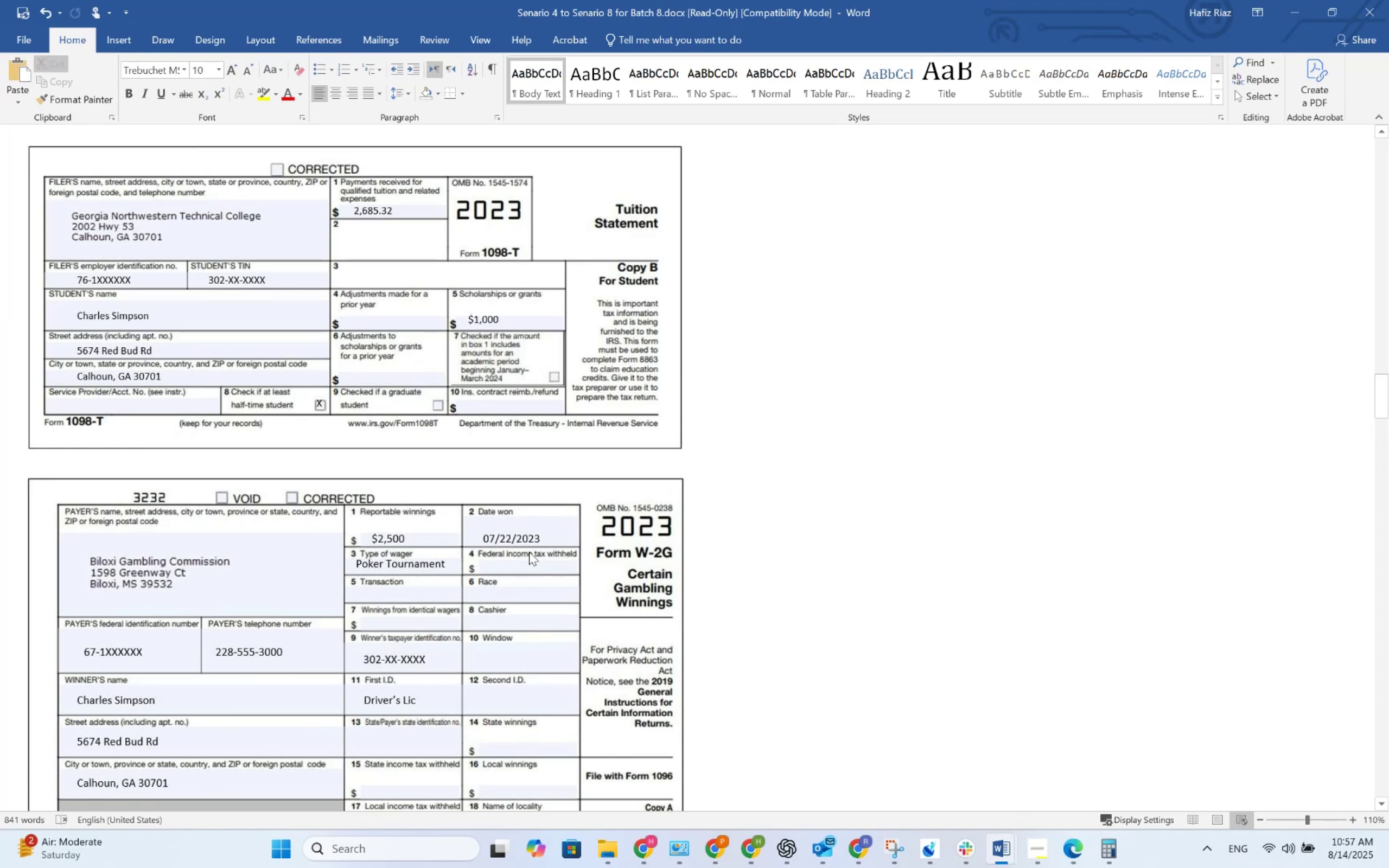 
key(Alt+AltLeft)
 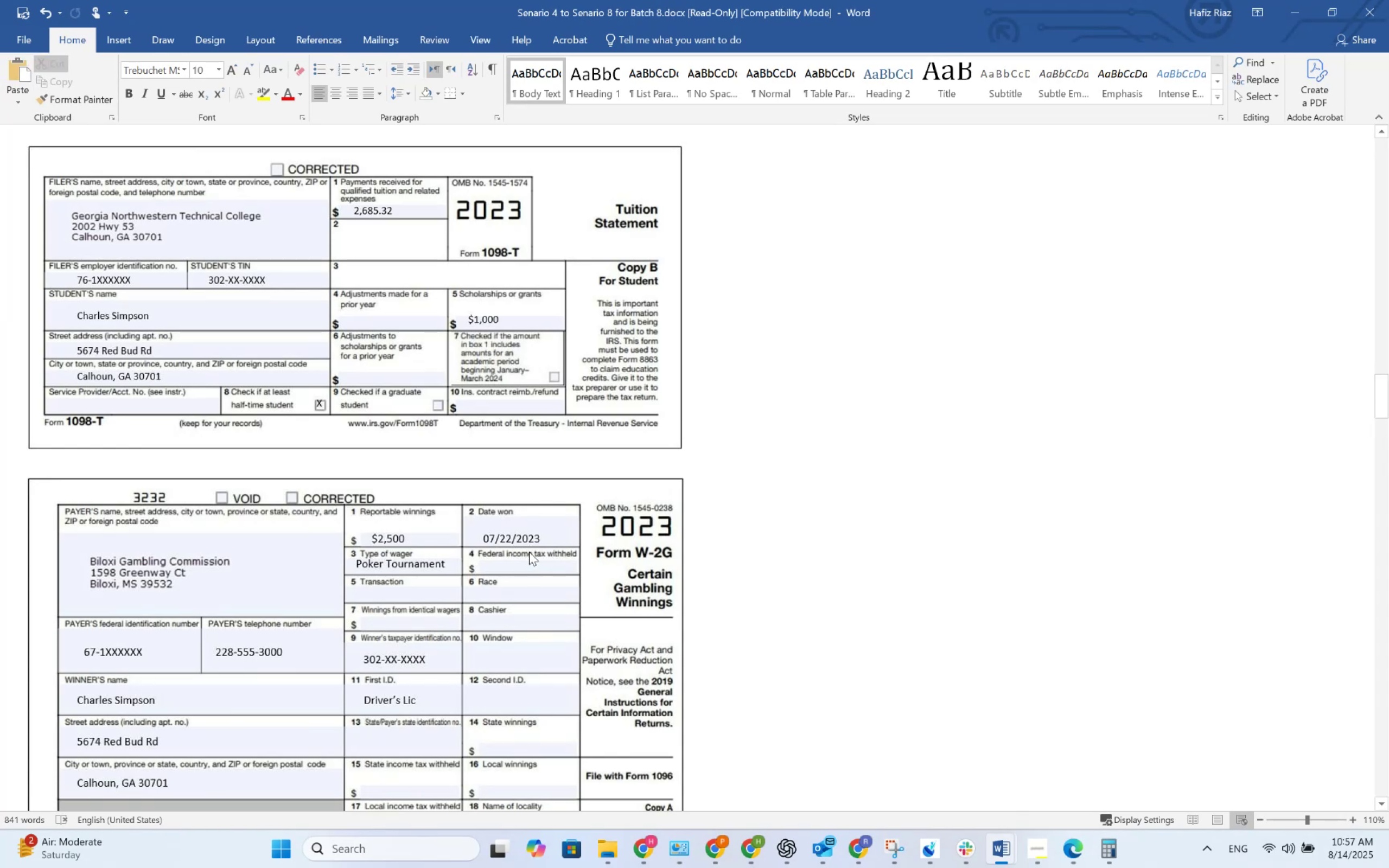 
key(Alt+Tab)
 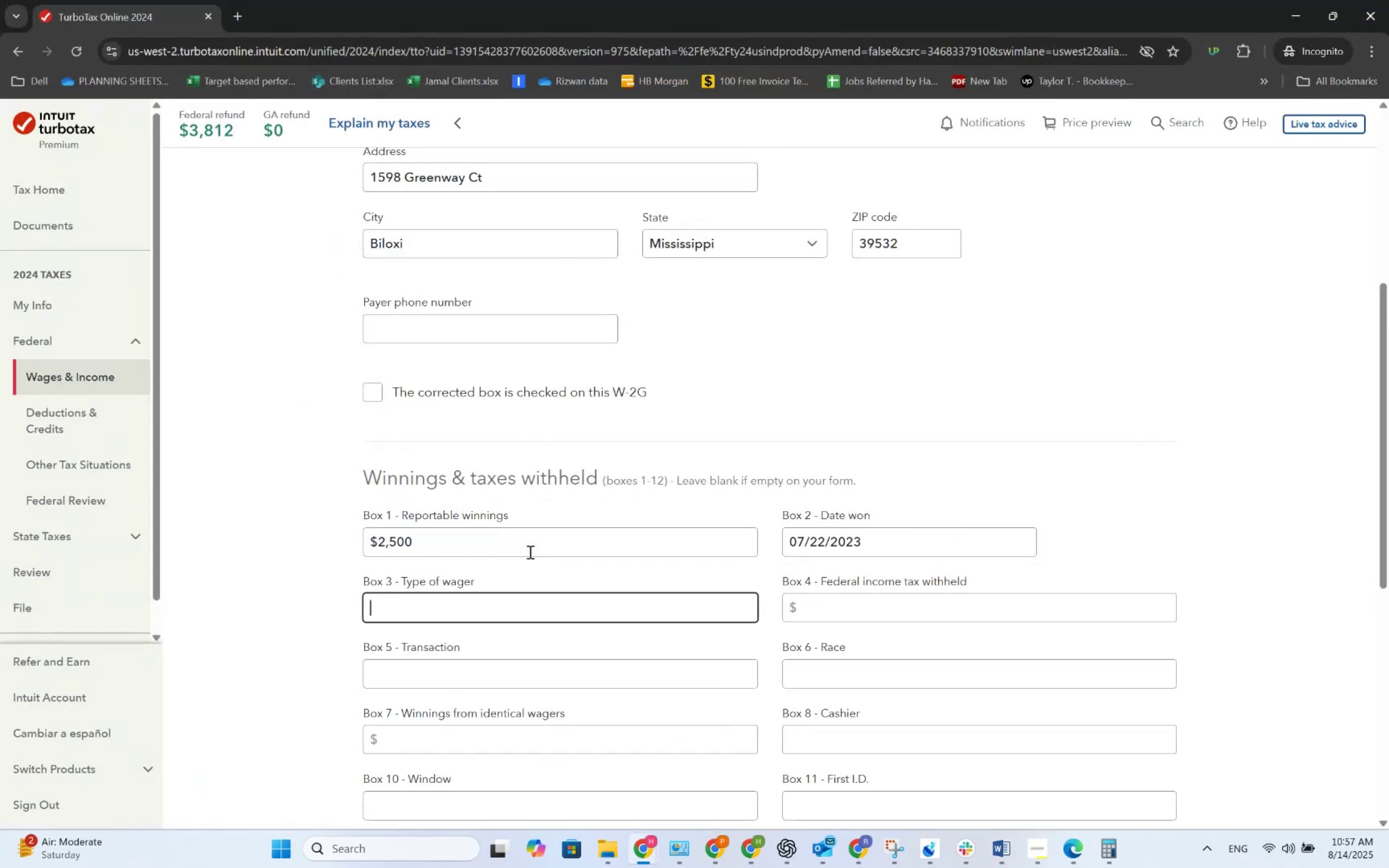 
key(Alt+AltLeft)
 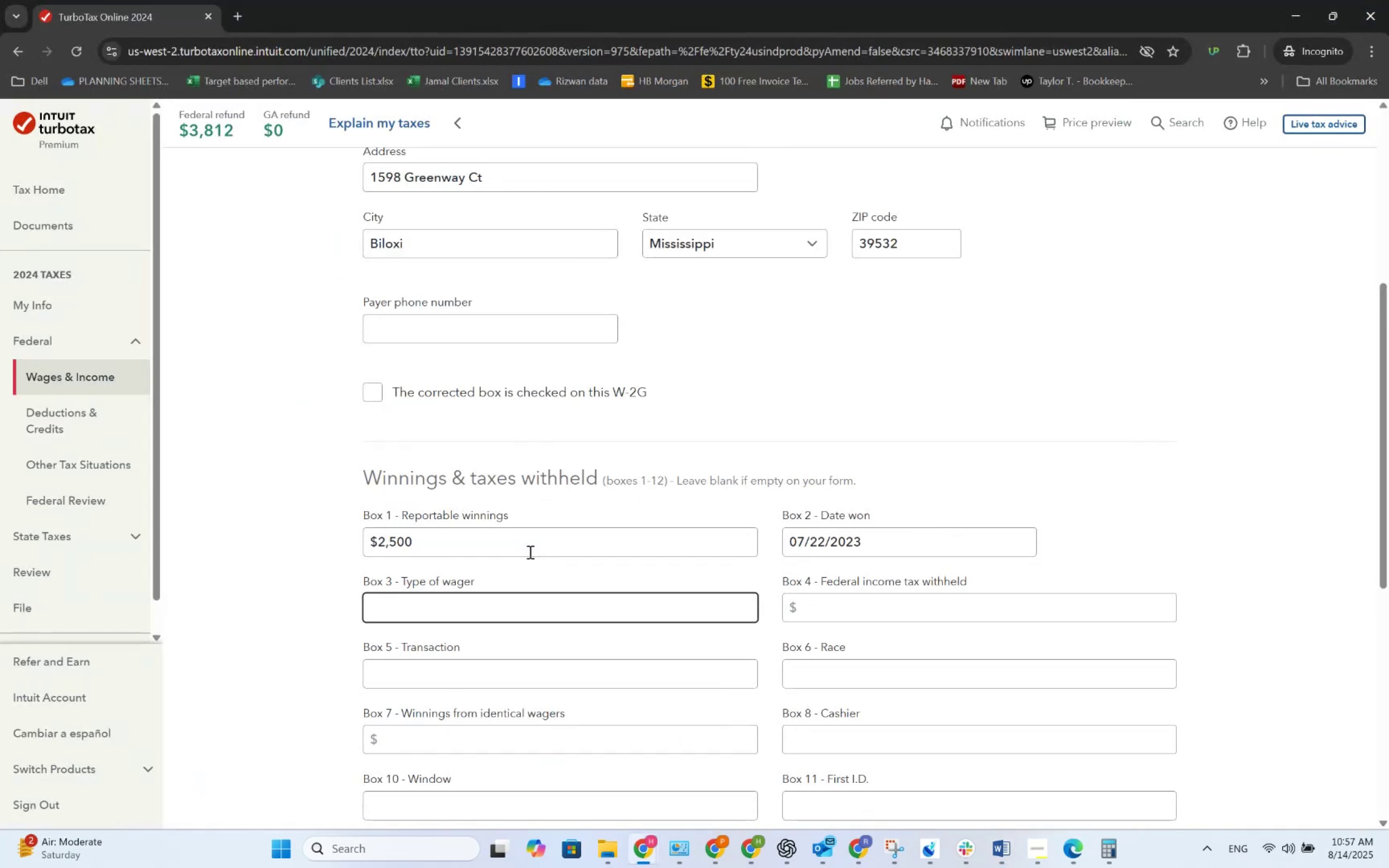 
key(Alt+Tab)
 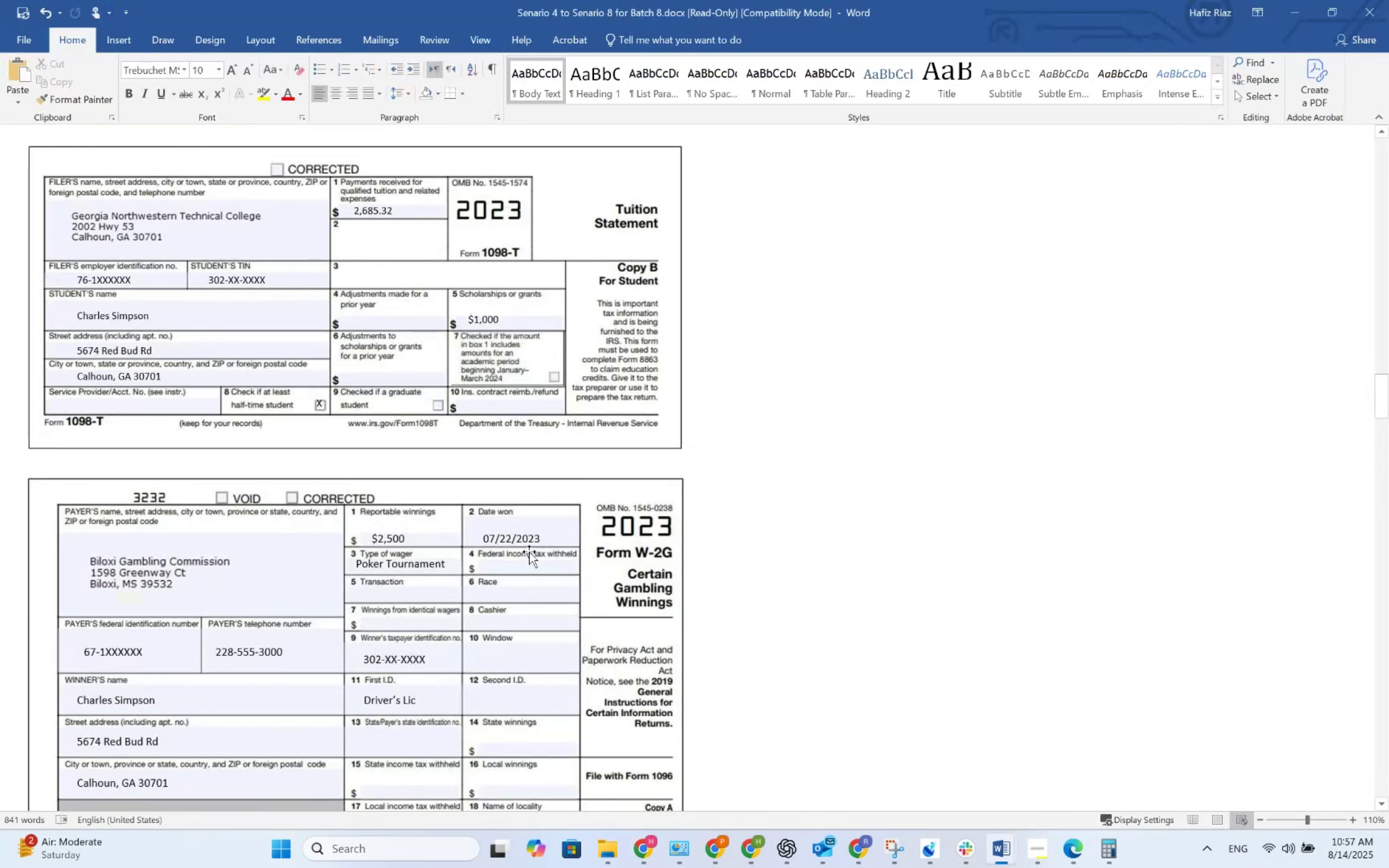 
key(Alt+AltLeft)
 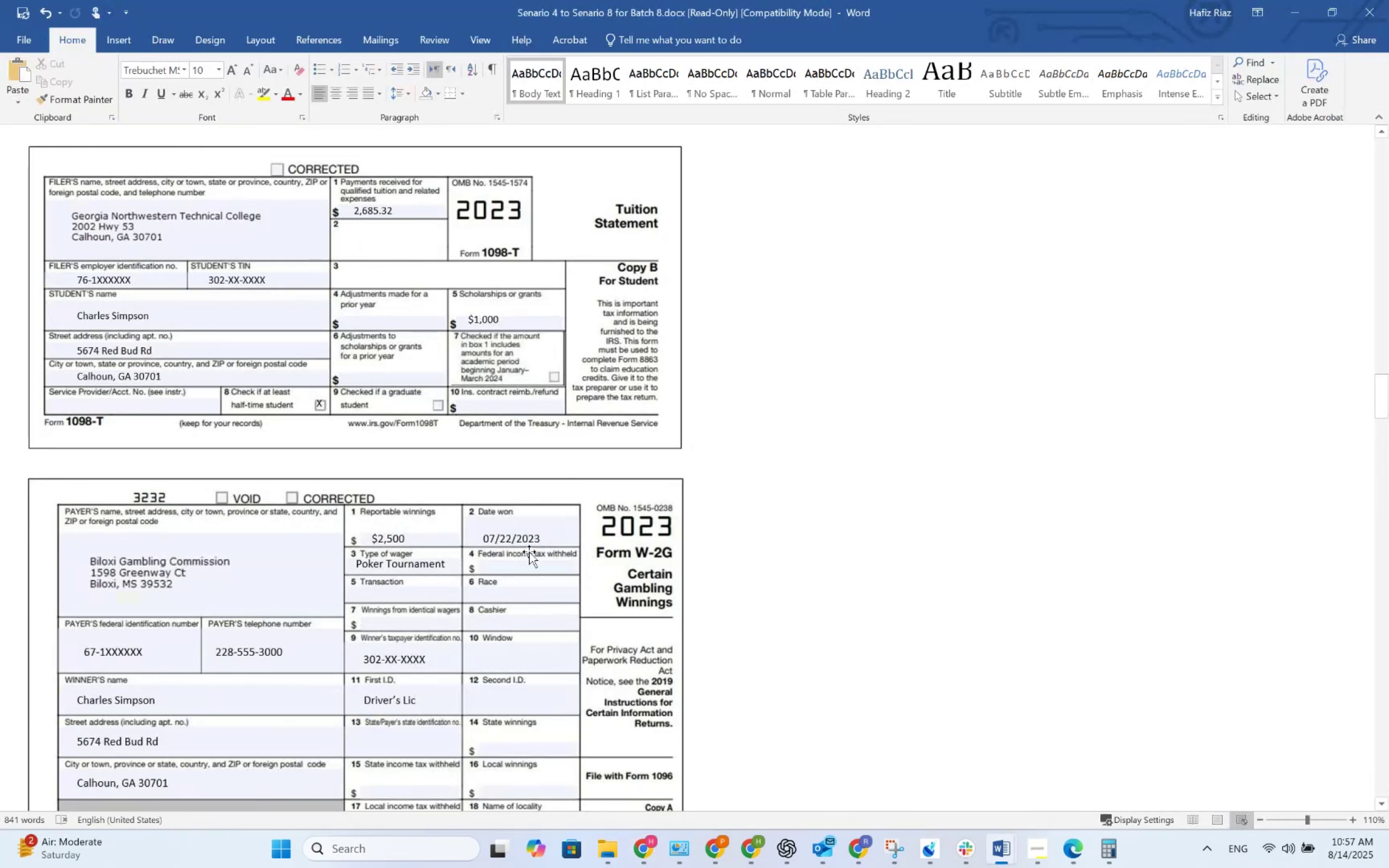 
key(Alt+Tab)
 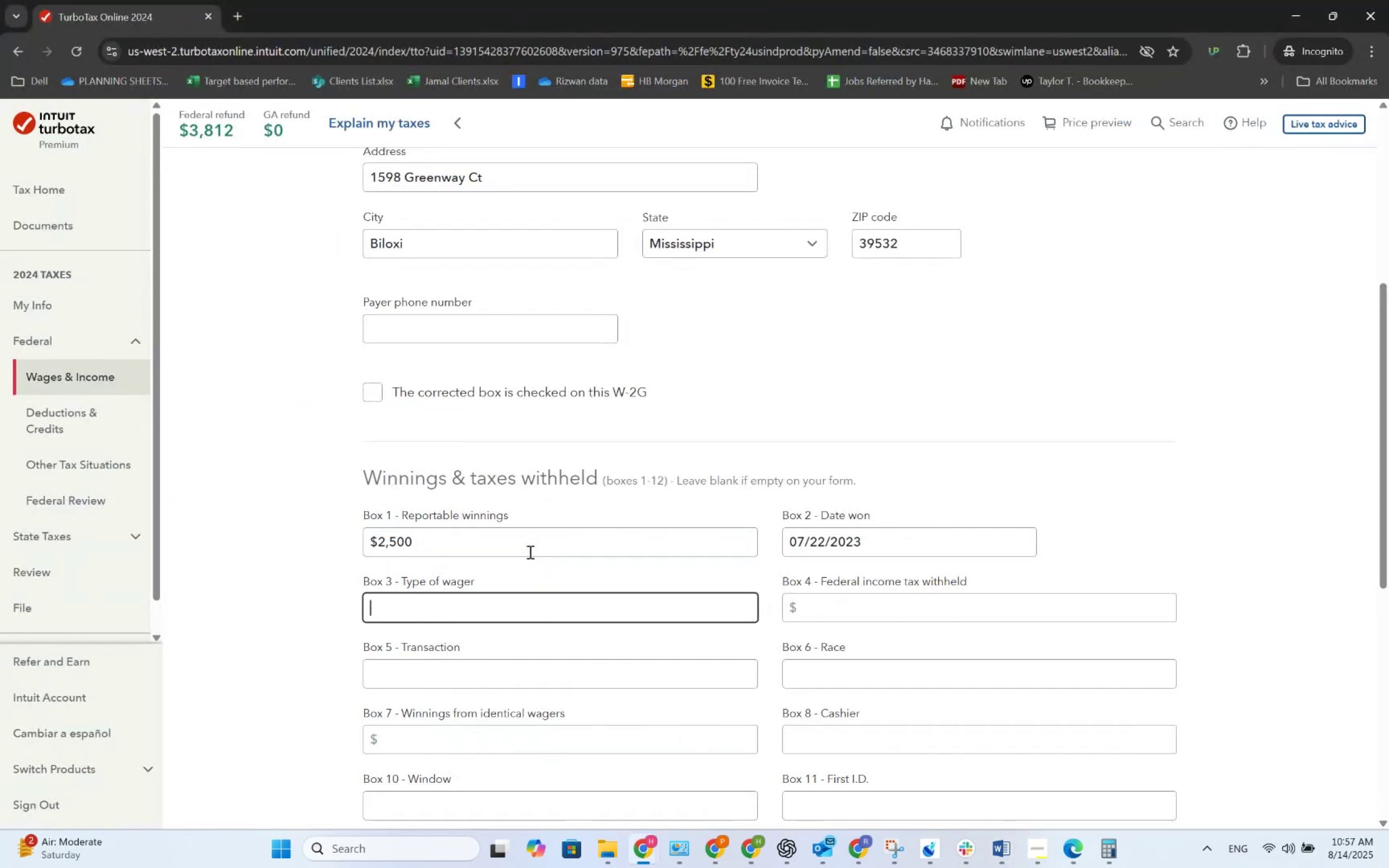 
key(Tab)
 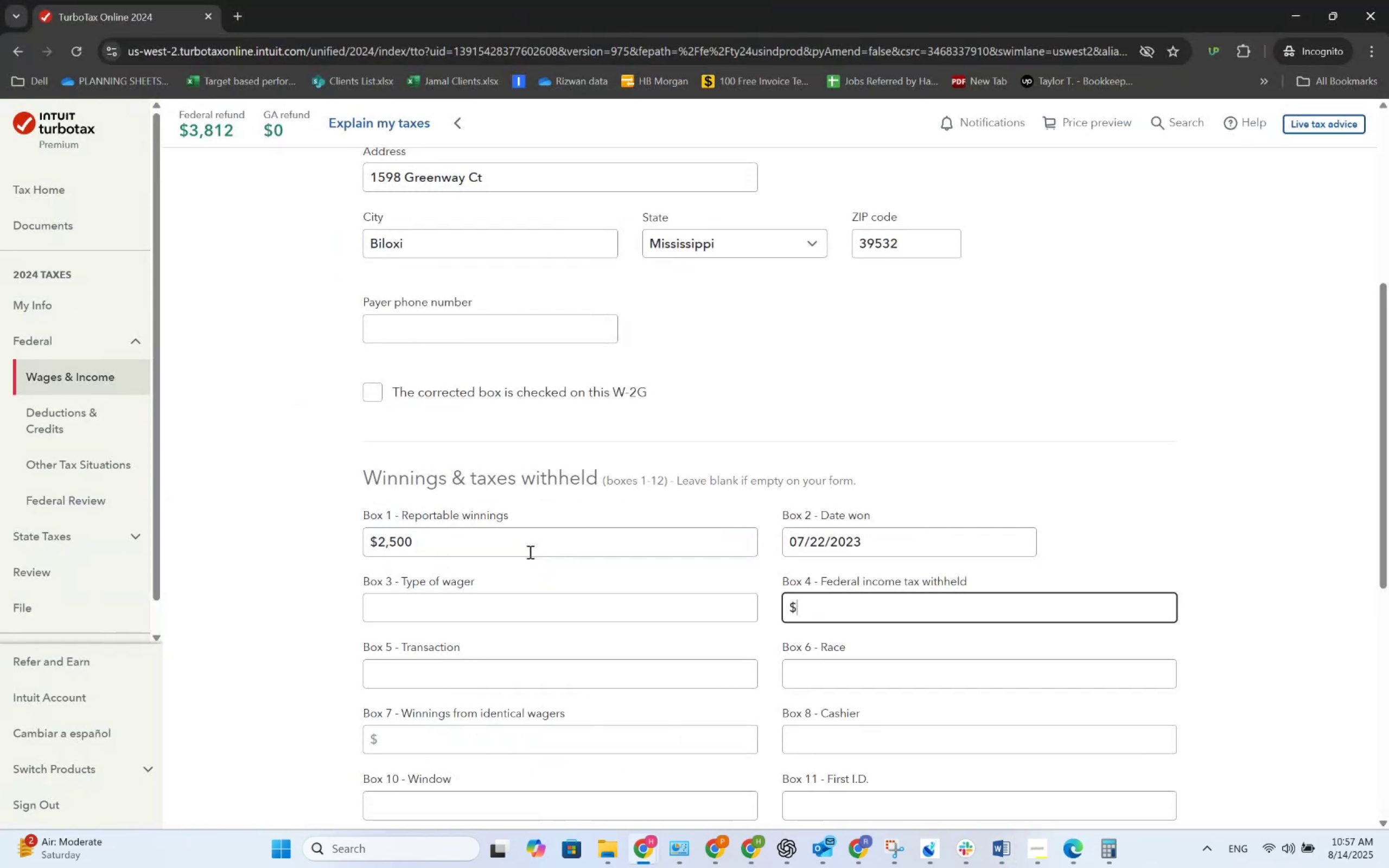 
key(Tab)
 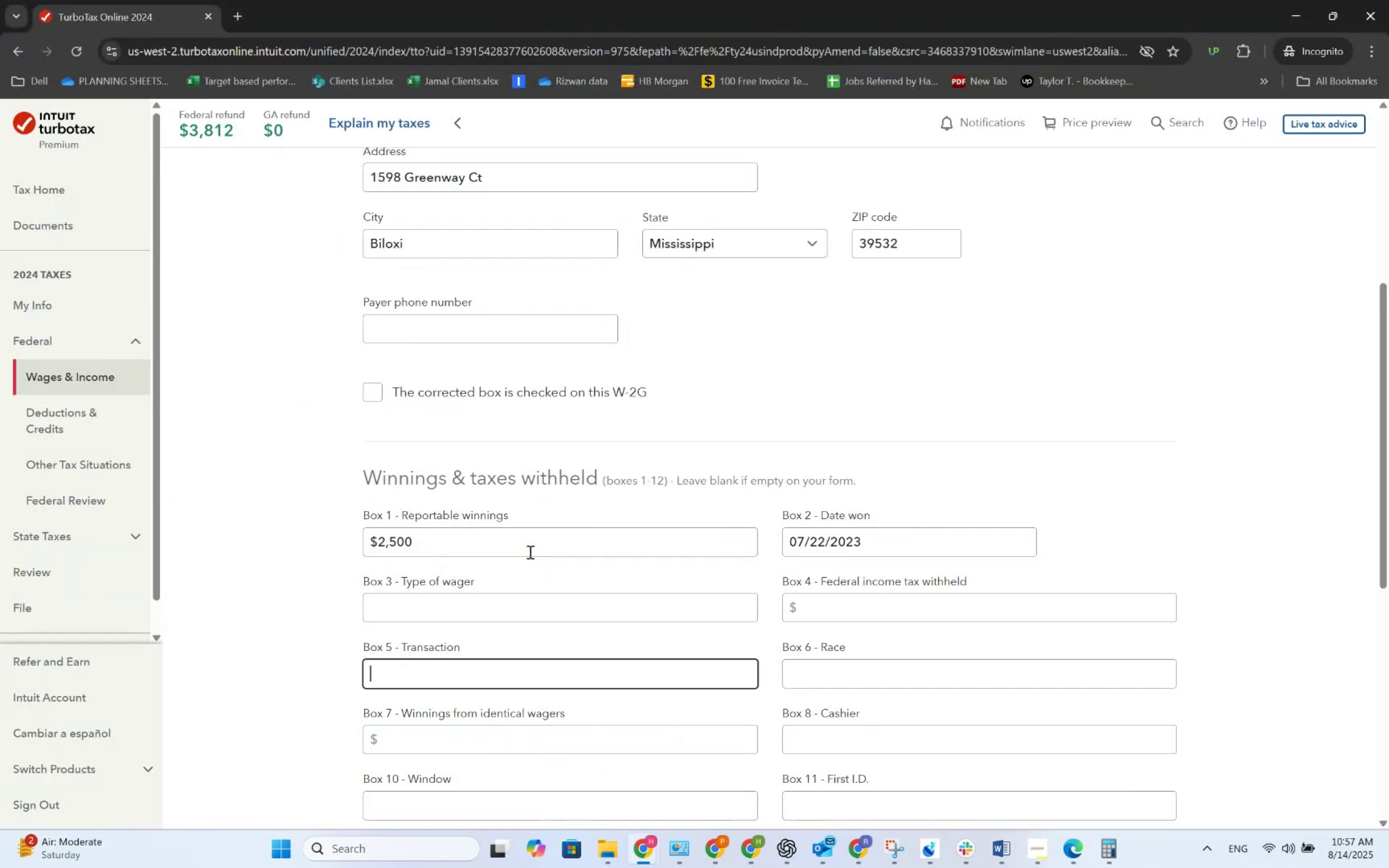 
key(Tab)
 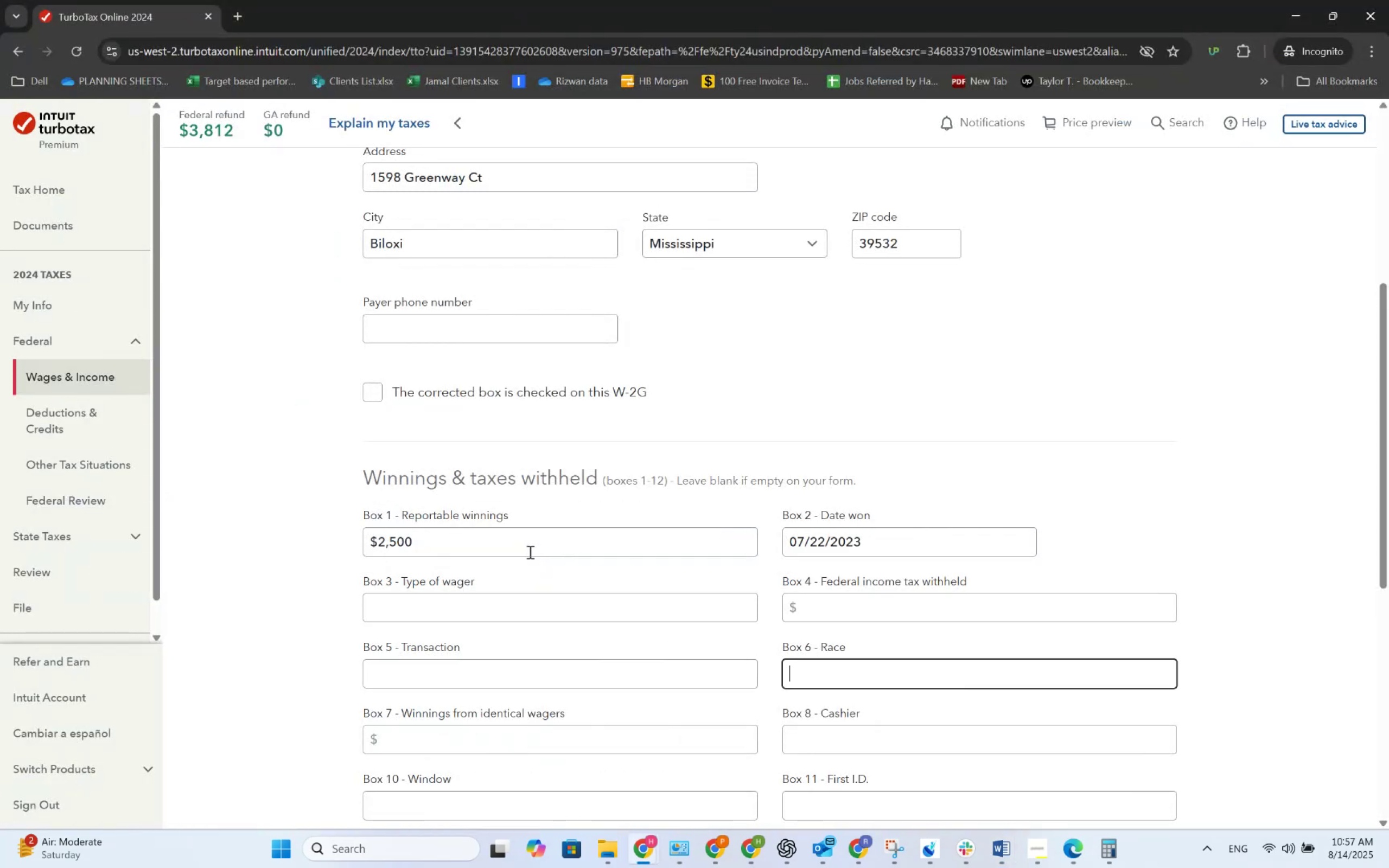 
key(Tab)
 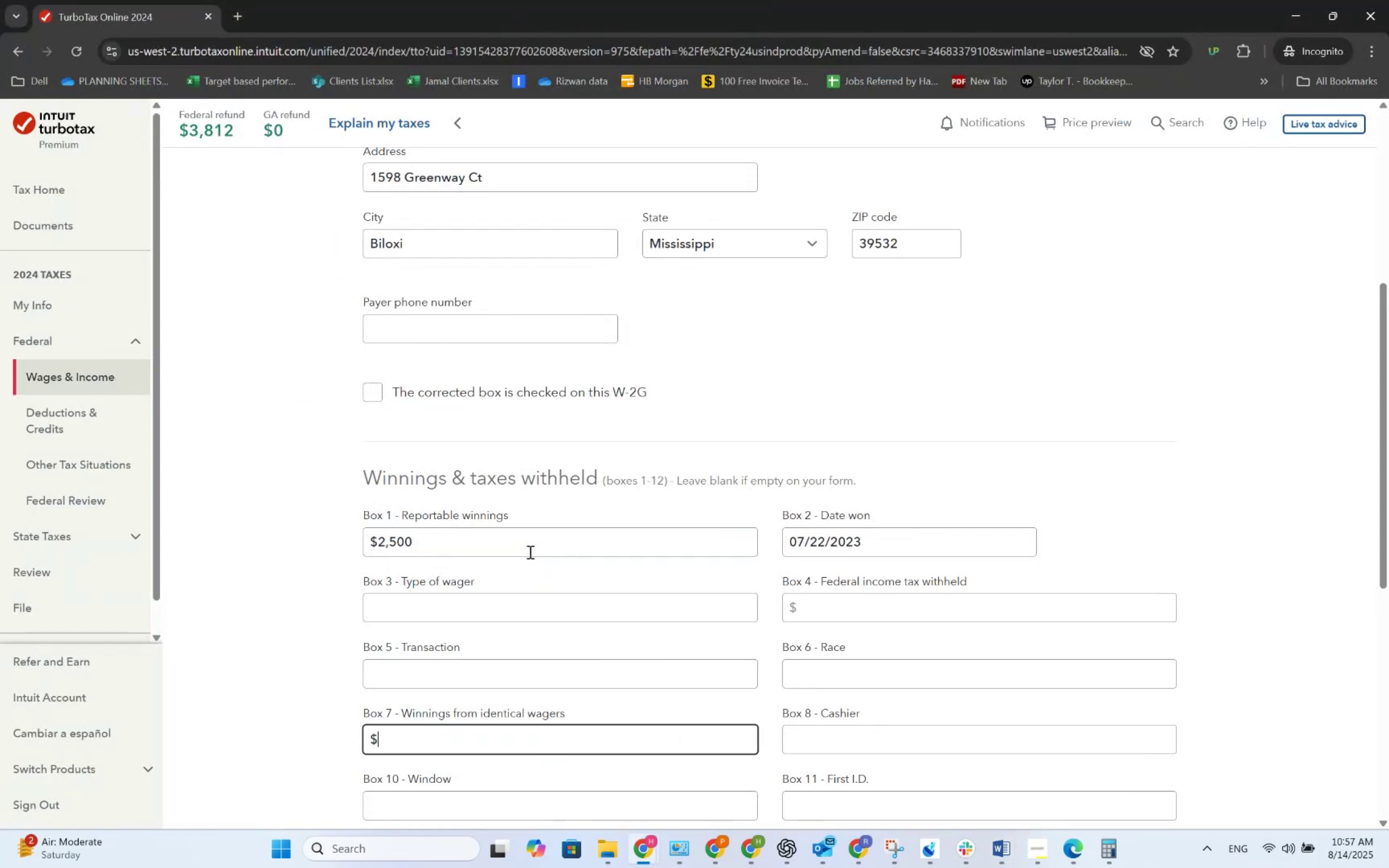 
key(Alt+AltLeft)
 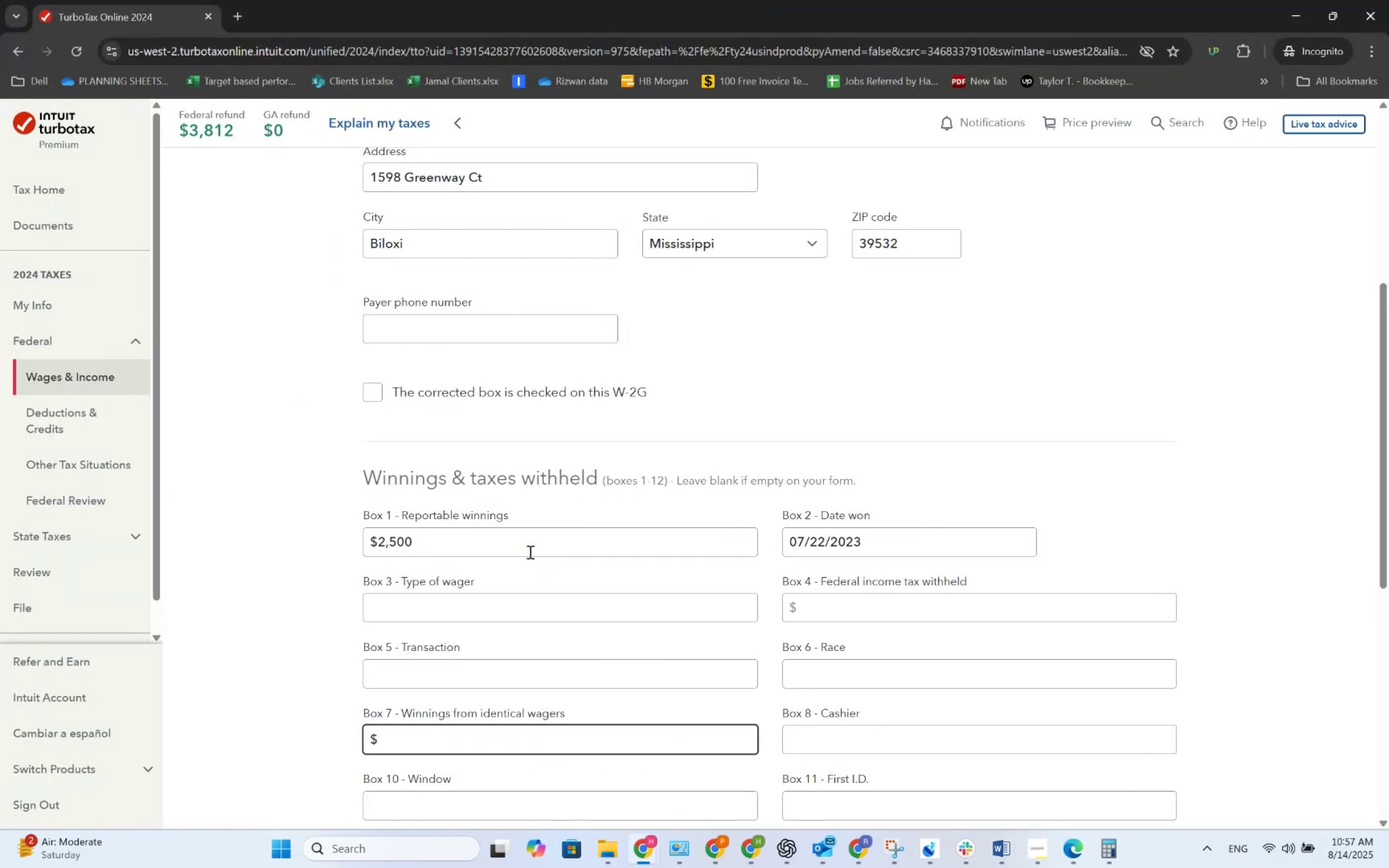 
key(Alt+Tab)
 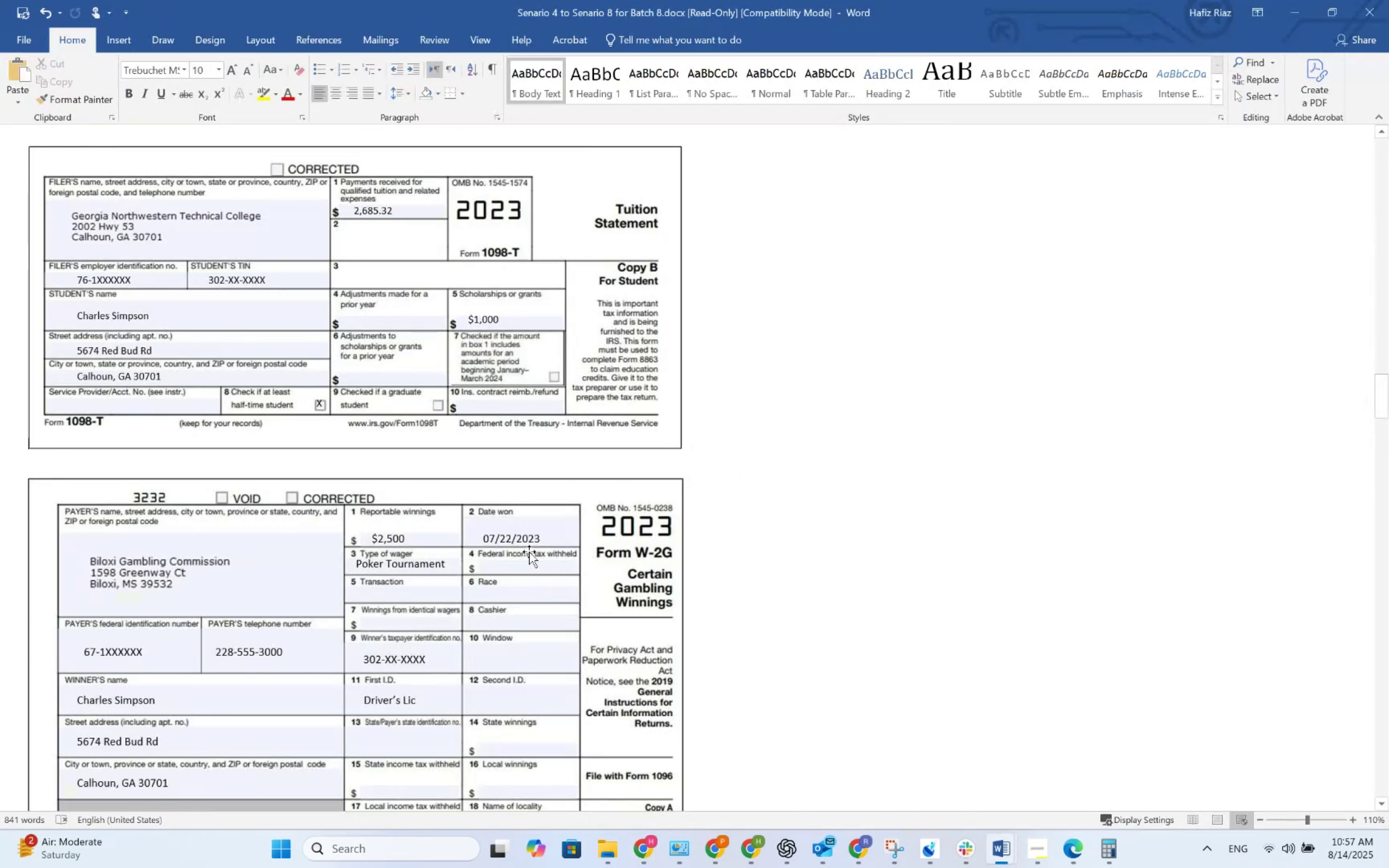 
key(Alt+AltLeft)
 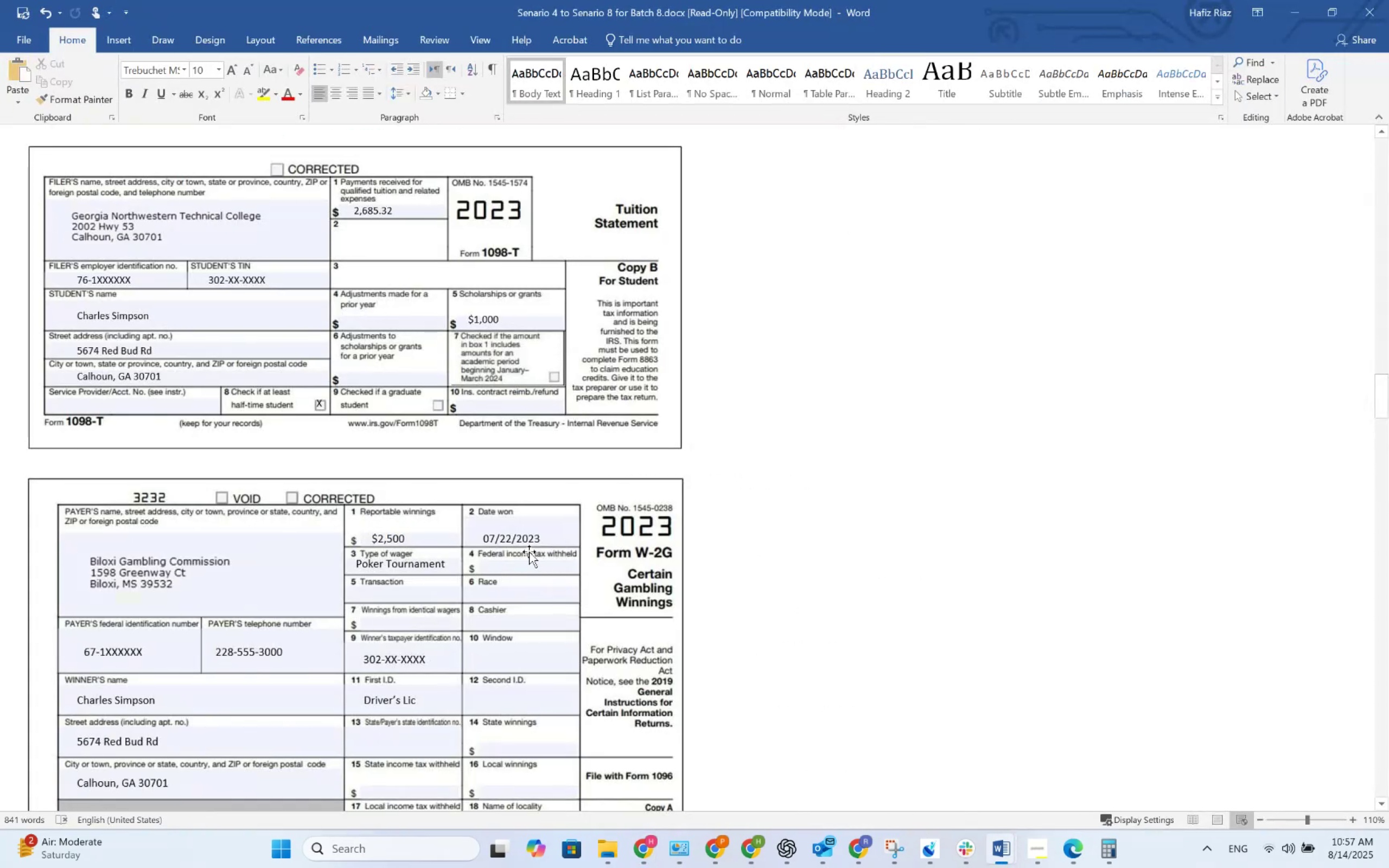 
key(Alt+Tab)
 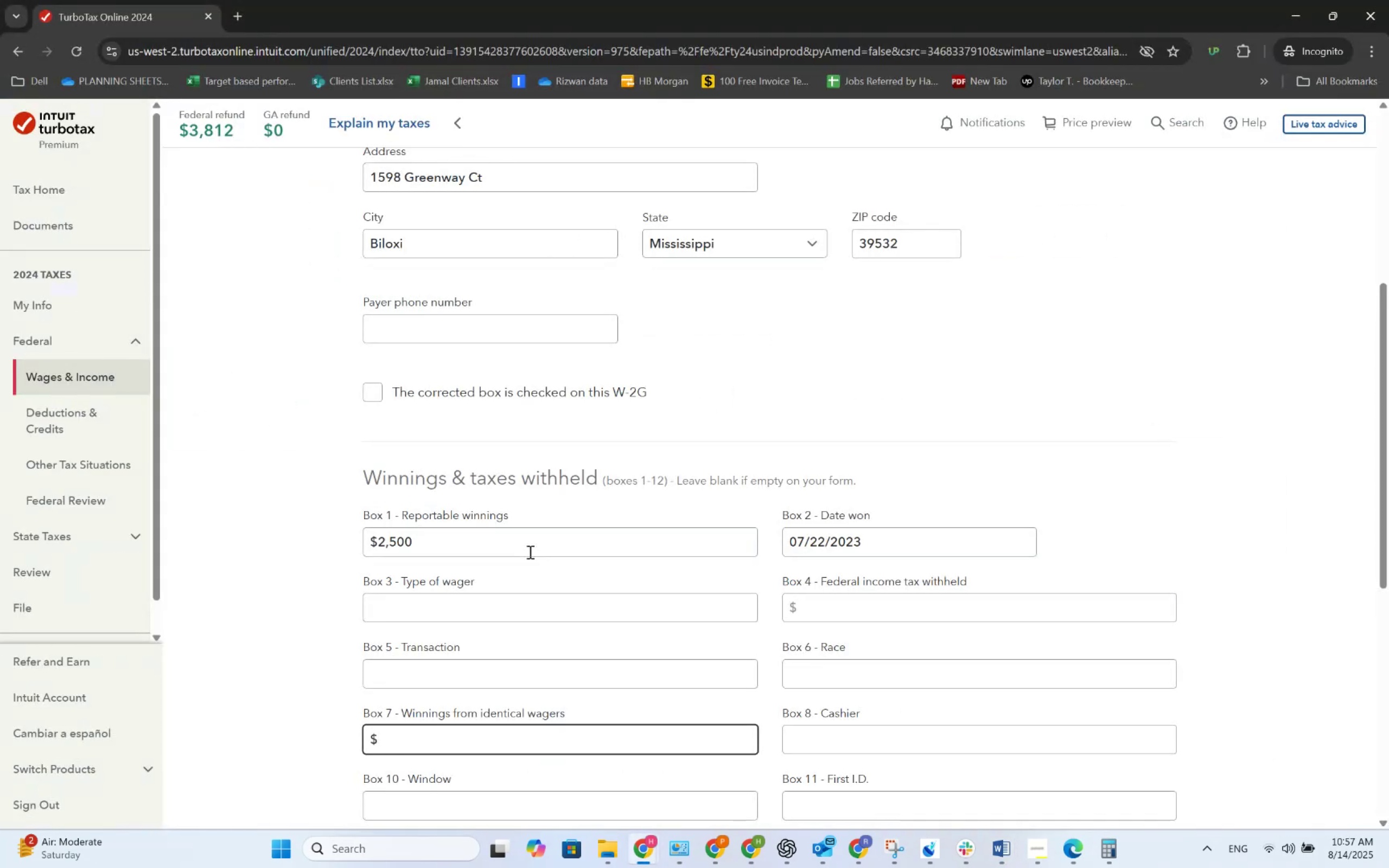 
key(Alt+AltLeft)
 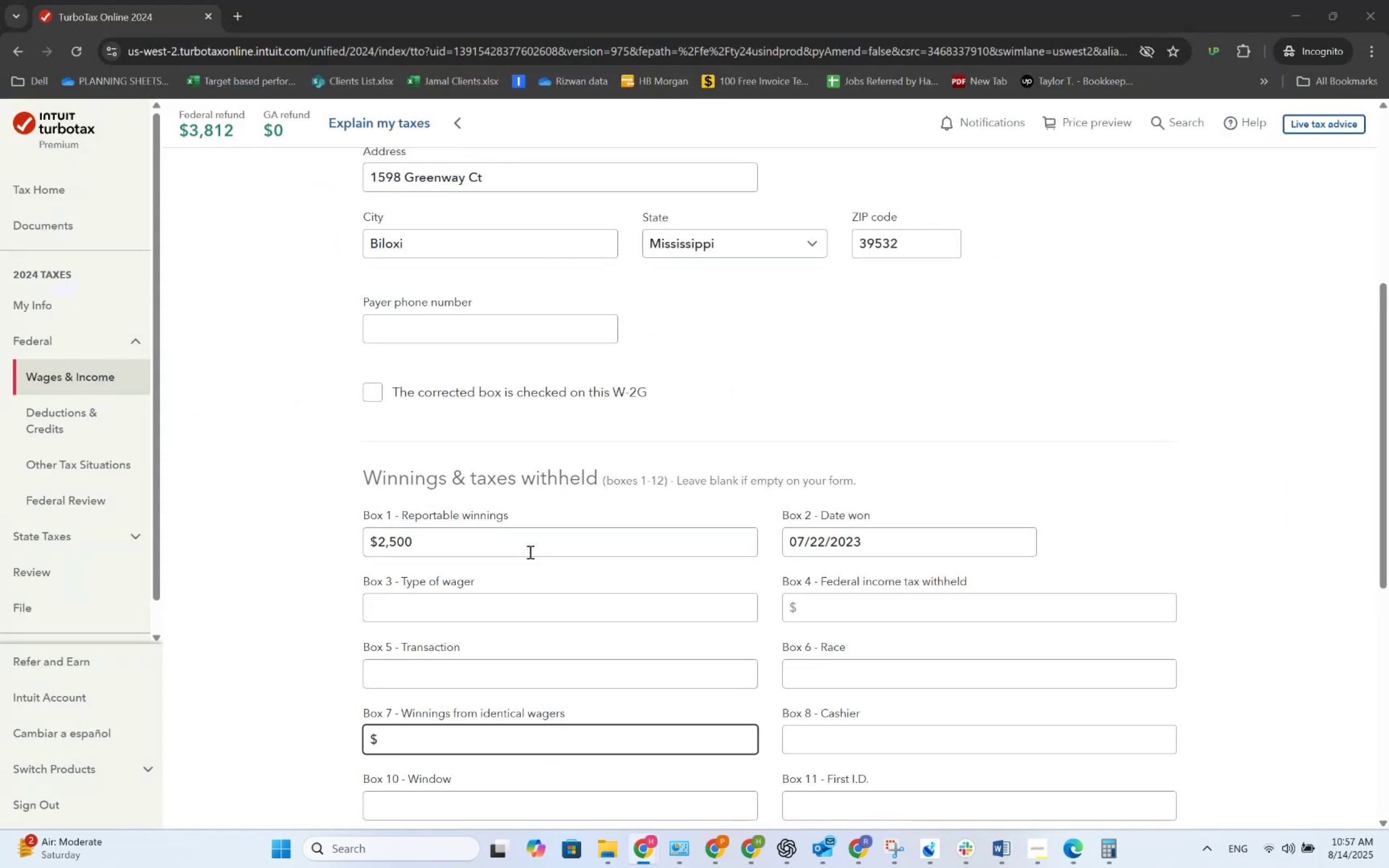 
key(Alt+Tab)
 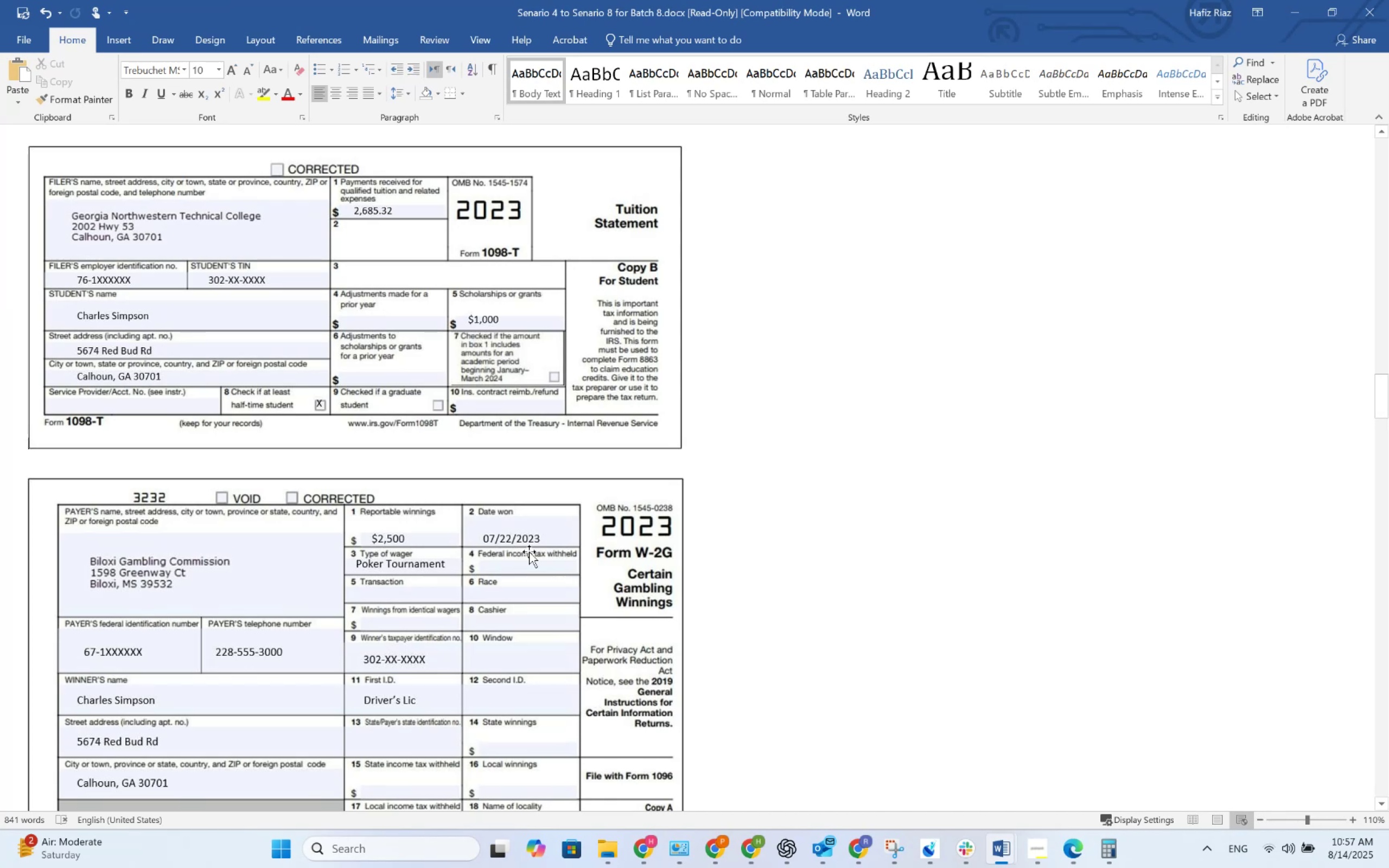 
key(Alt+AltLeft)
 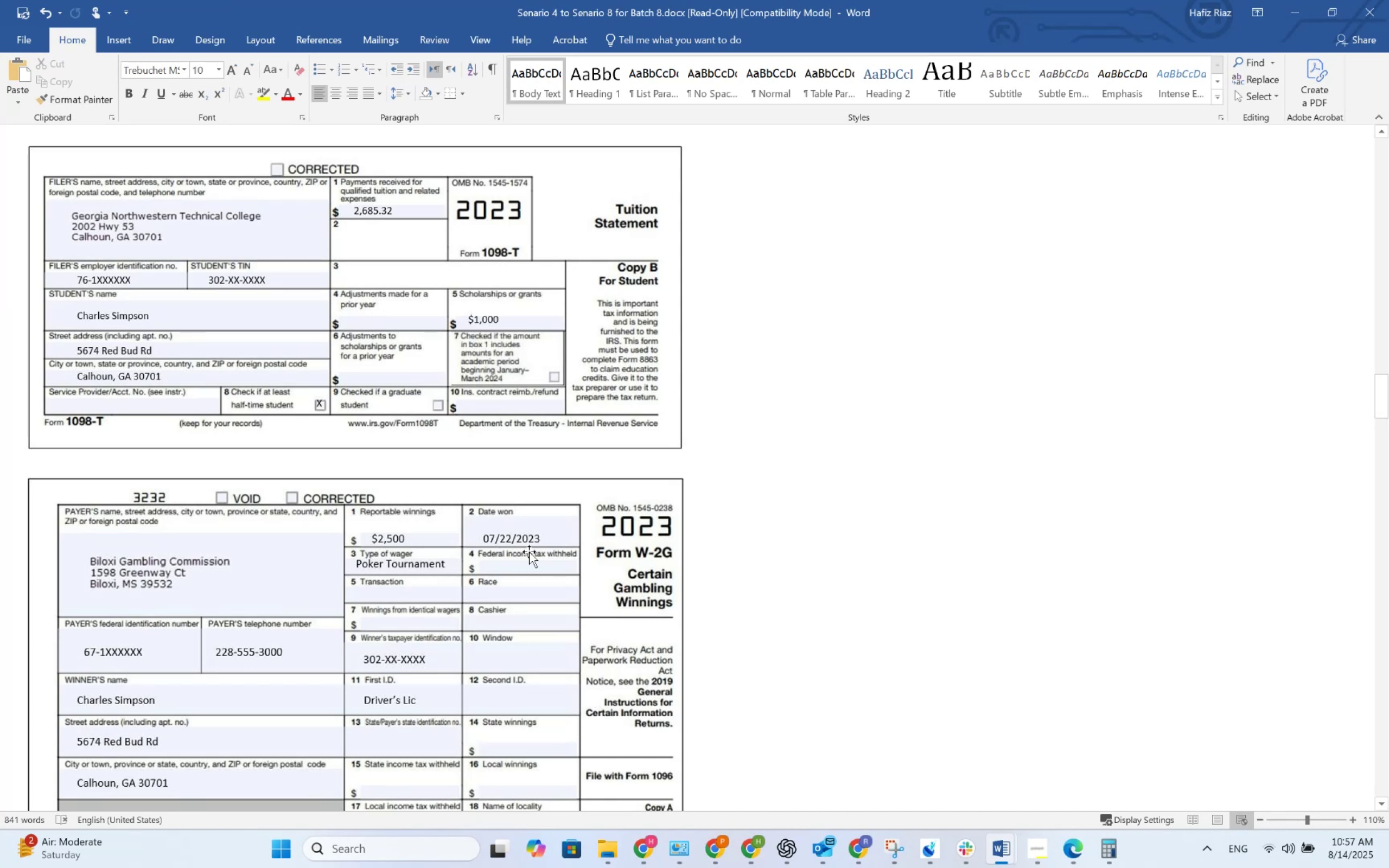 
key(Alt+Tab)
 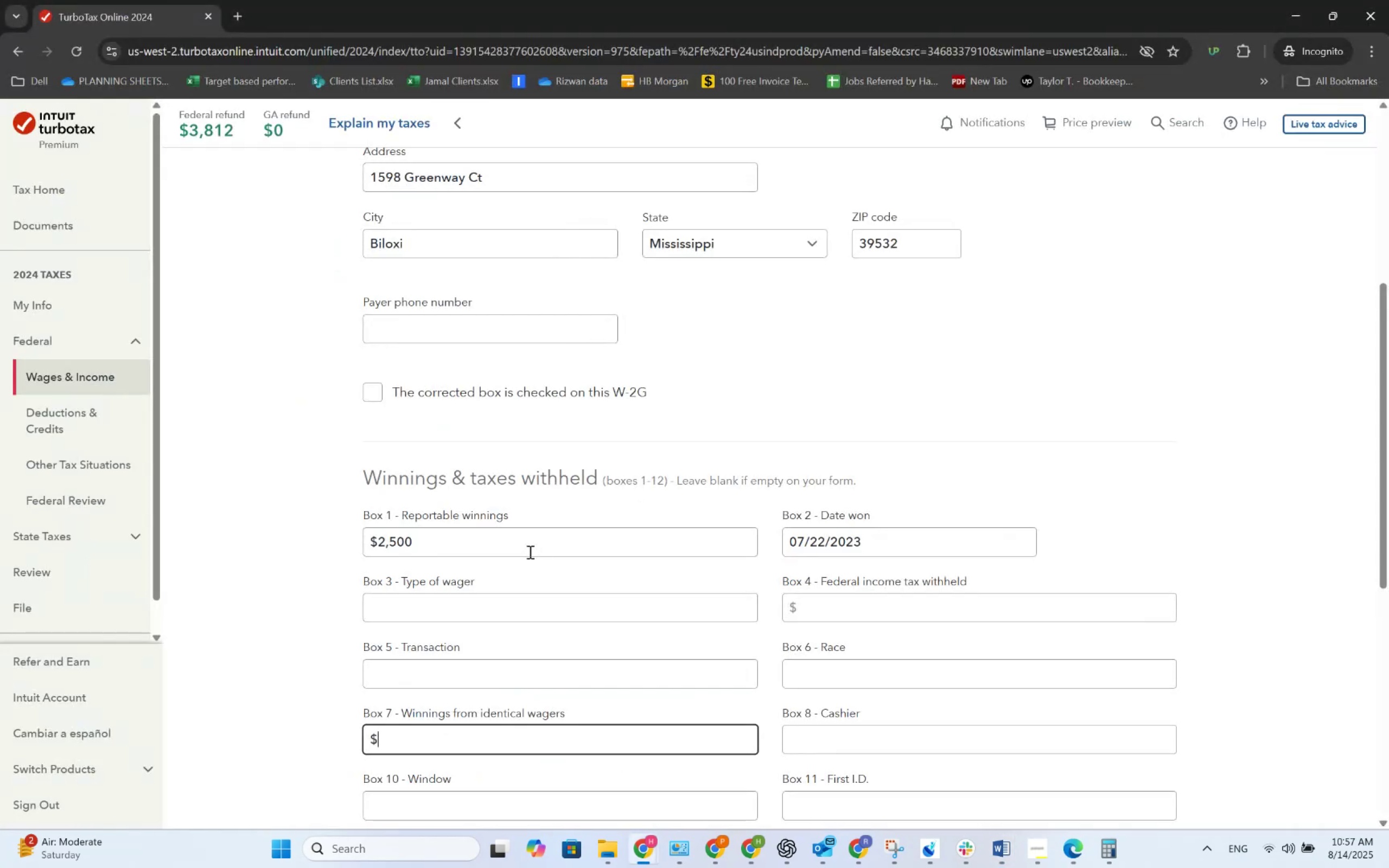 
key(Tab)
 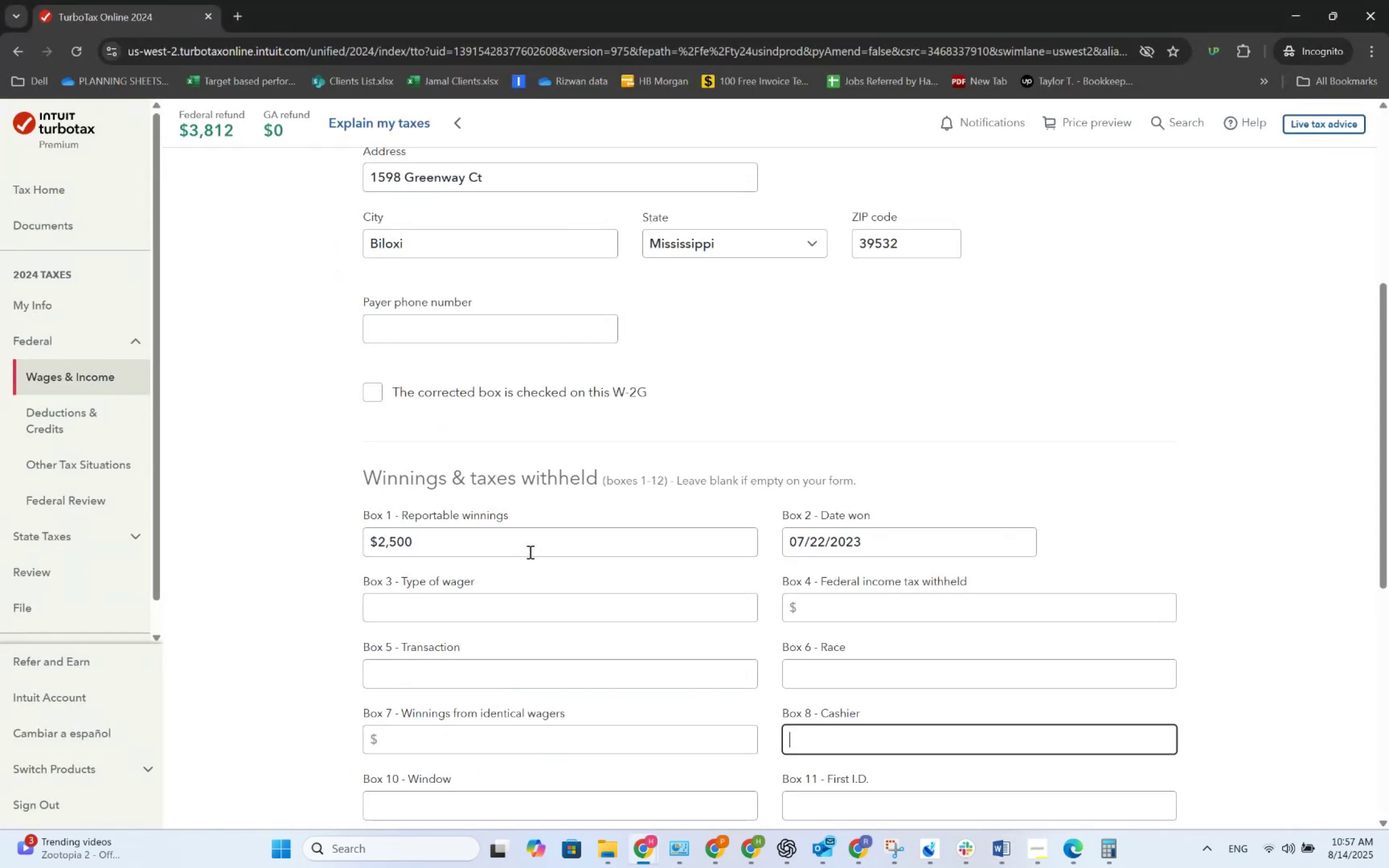 
key(Tab)
 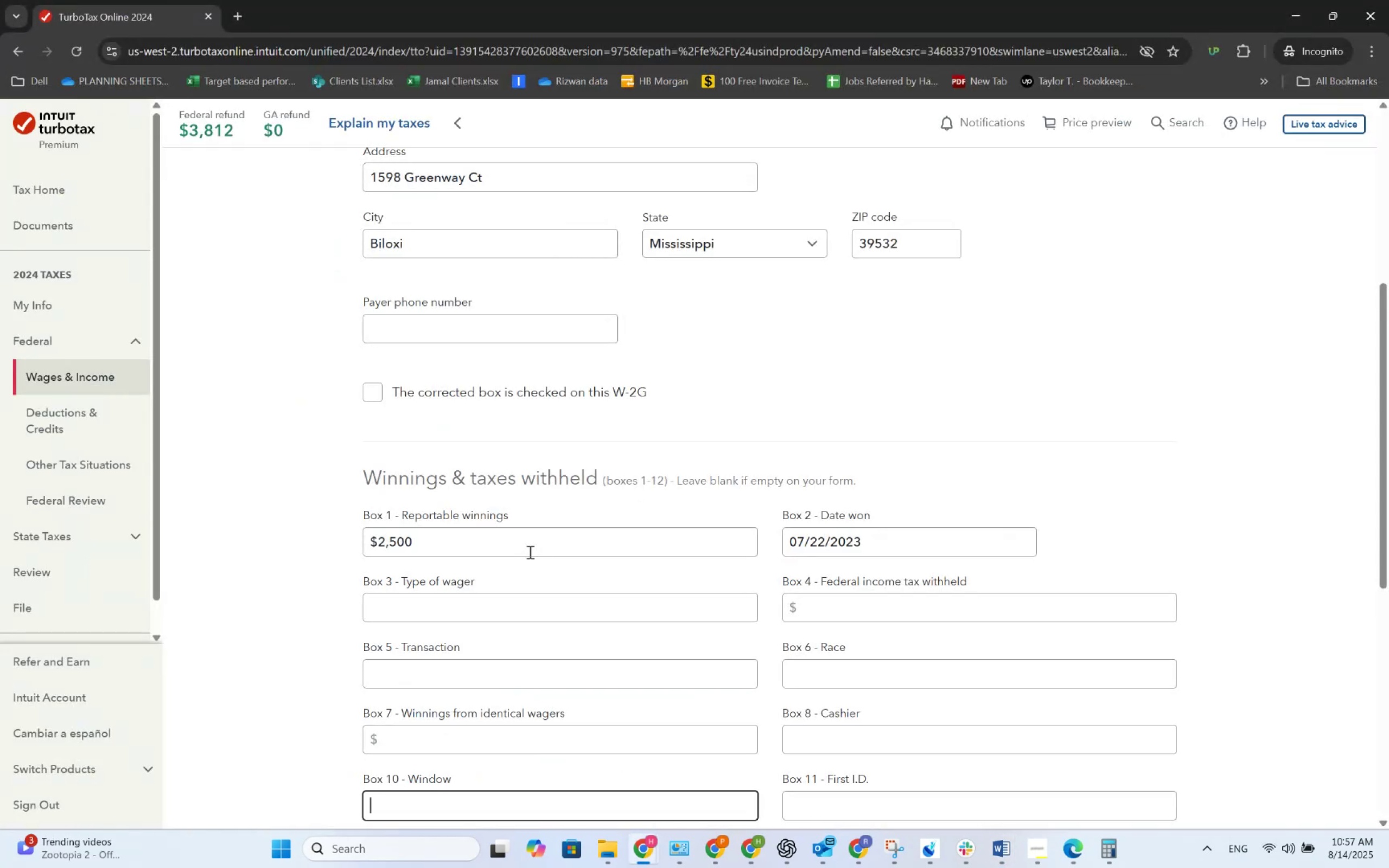 
key(Shift+Tab)
 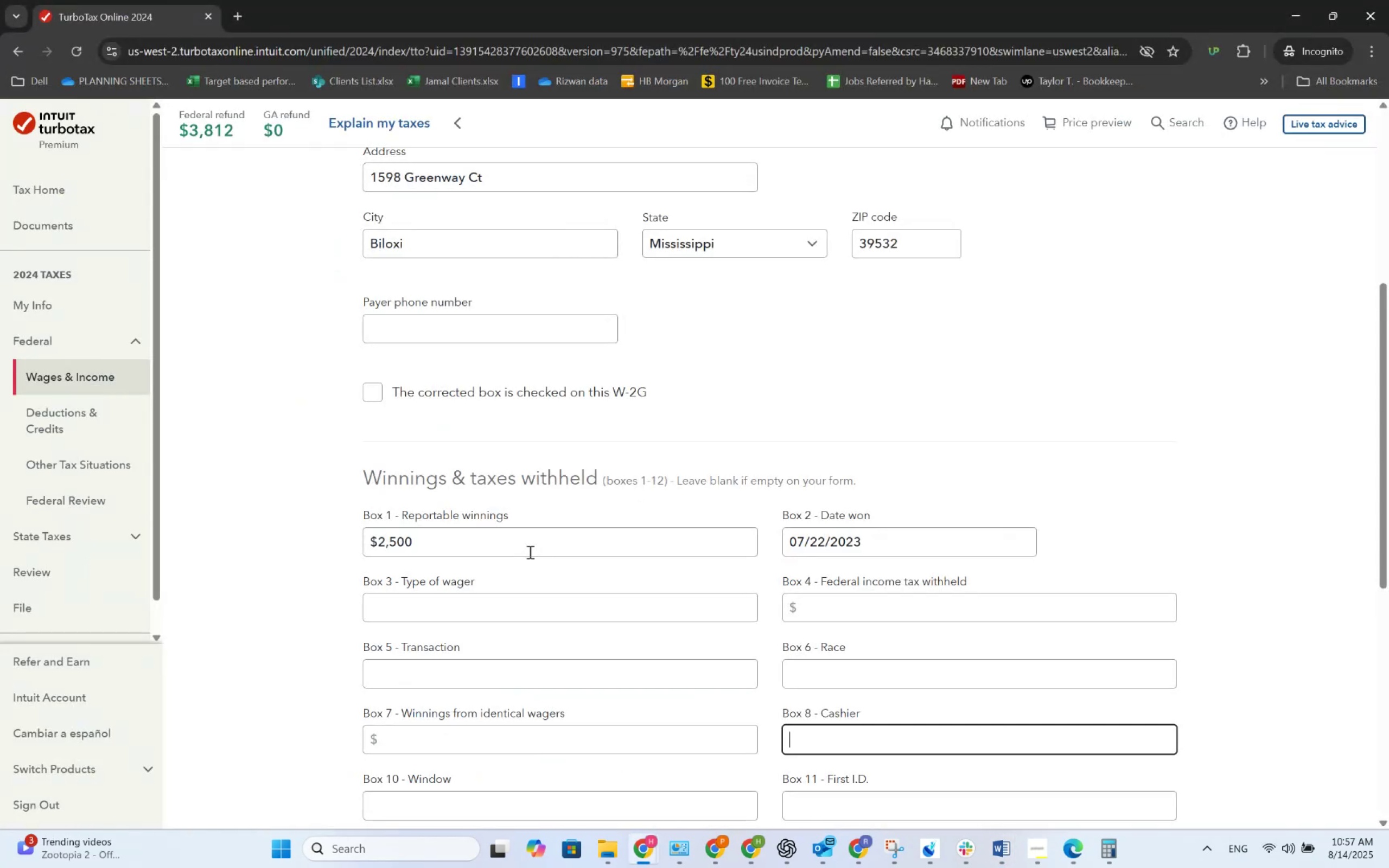 
key(Shift+Tab)
 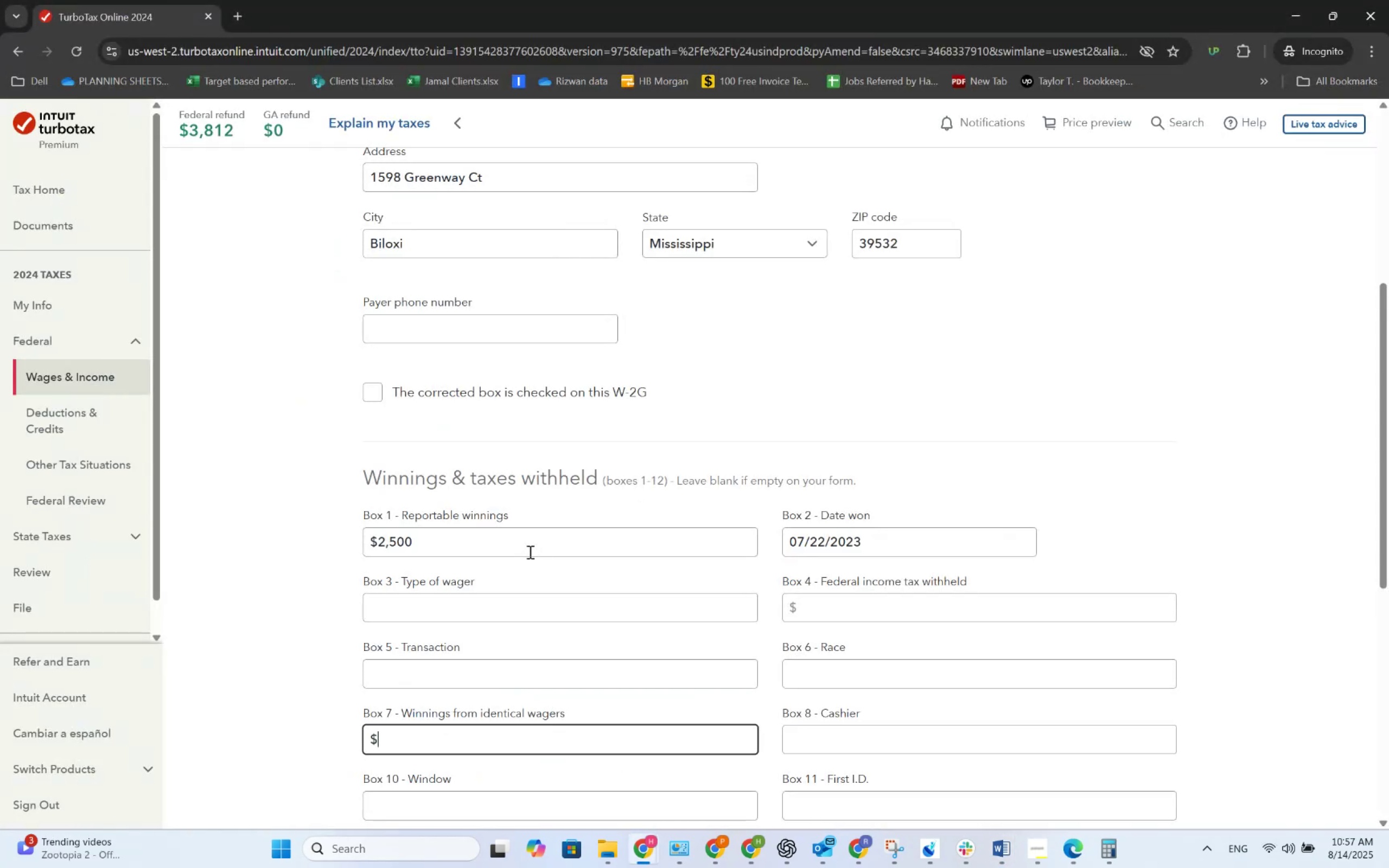 
key(Alt+AltLeft)
 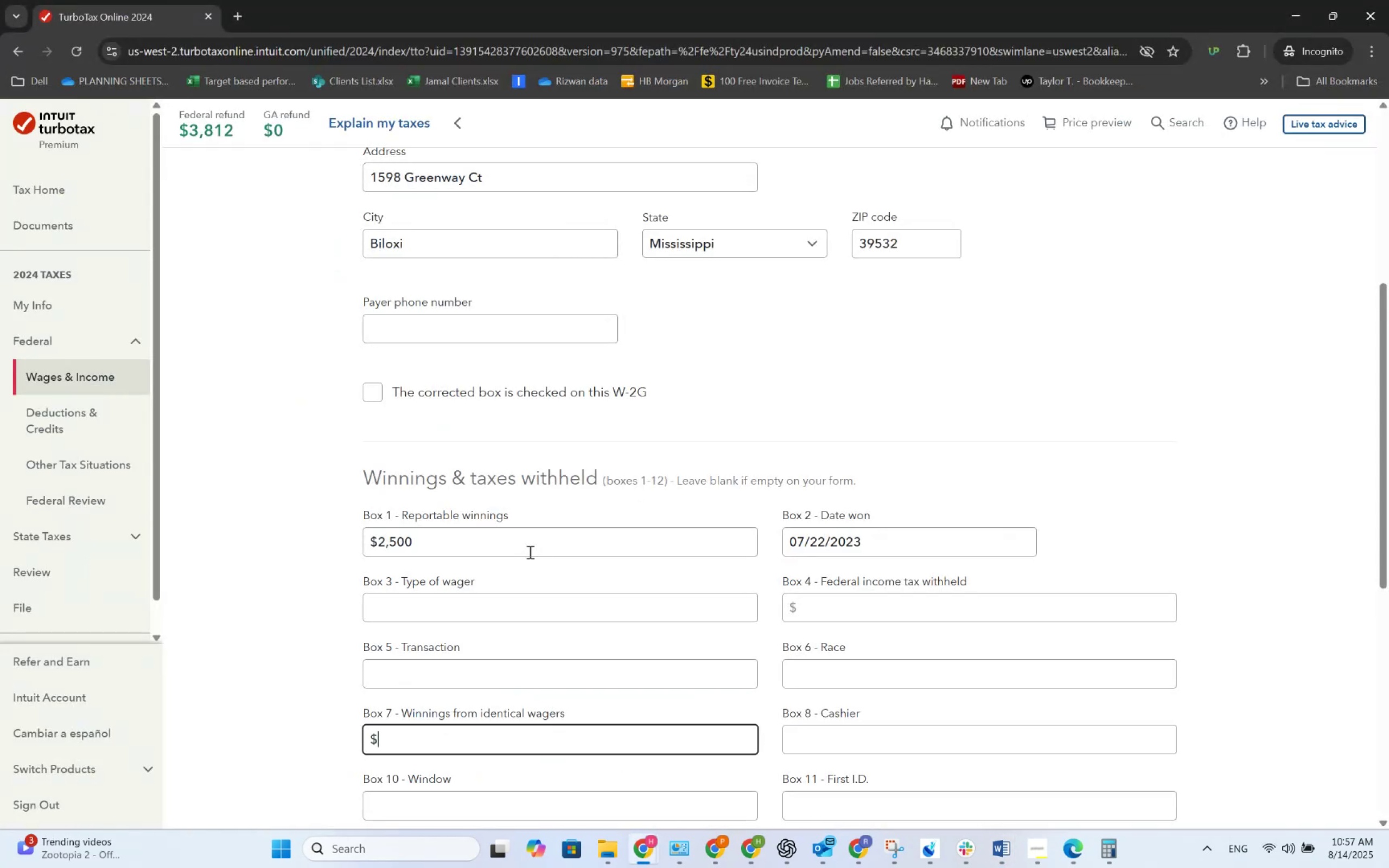 
key(Alt+Tab)
 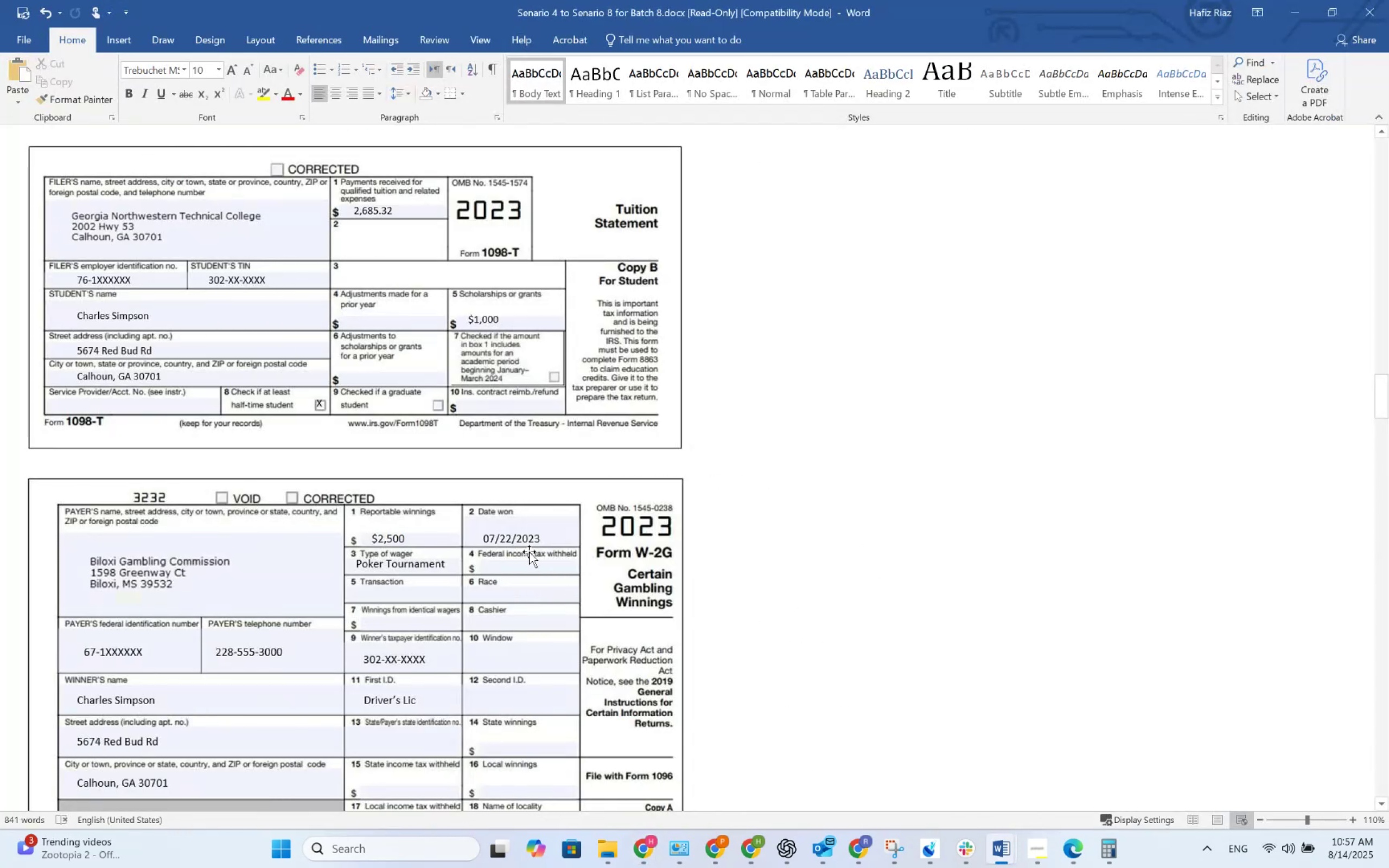 
key(Alt+AltLeft)
 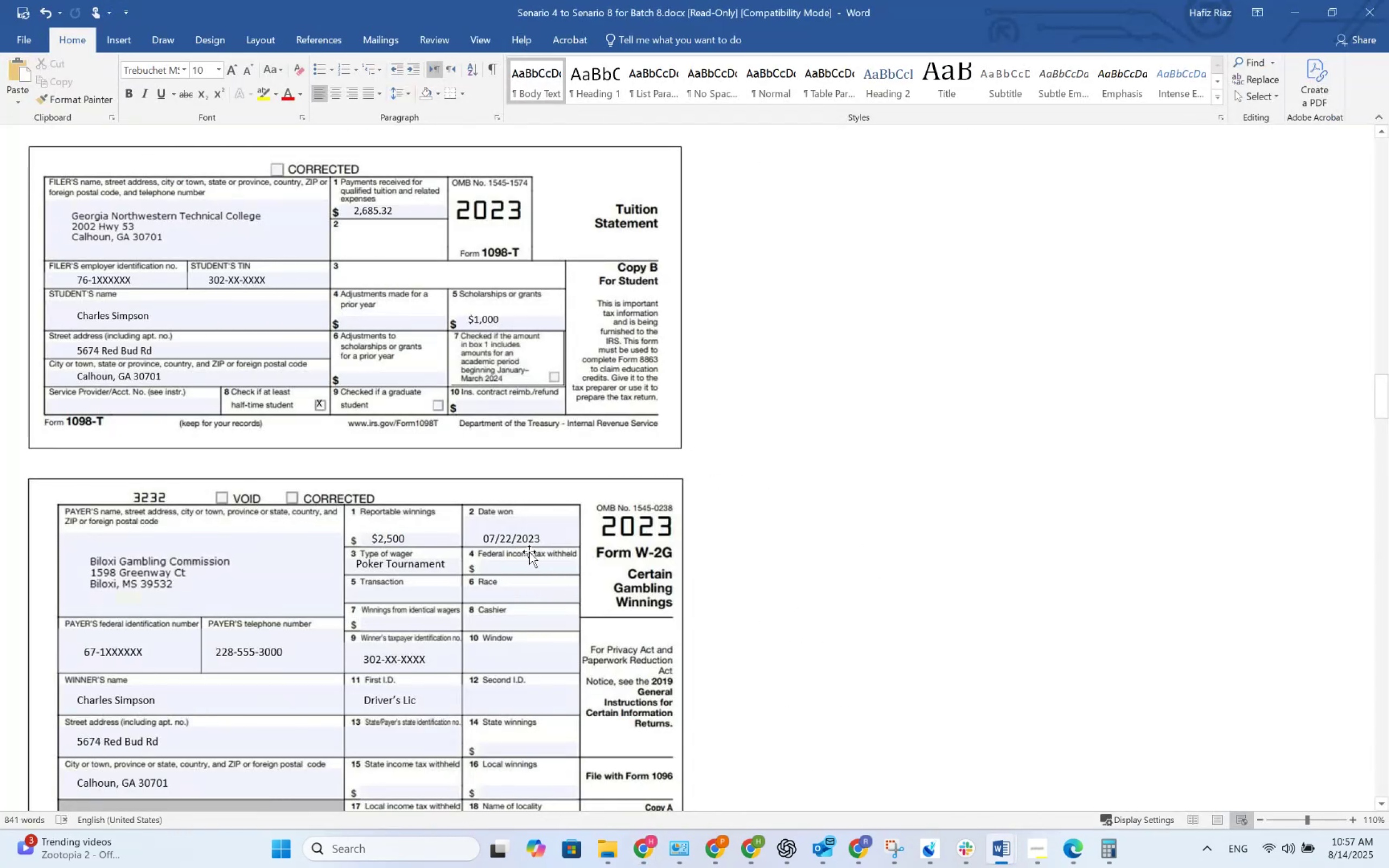 
key(Tab)
key(Tab)
key(Tab)
key(Tab)
type(Drivers)
key(Backspace)
type('s License)
key(Tab)
 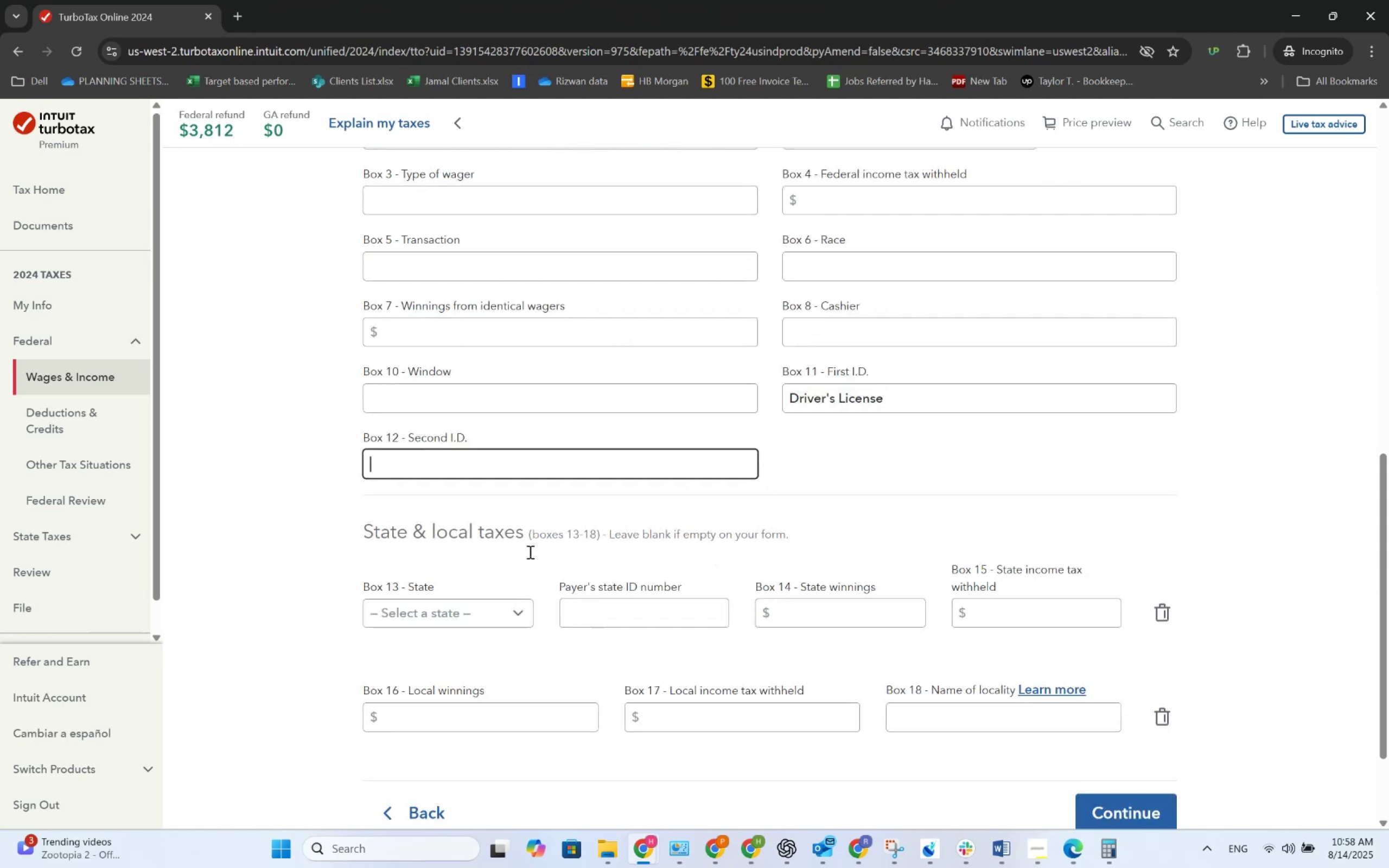 
key(Alt+AltLeft)
 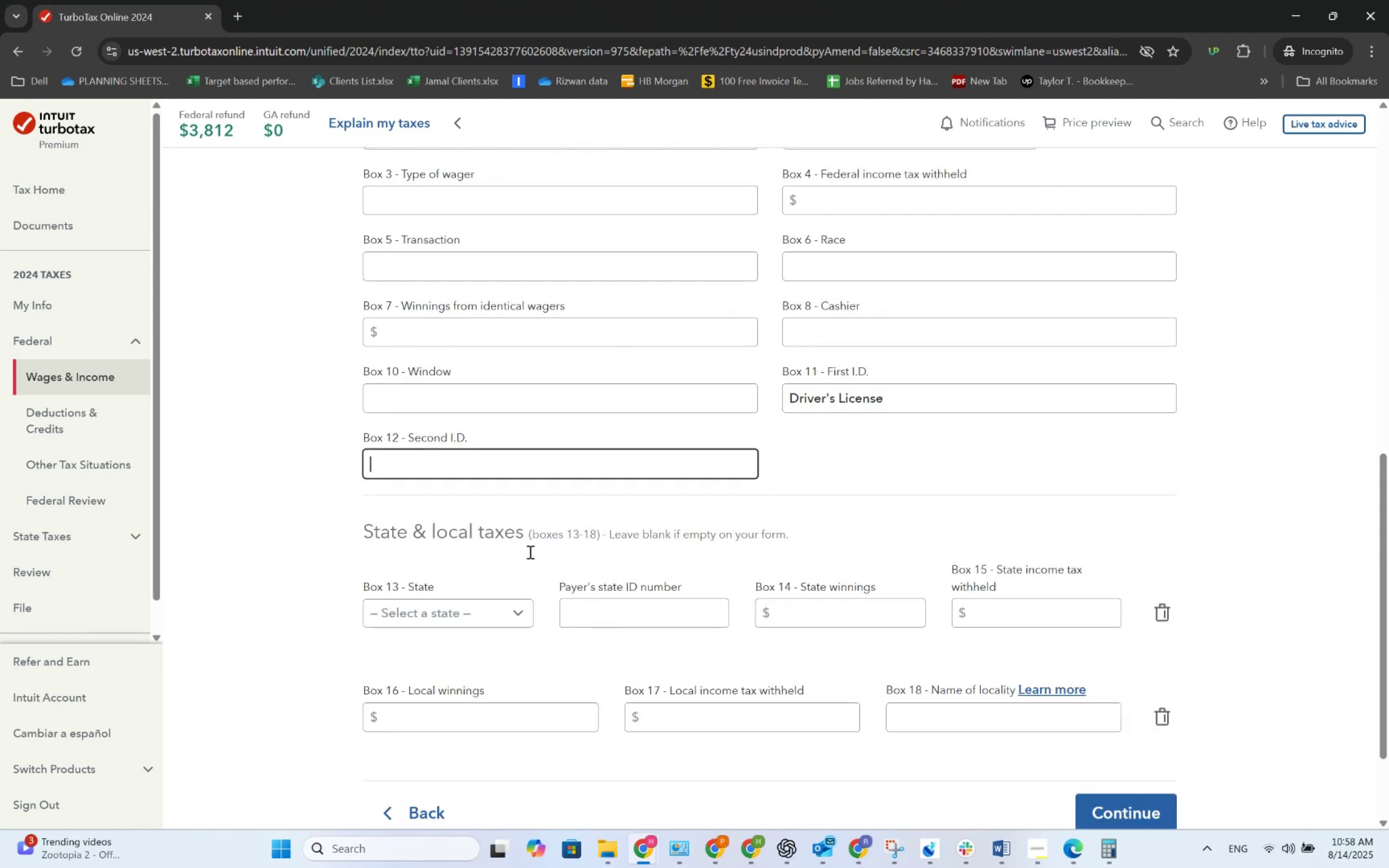 
key(Alt+Tab)
 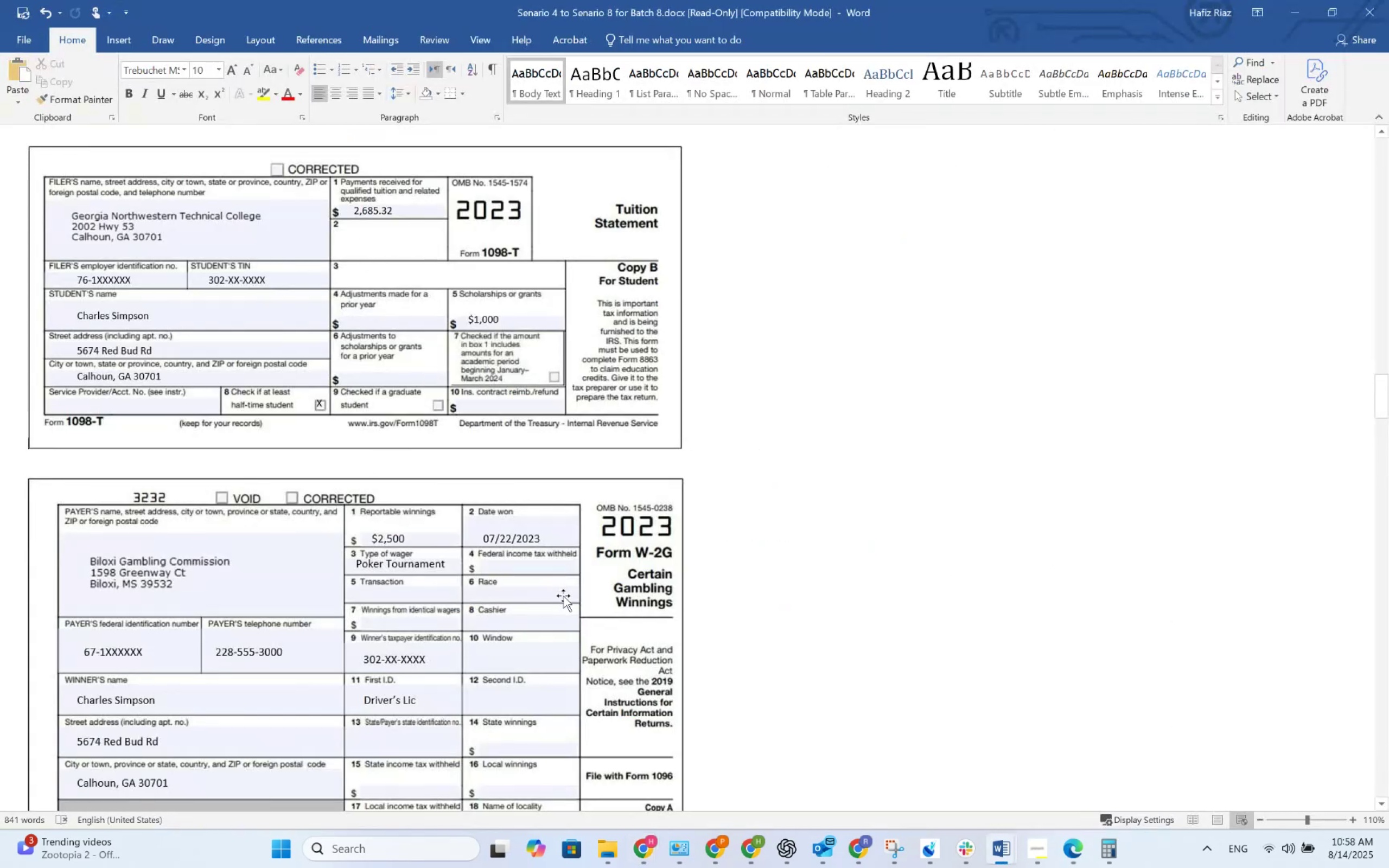 
scroll: coordinate [563, 595], scroll_direction: down, amount: 1.0
 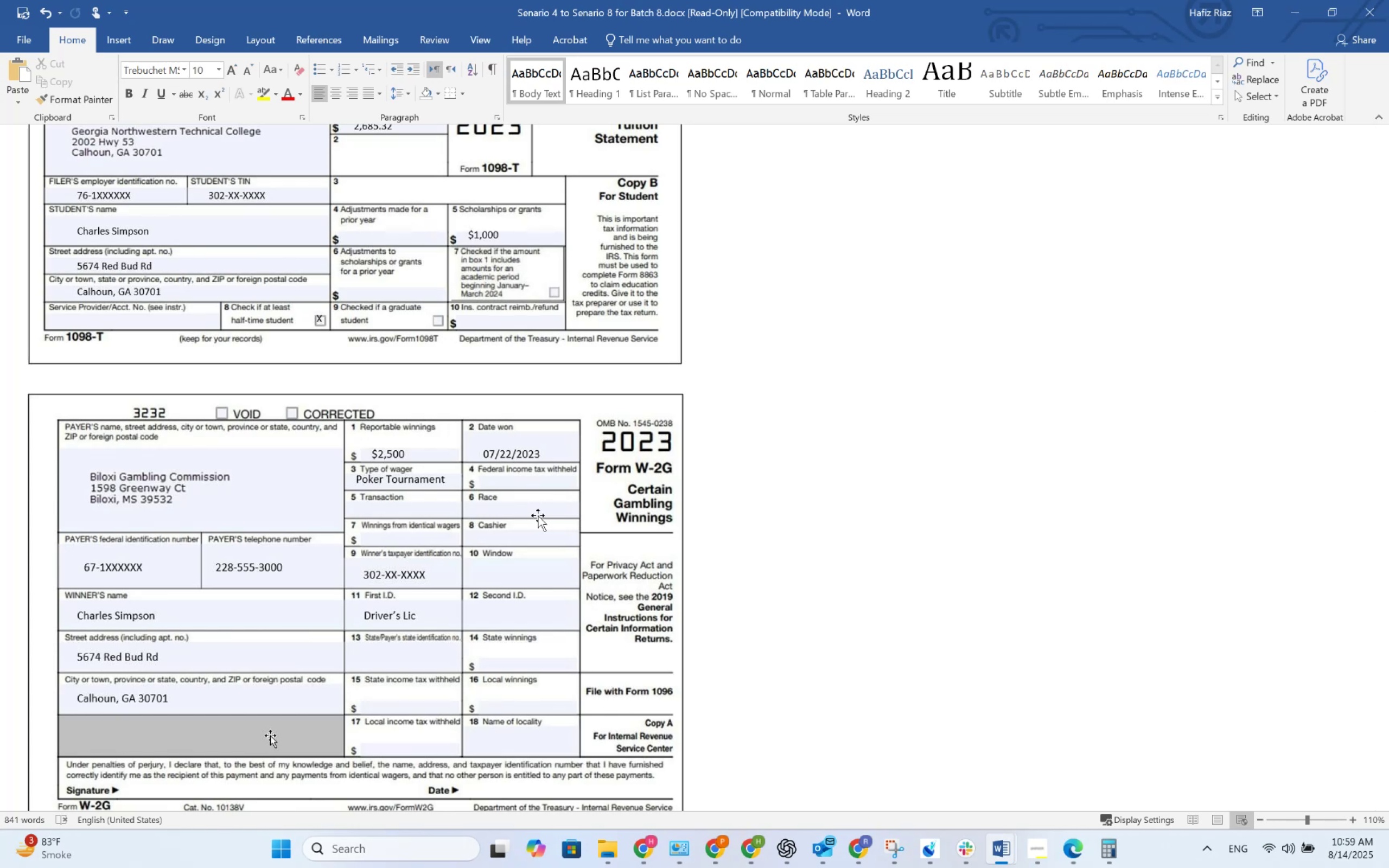 
wait(64.72)
 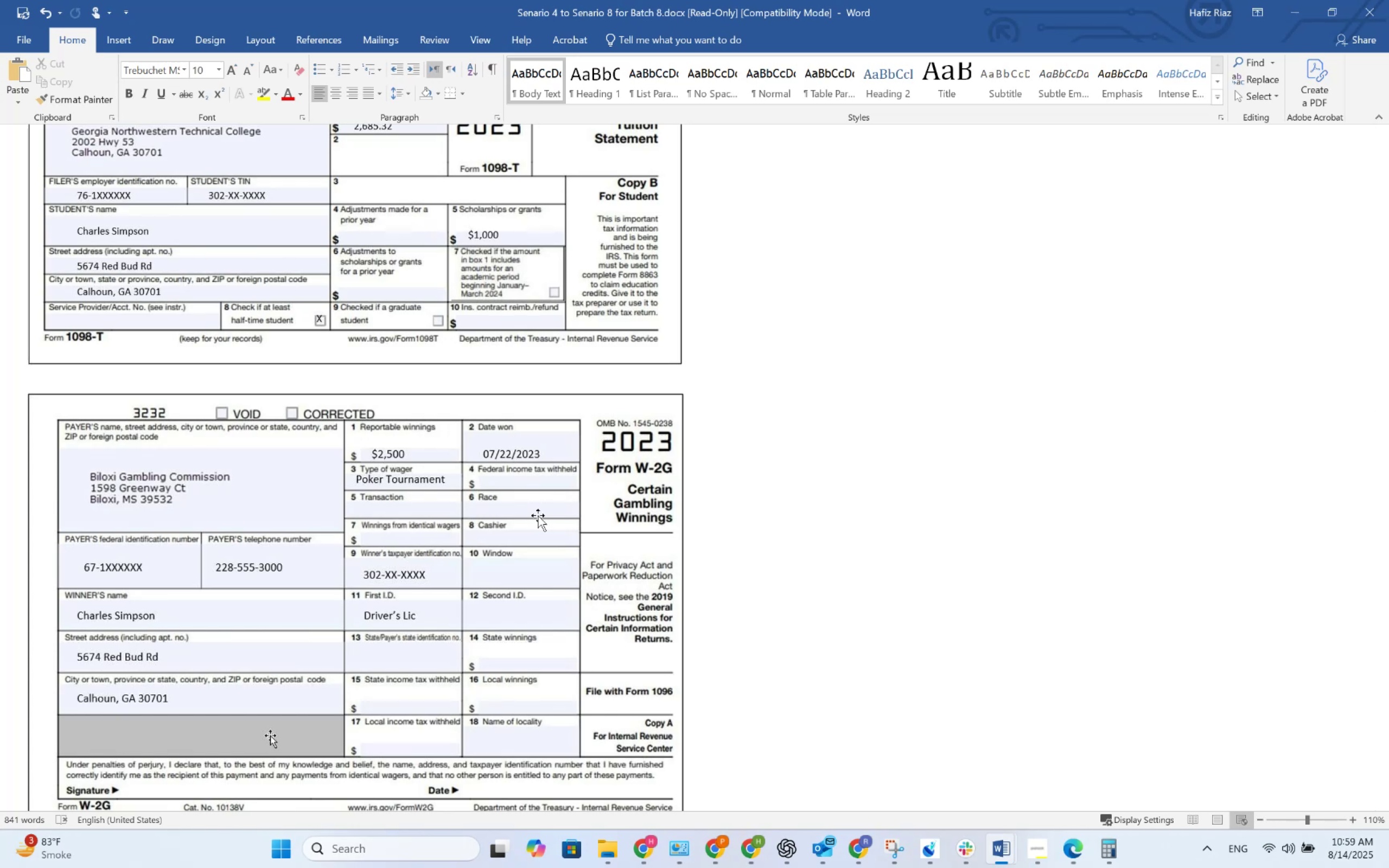 
key(Alt+AltLeft)
 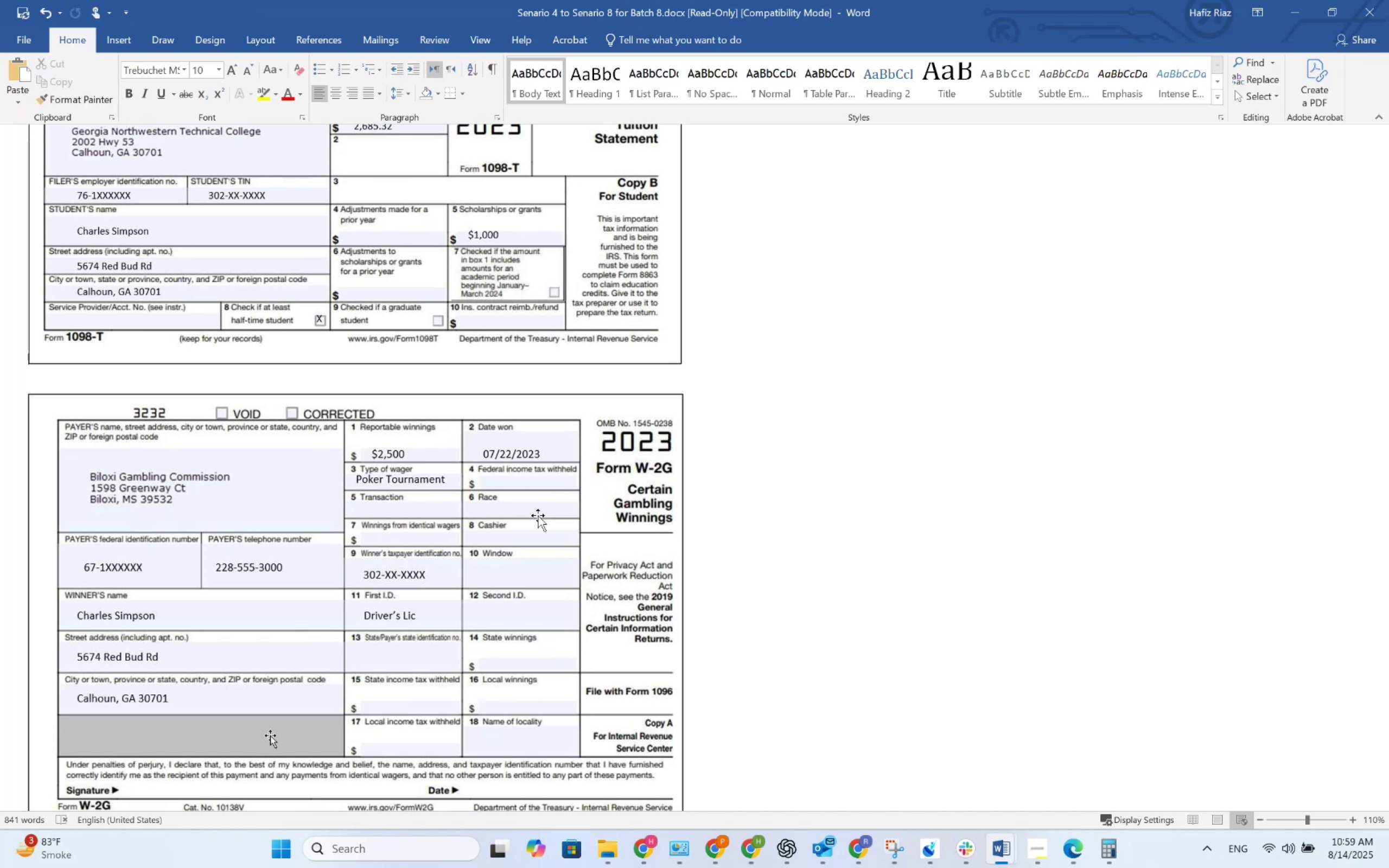 
key(Alt+Tab)
 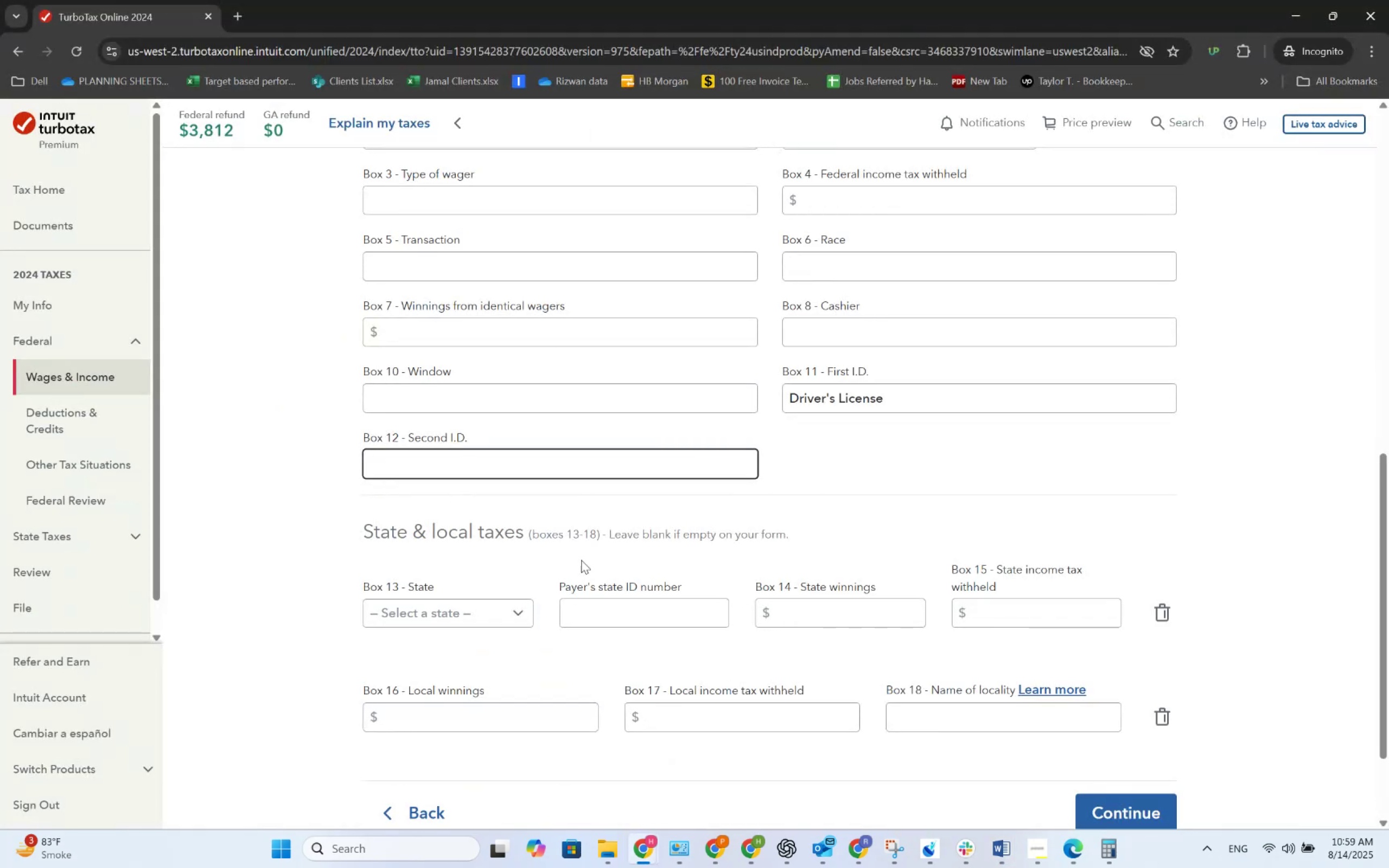 
key(Alt+AltLeft)
 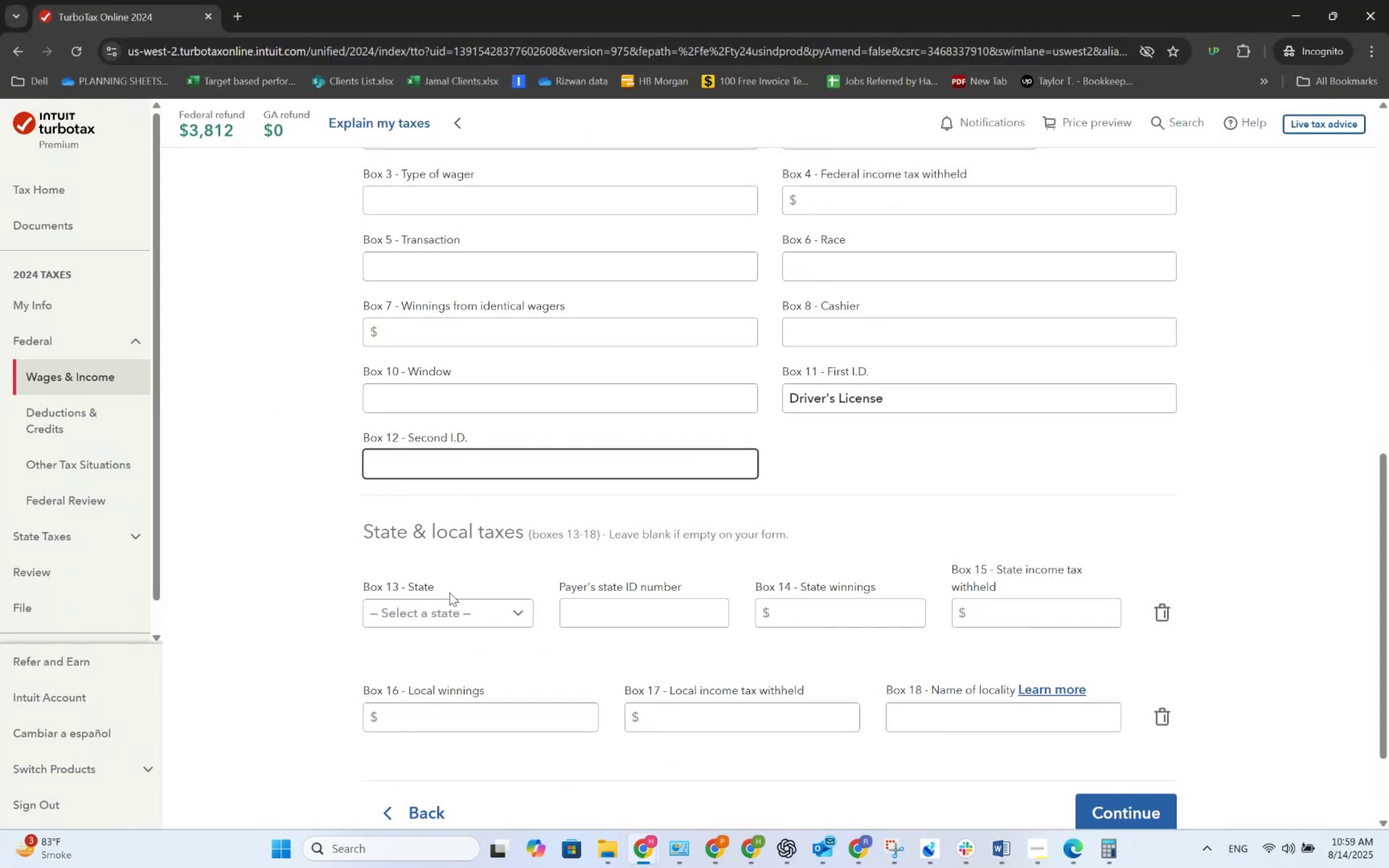 
key(Alt+Tab)
 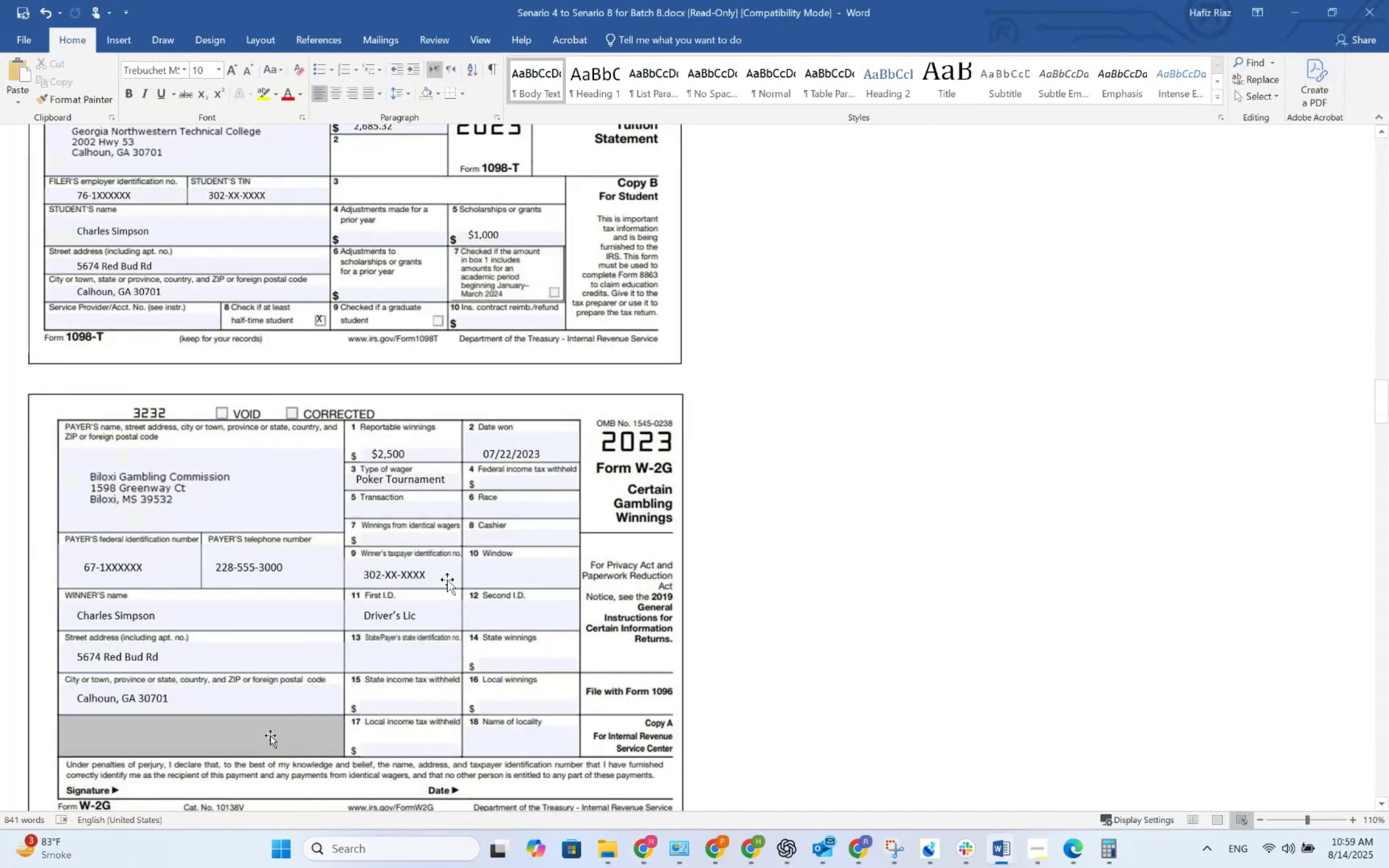 
scroll: coordinate [447, 579], scroll_direction: down, amount: 4.0
 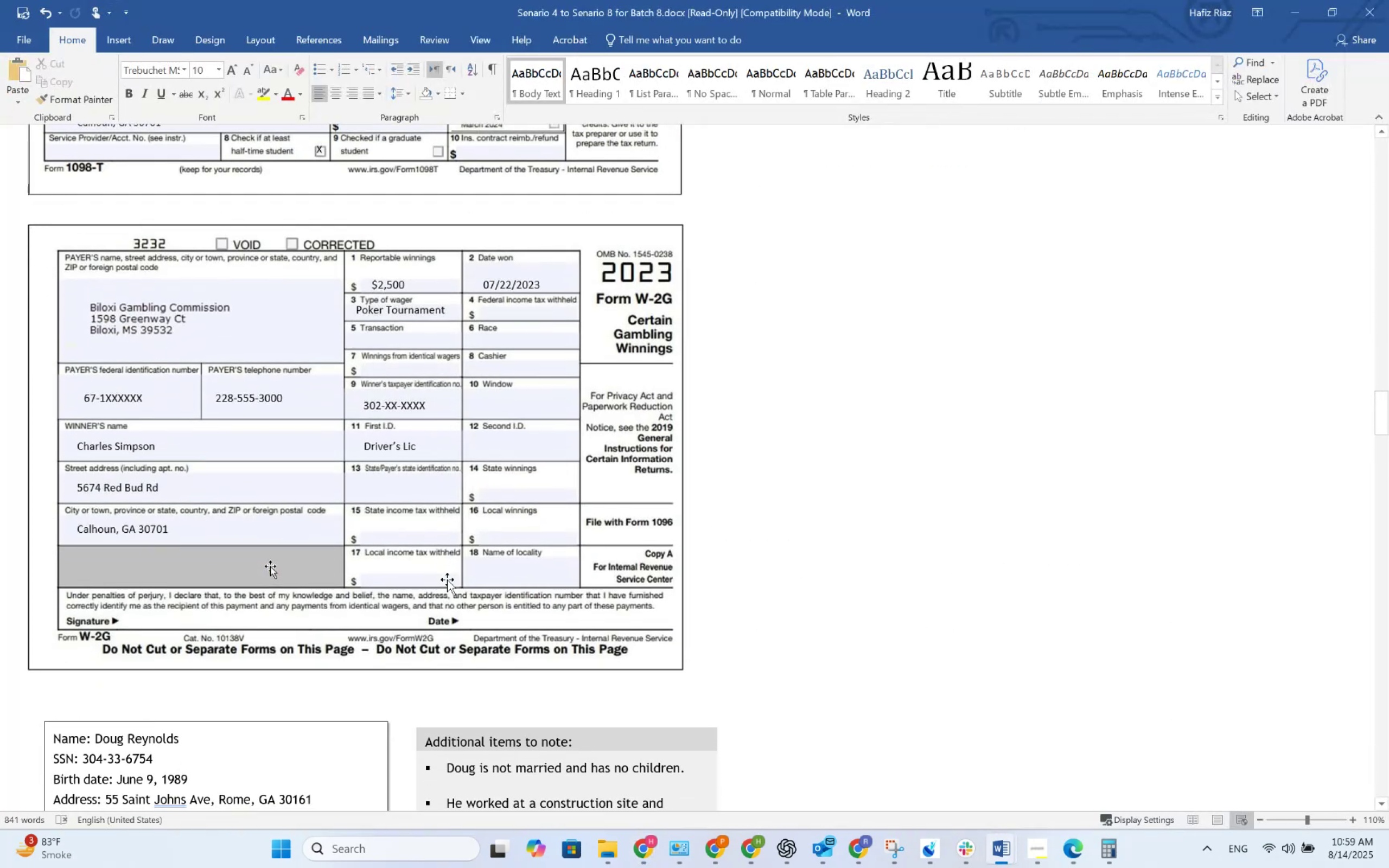 
key(Alt+AltLeft)
 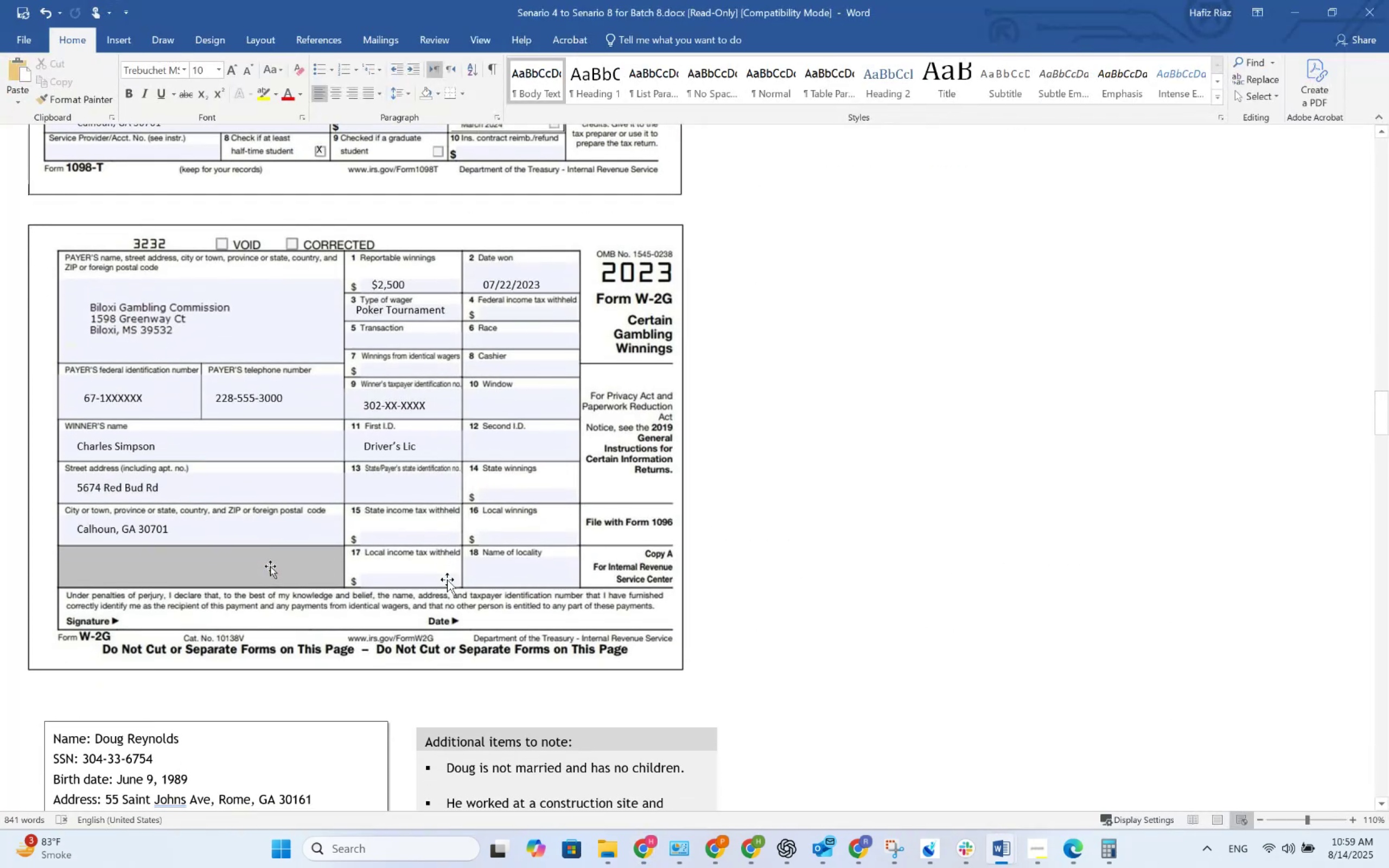 
key(Alt+Tab)
 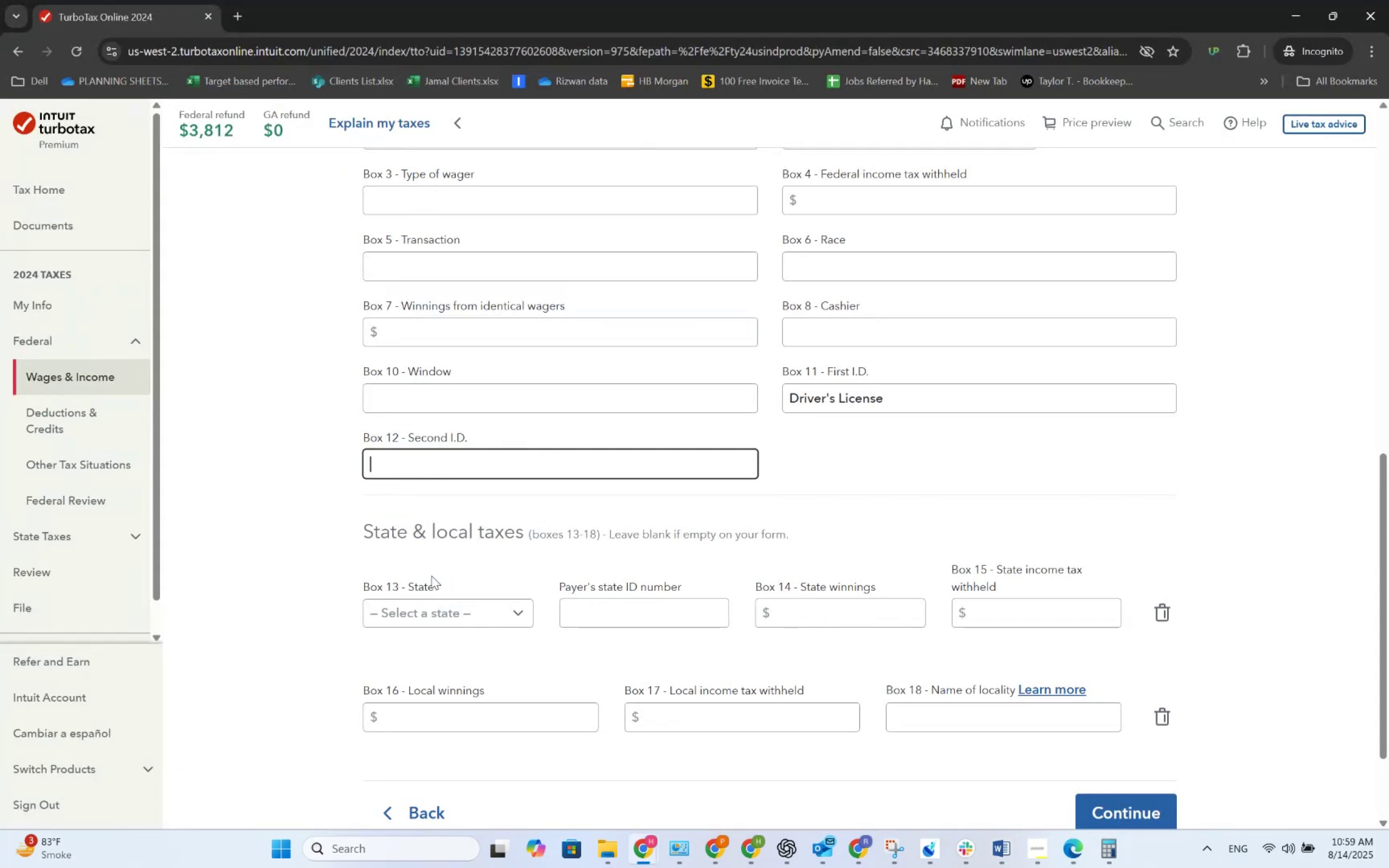 
key(Alt+AltLeft)
 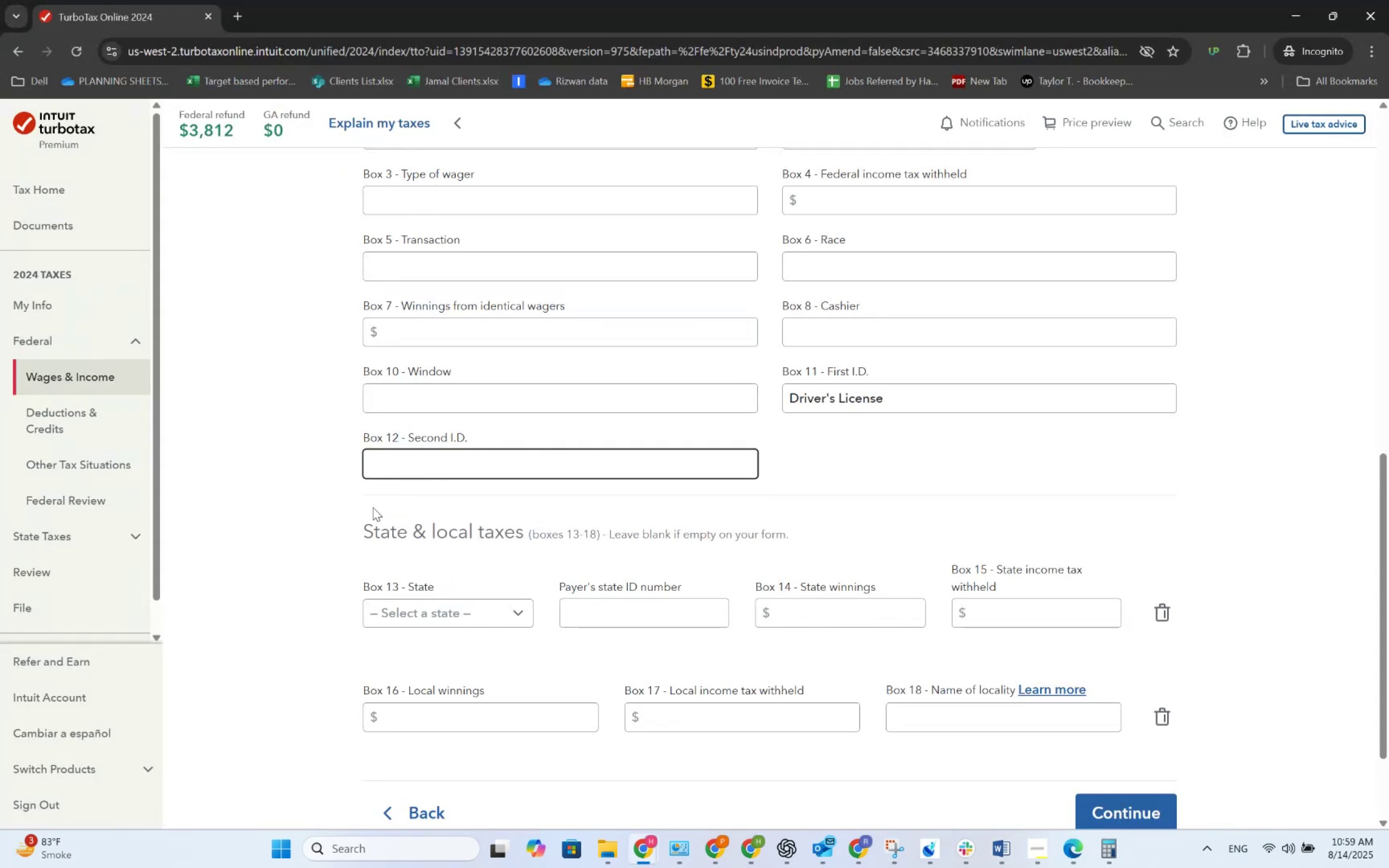 
key(Alt+Tab)
 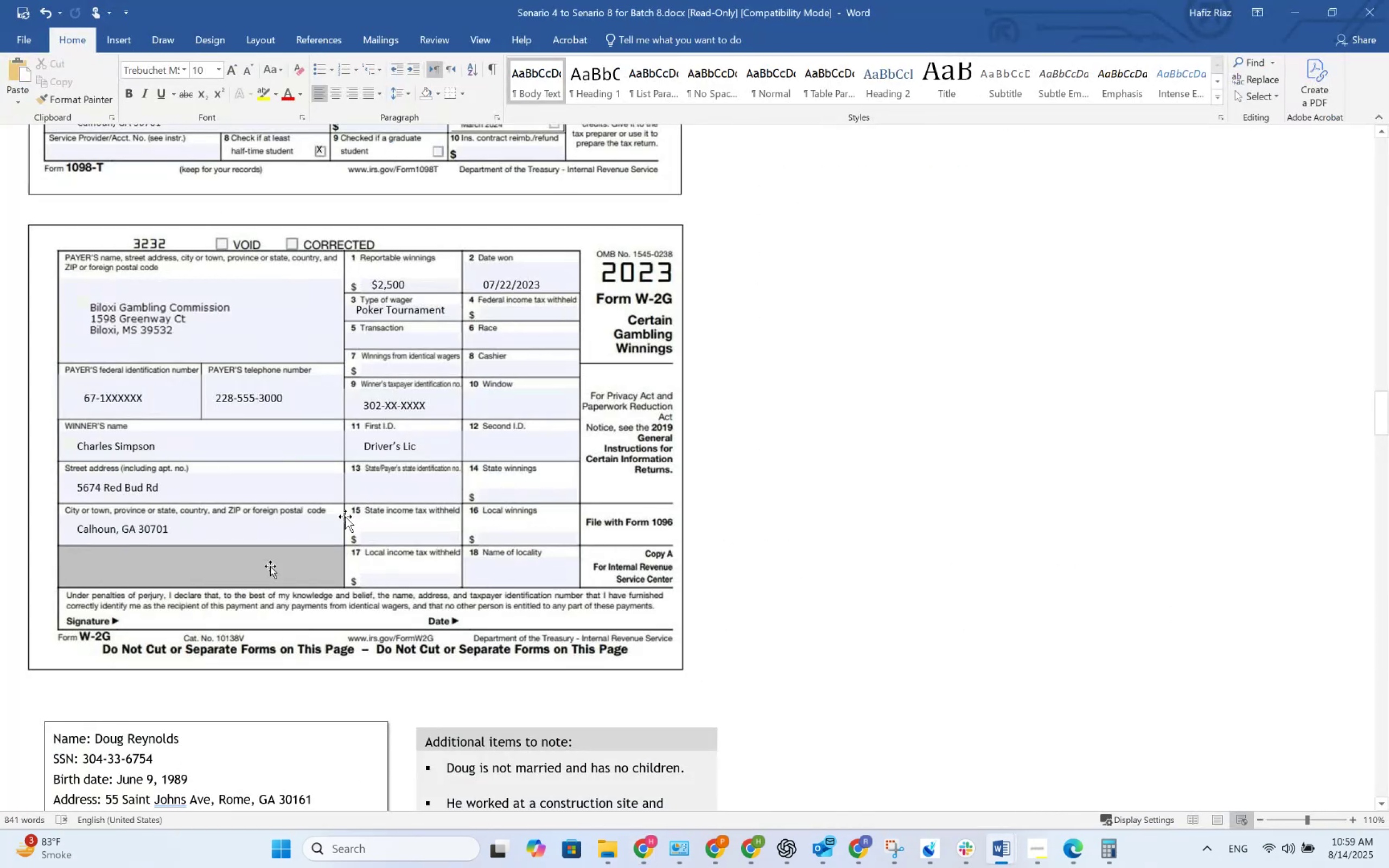 
key(Alt+AltLeft)
 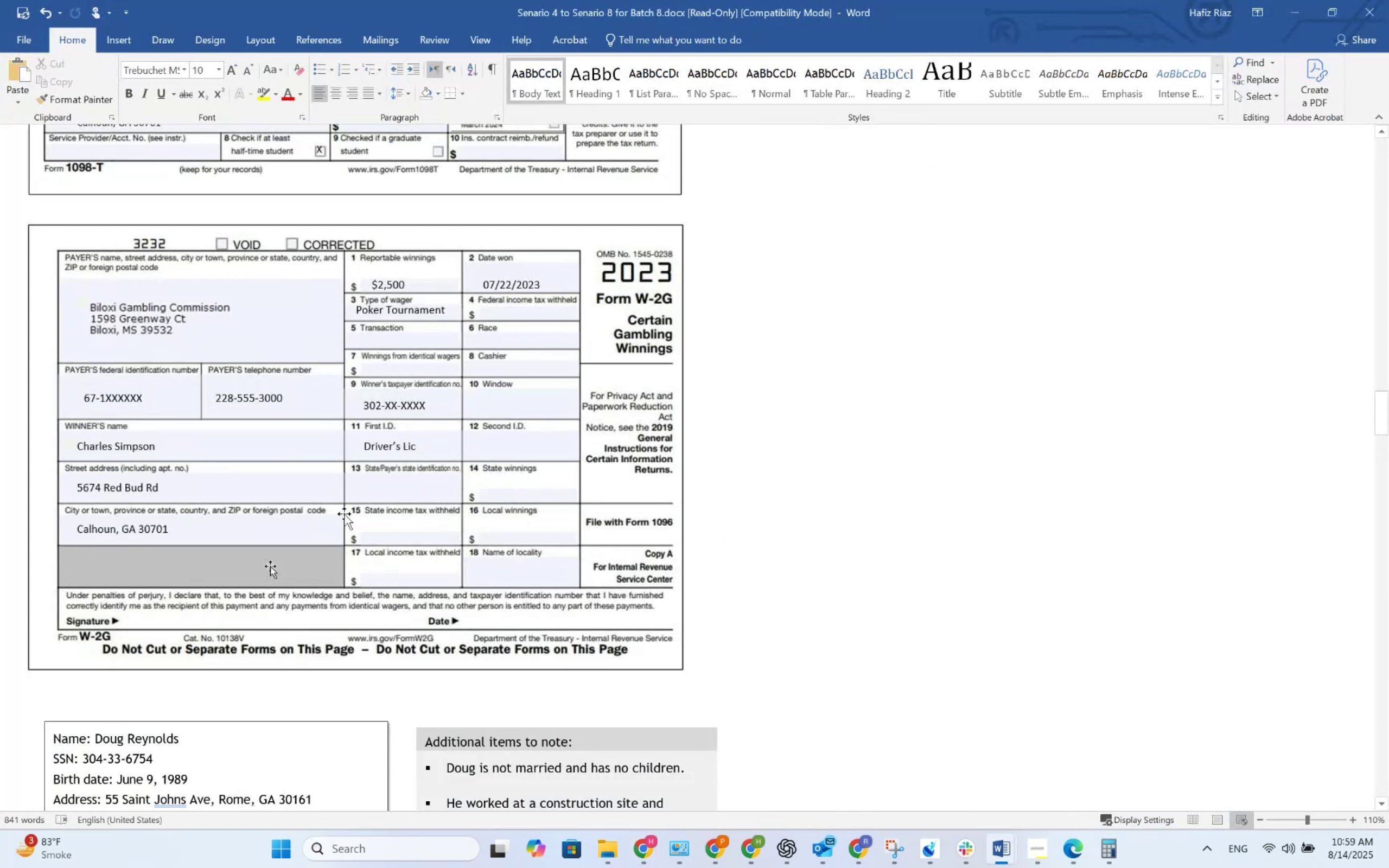 
key(Alt+Tab)
 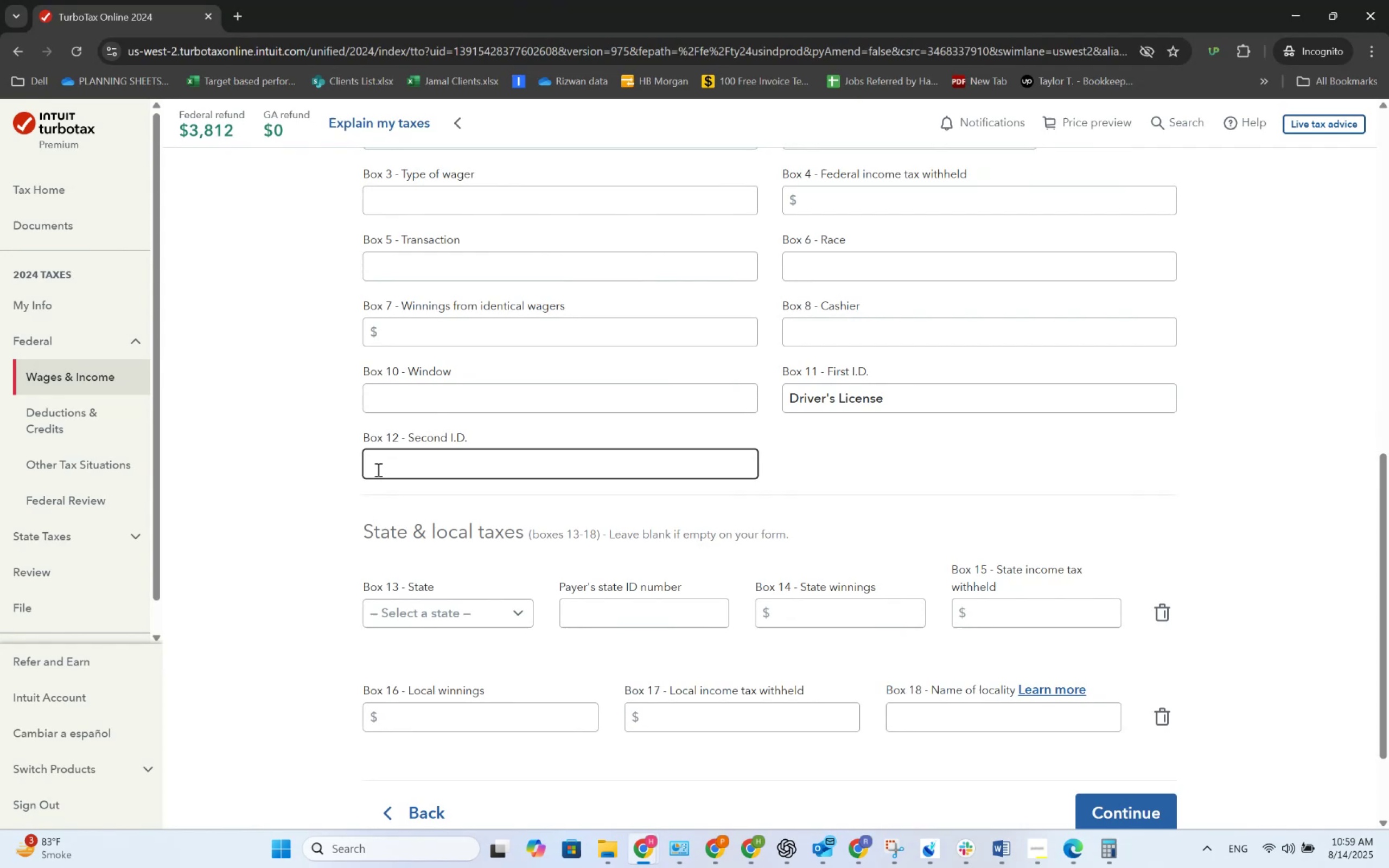 
key(Alt+AltLeft)
 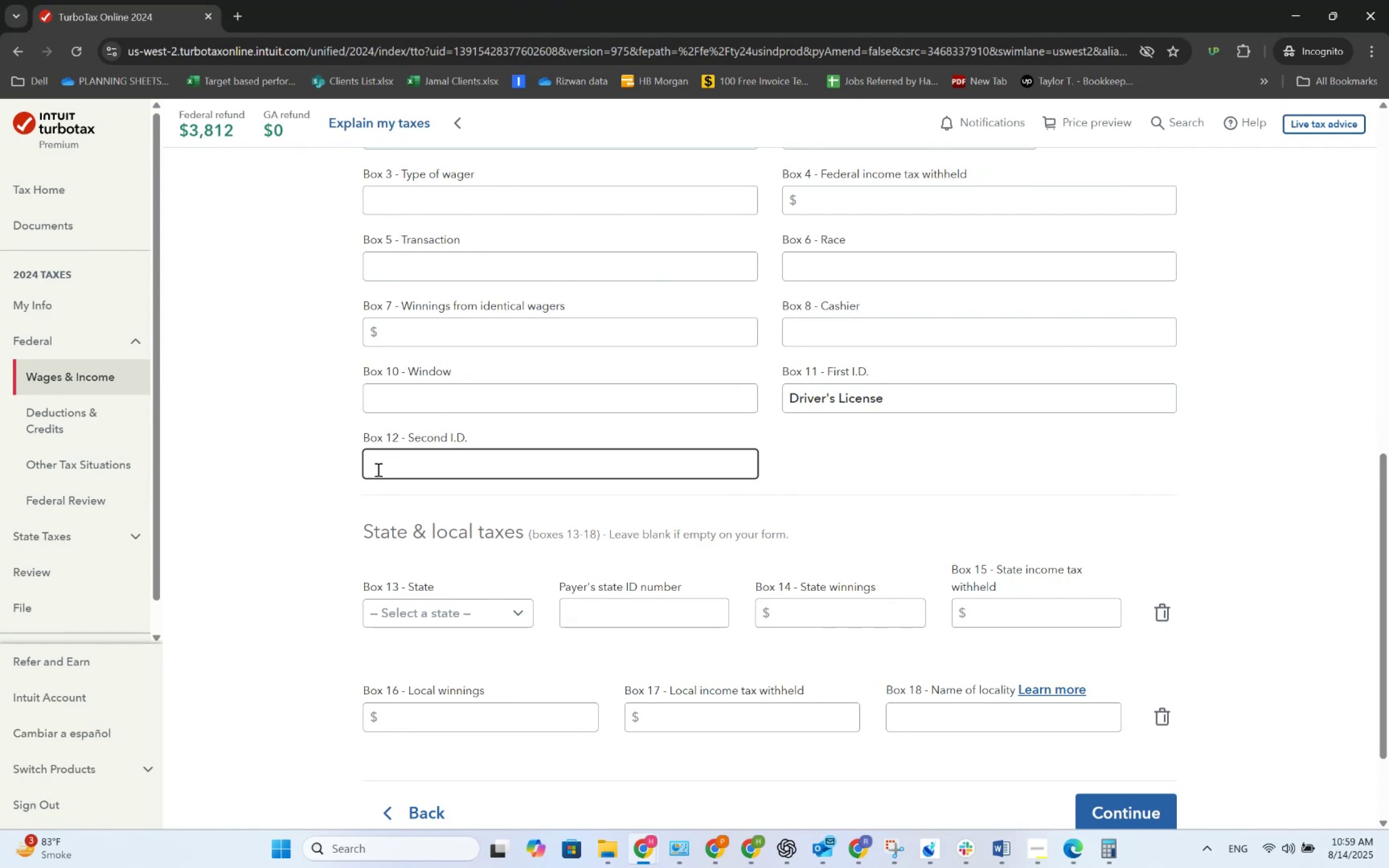 
key(Alt+Tab)
 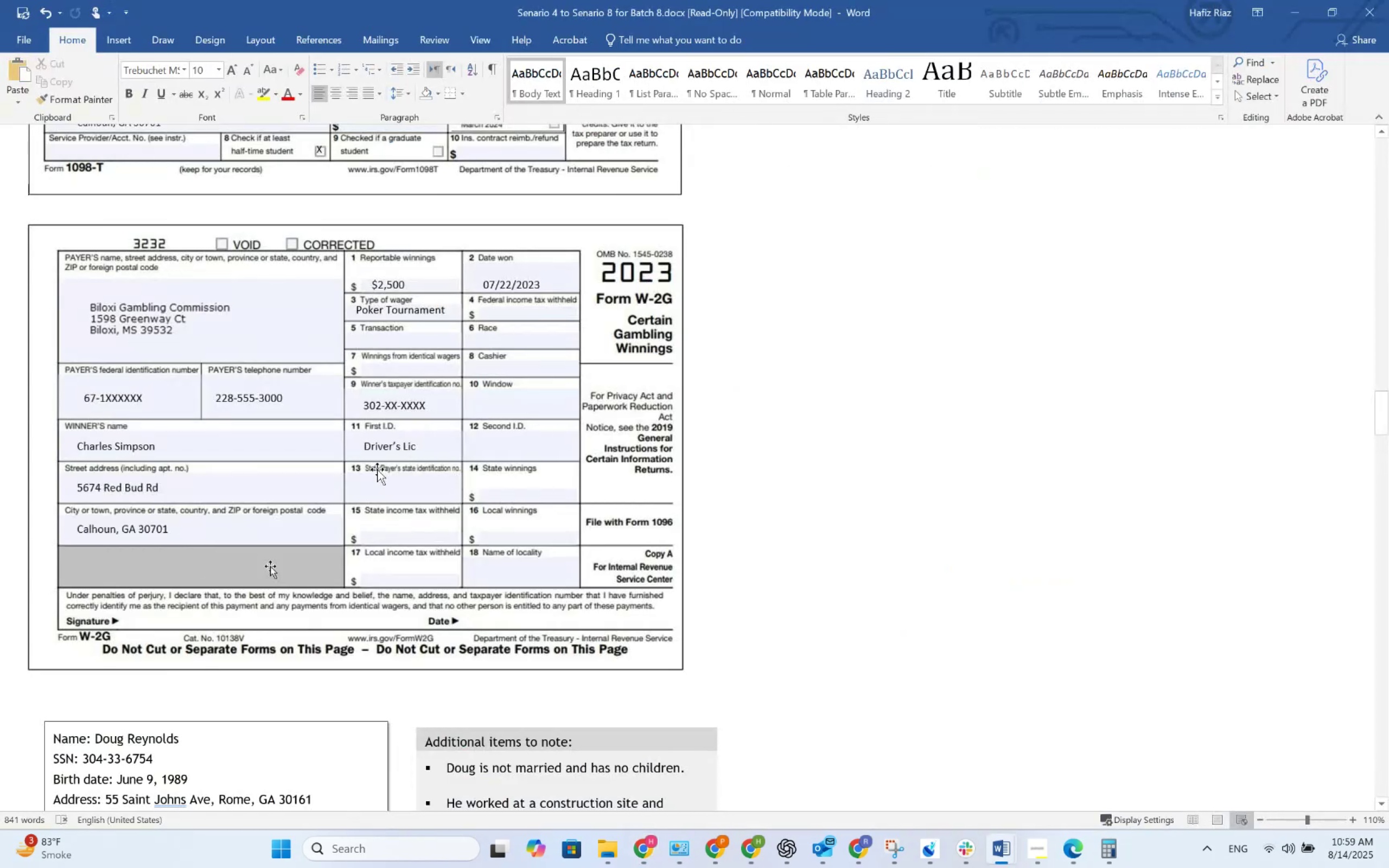 
key(Alt+AltLeft)
 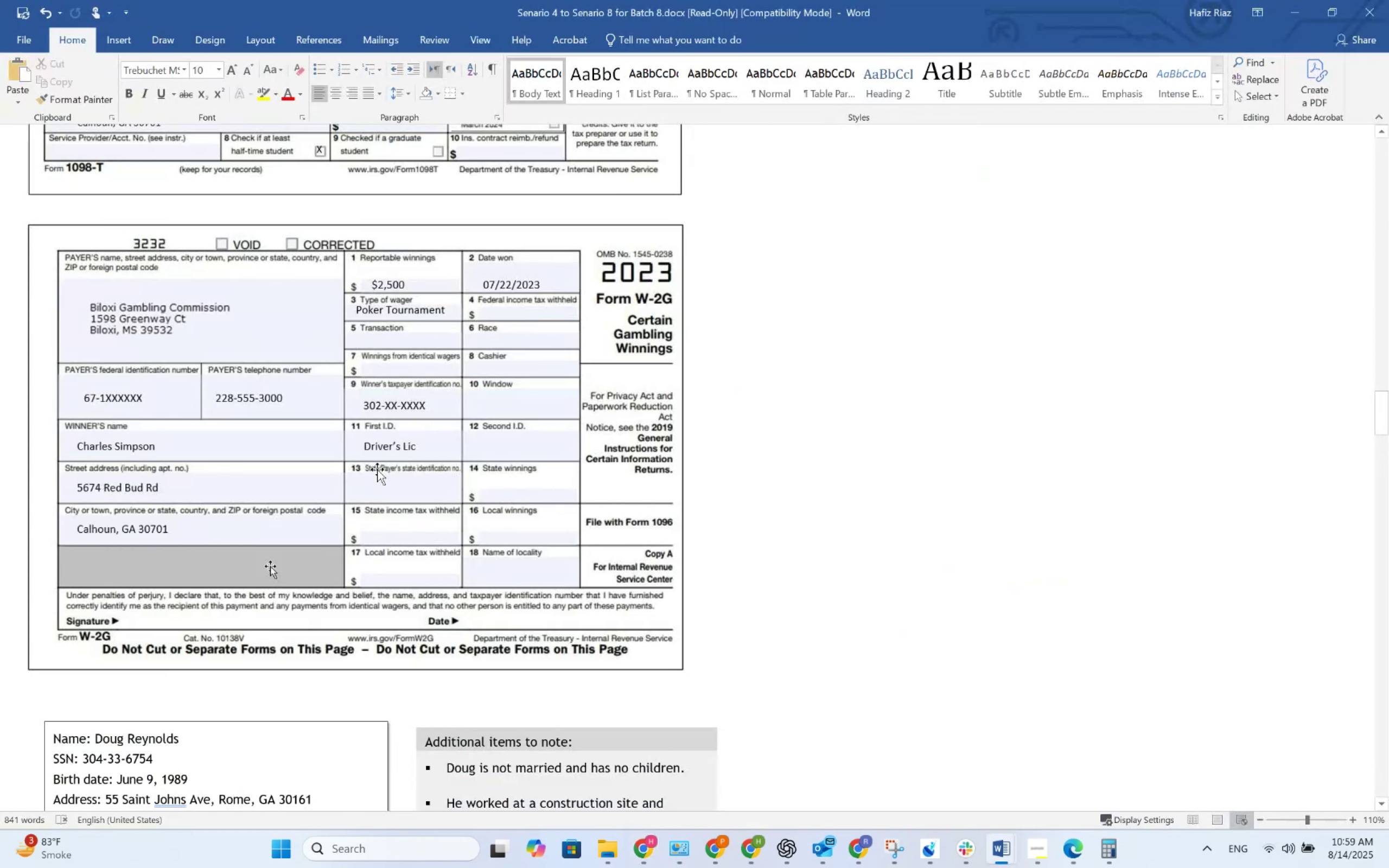 
key(Alt+Tab)
 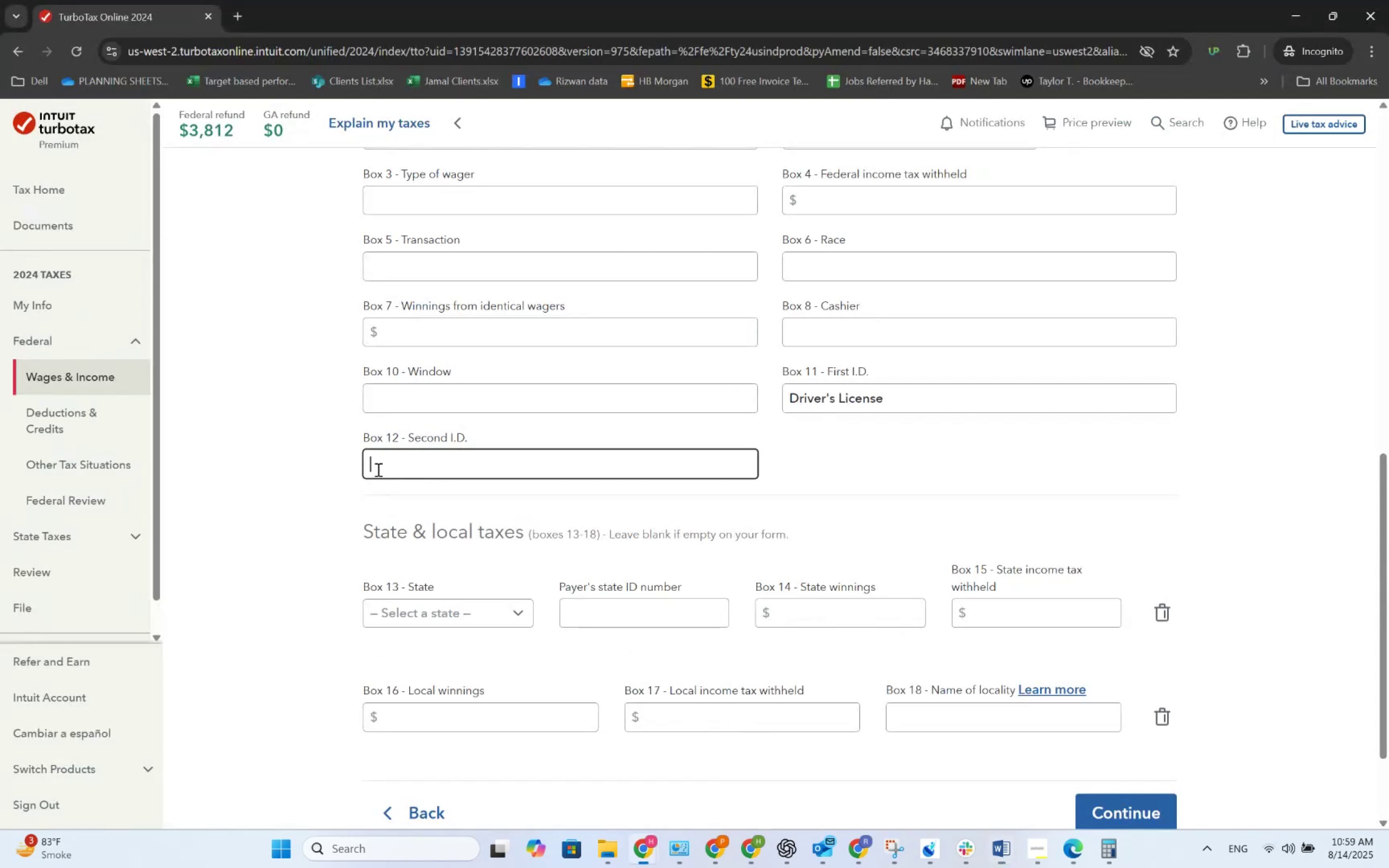 
key(Alt+AltLeft)
 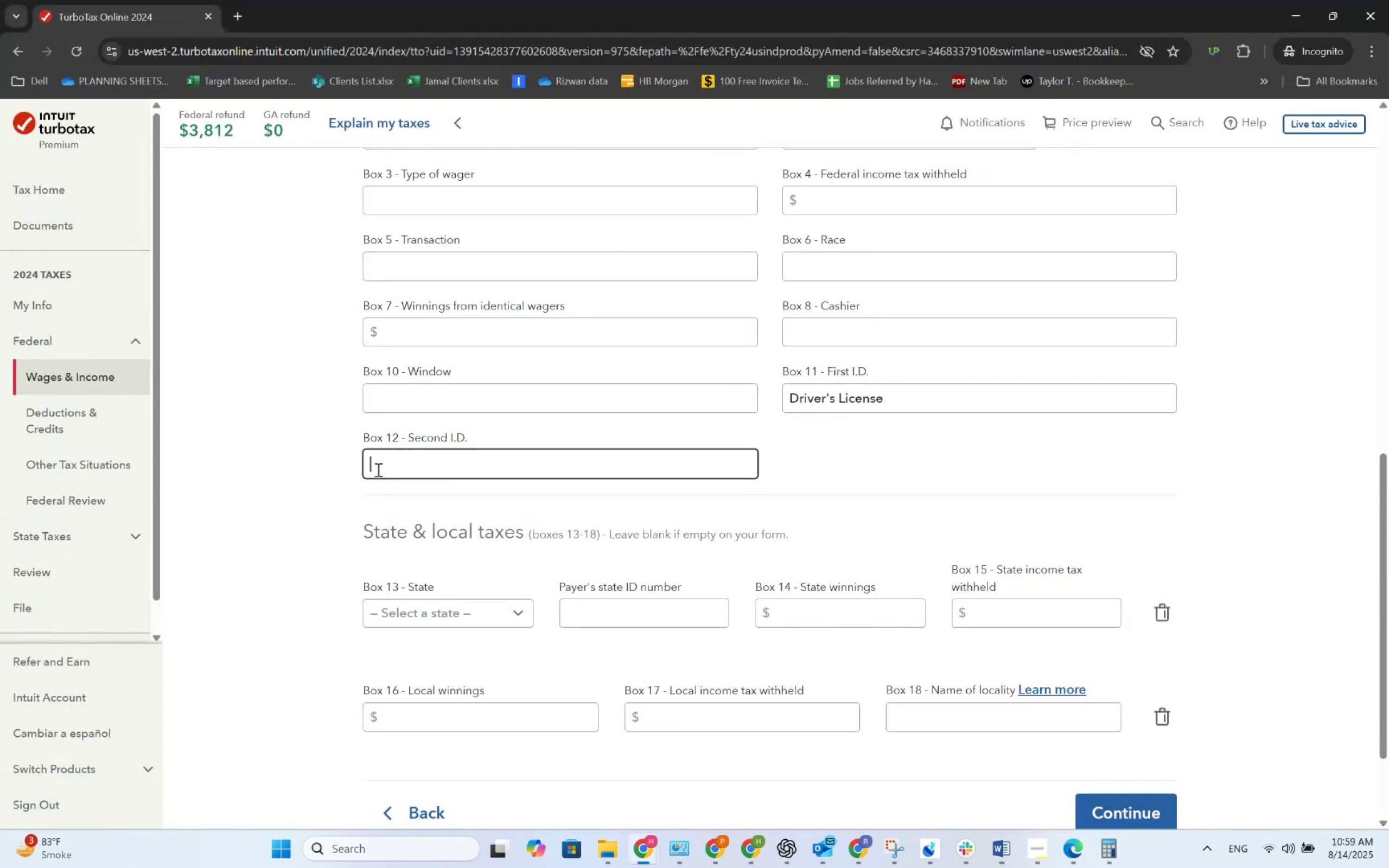 
key(Alt+Tab)
 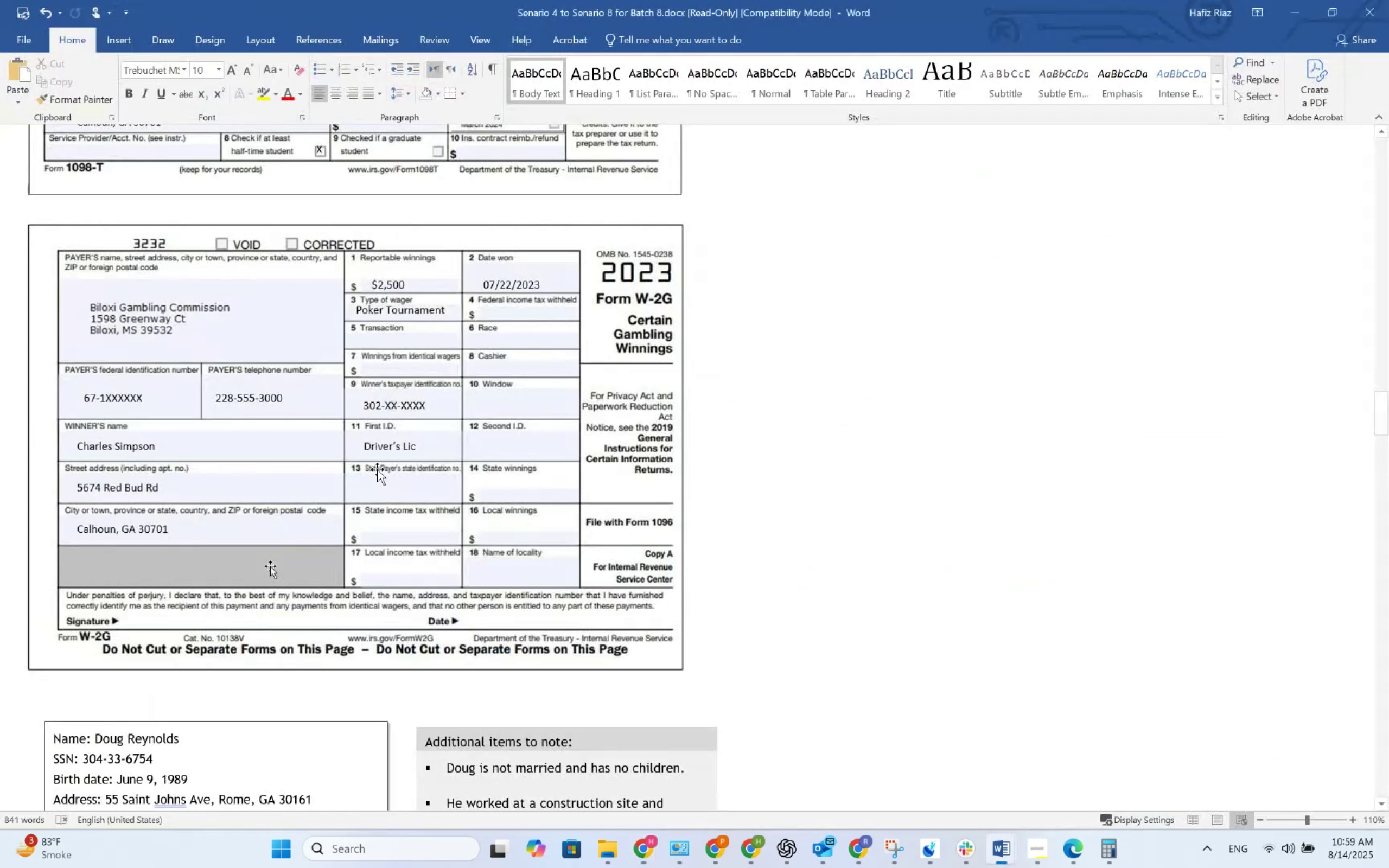 
scroll: coordinate [377, 469], scroll_direction: up, amount: 4.0
 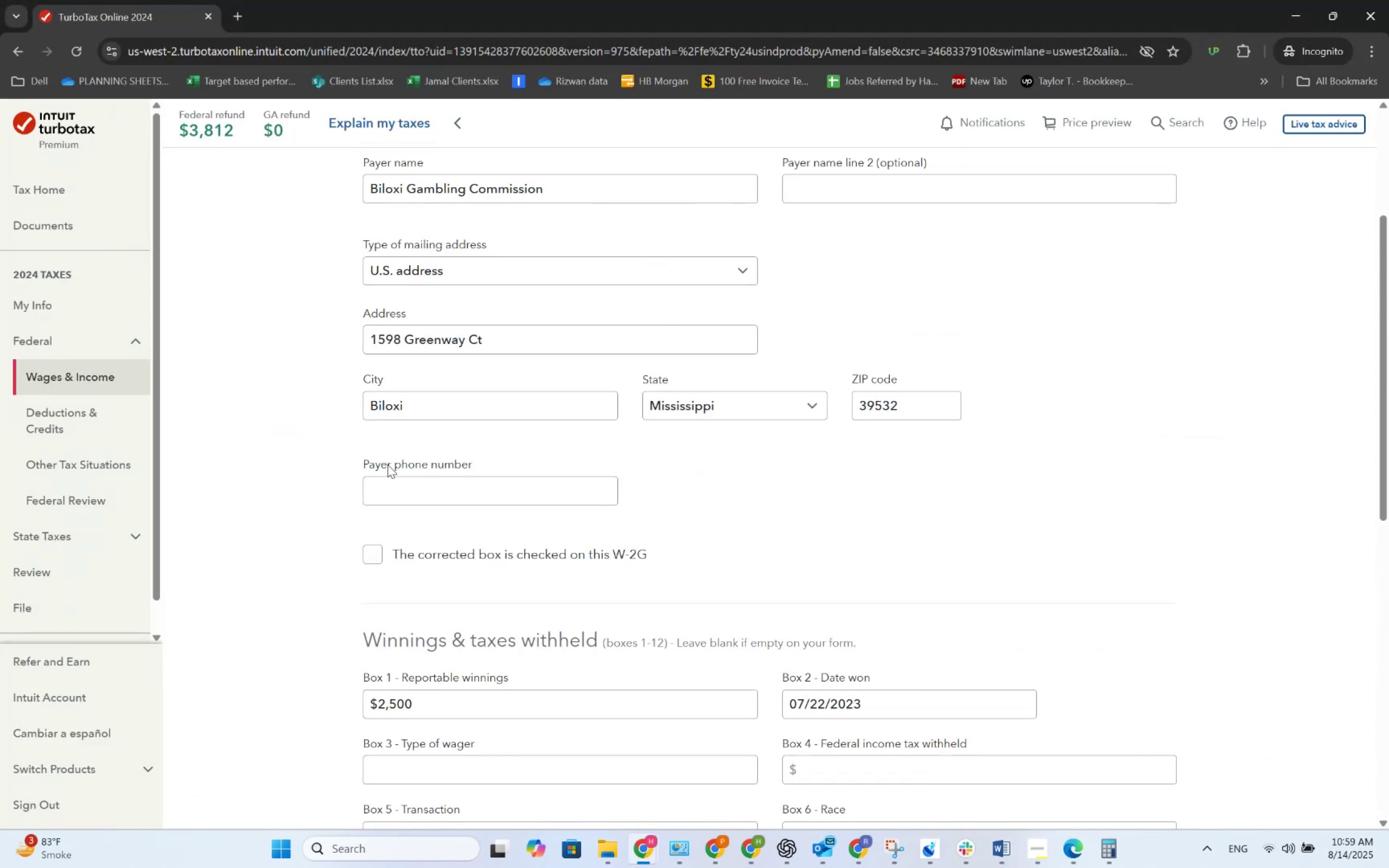 
key(Alt+AltLeft)
 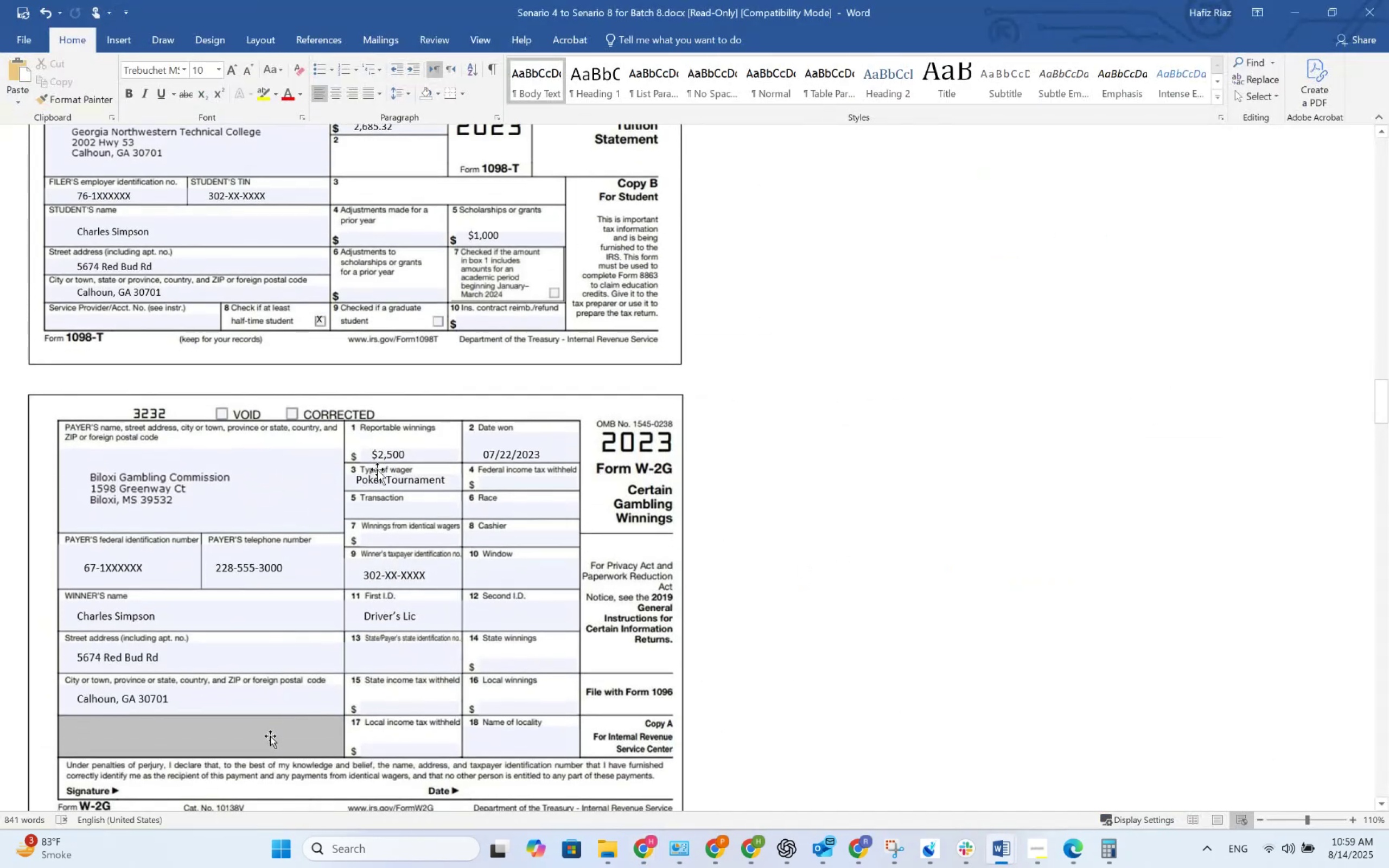 
key(Alt+Tab)
 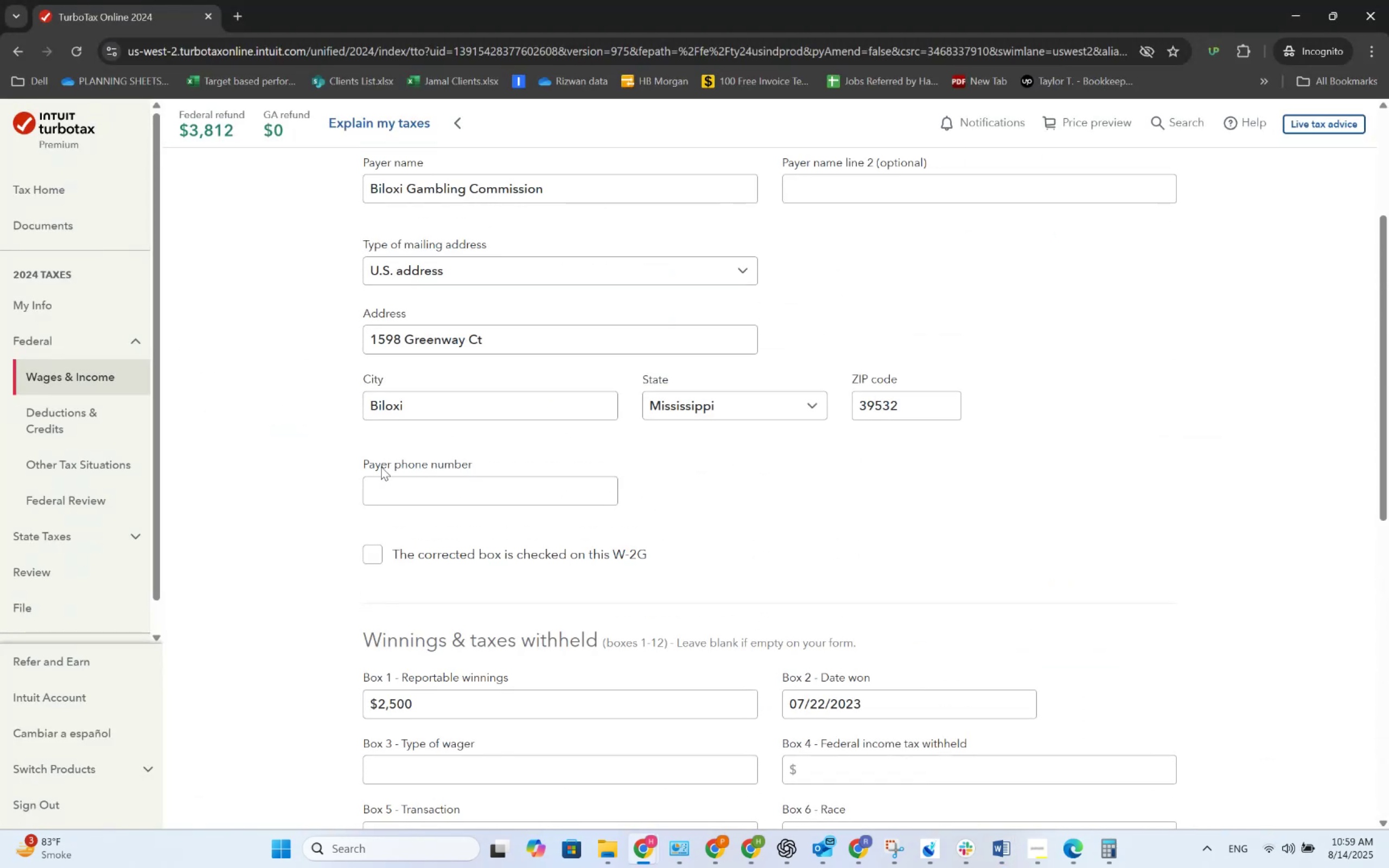 
left_click([406, 486])
 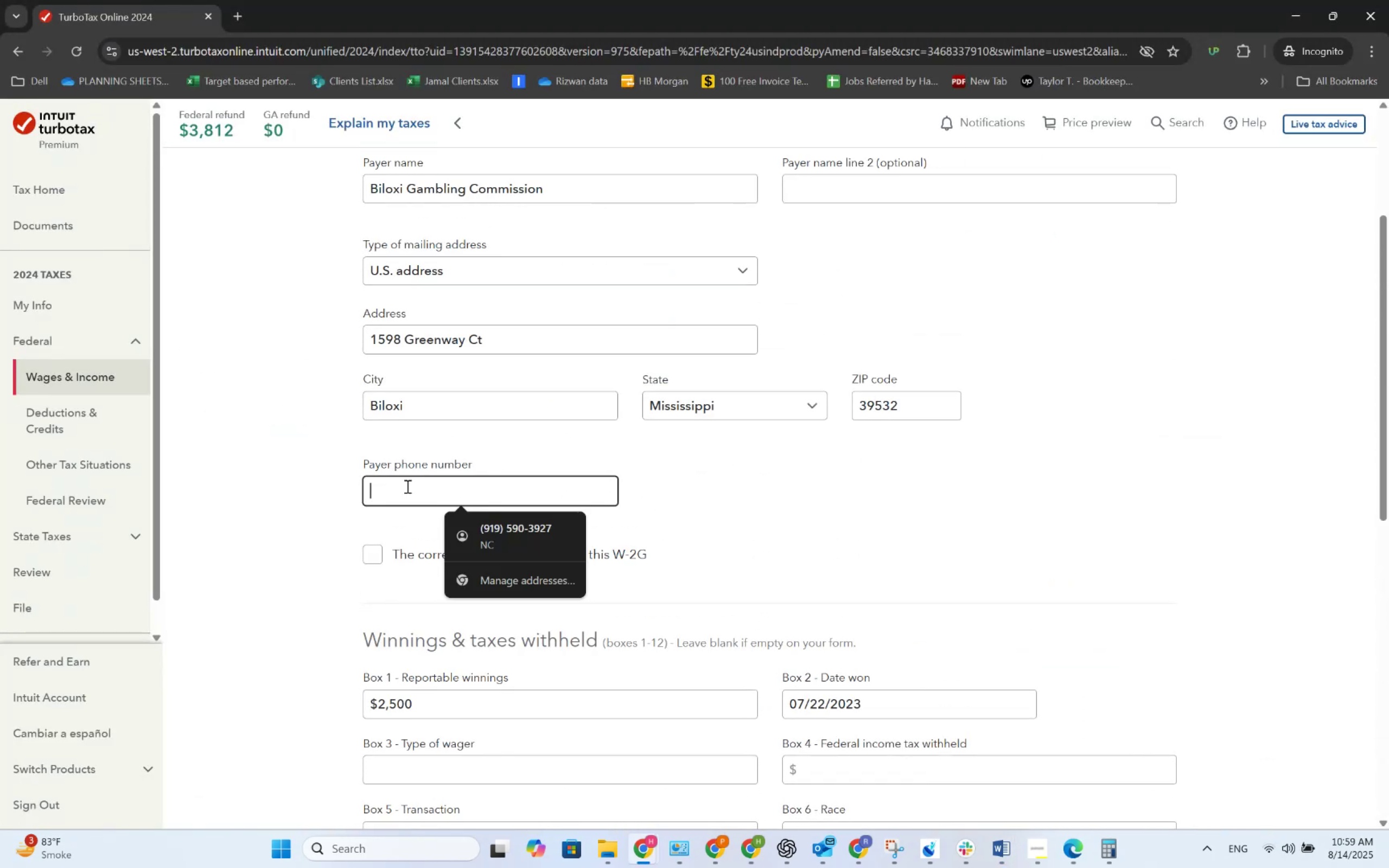 
key(Alt+AltLeft)
 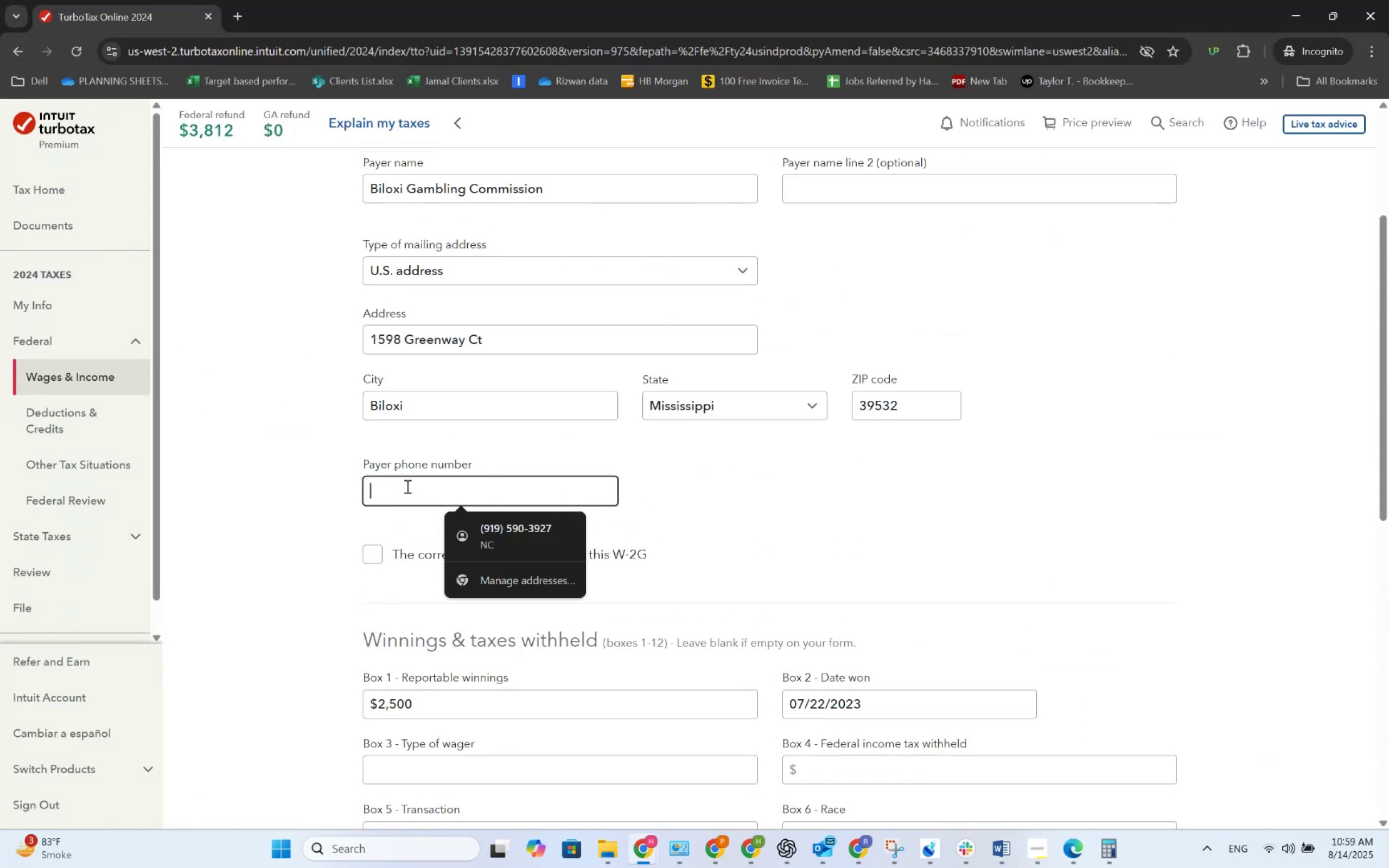 
key(Alt+Tab)
 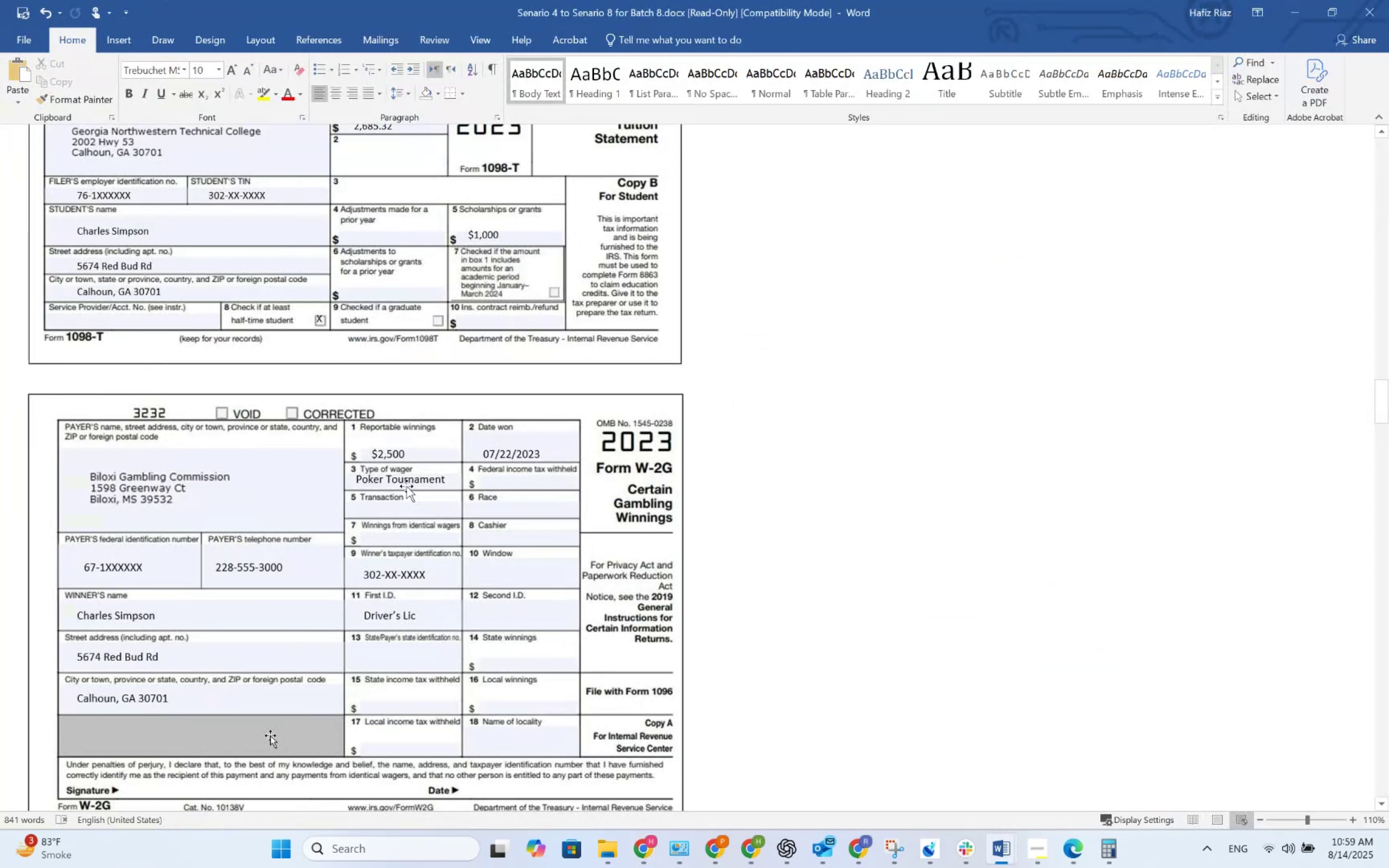 
key(Alt+AltLeft)
 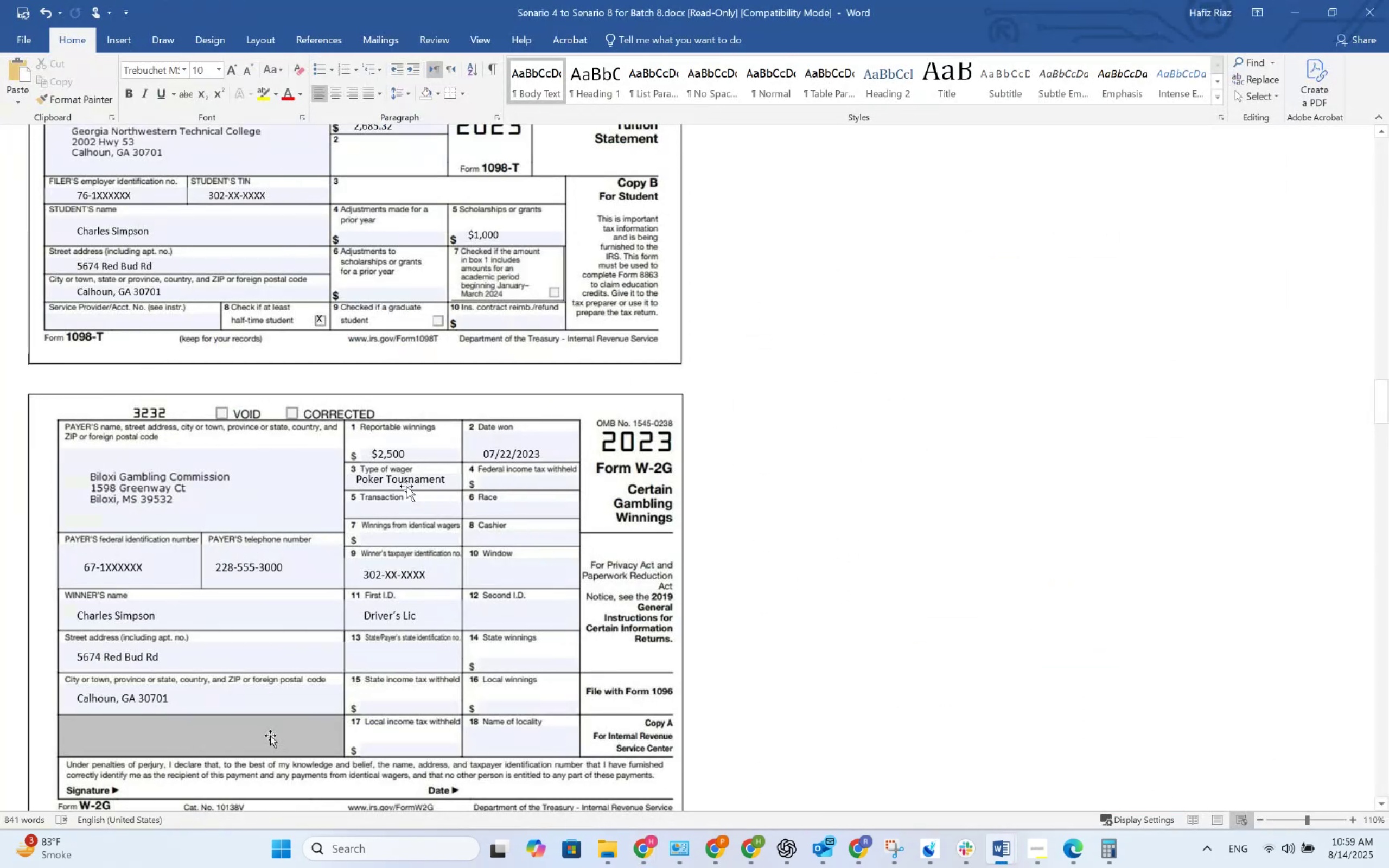 
key(Alt+Tab)
 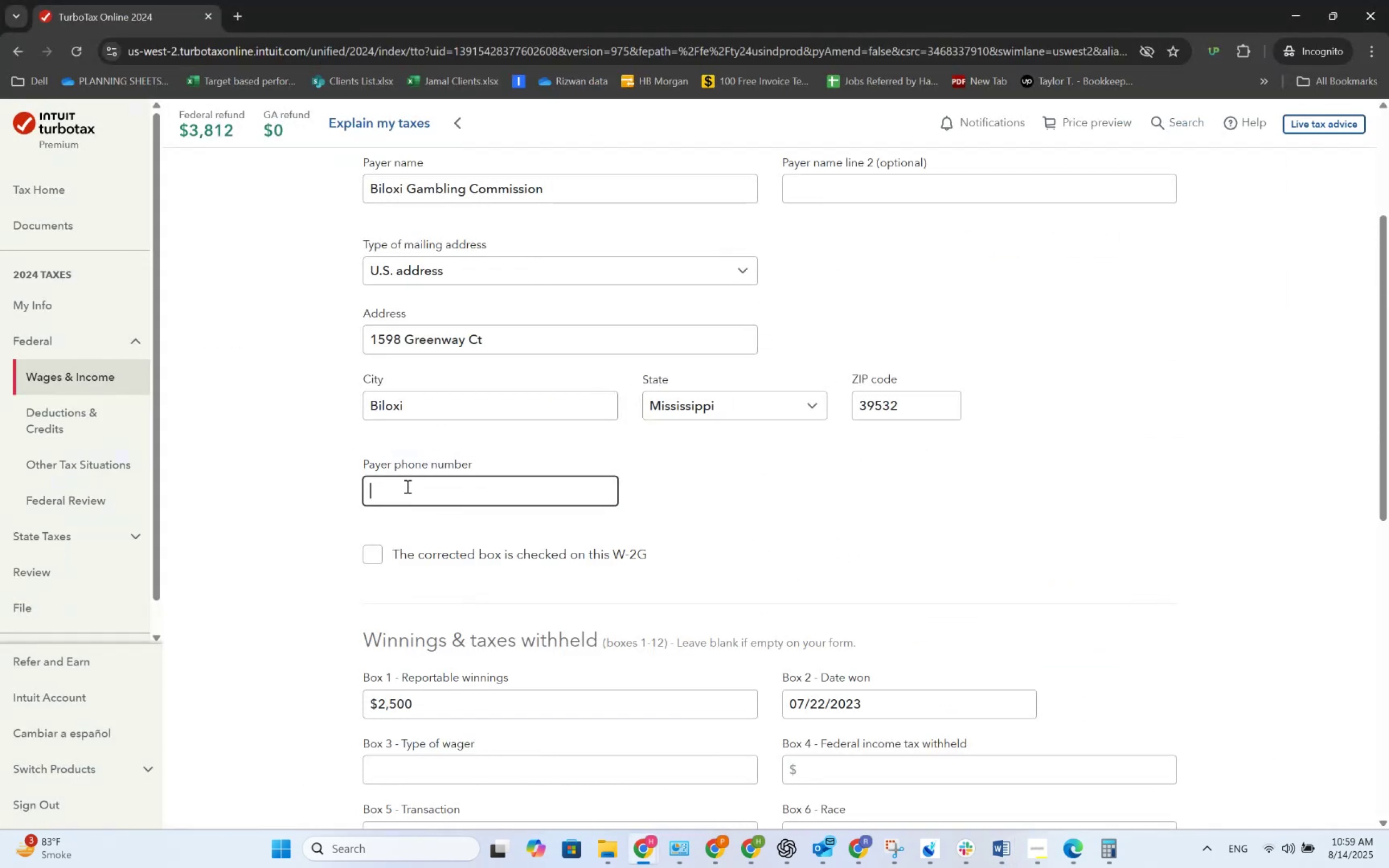 
key(Alt+AltLeft)
 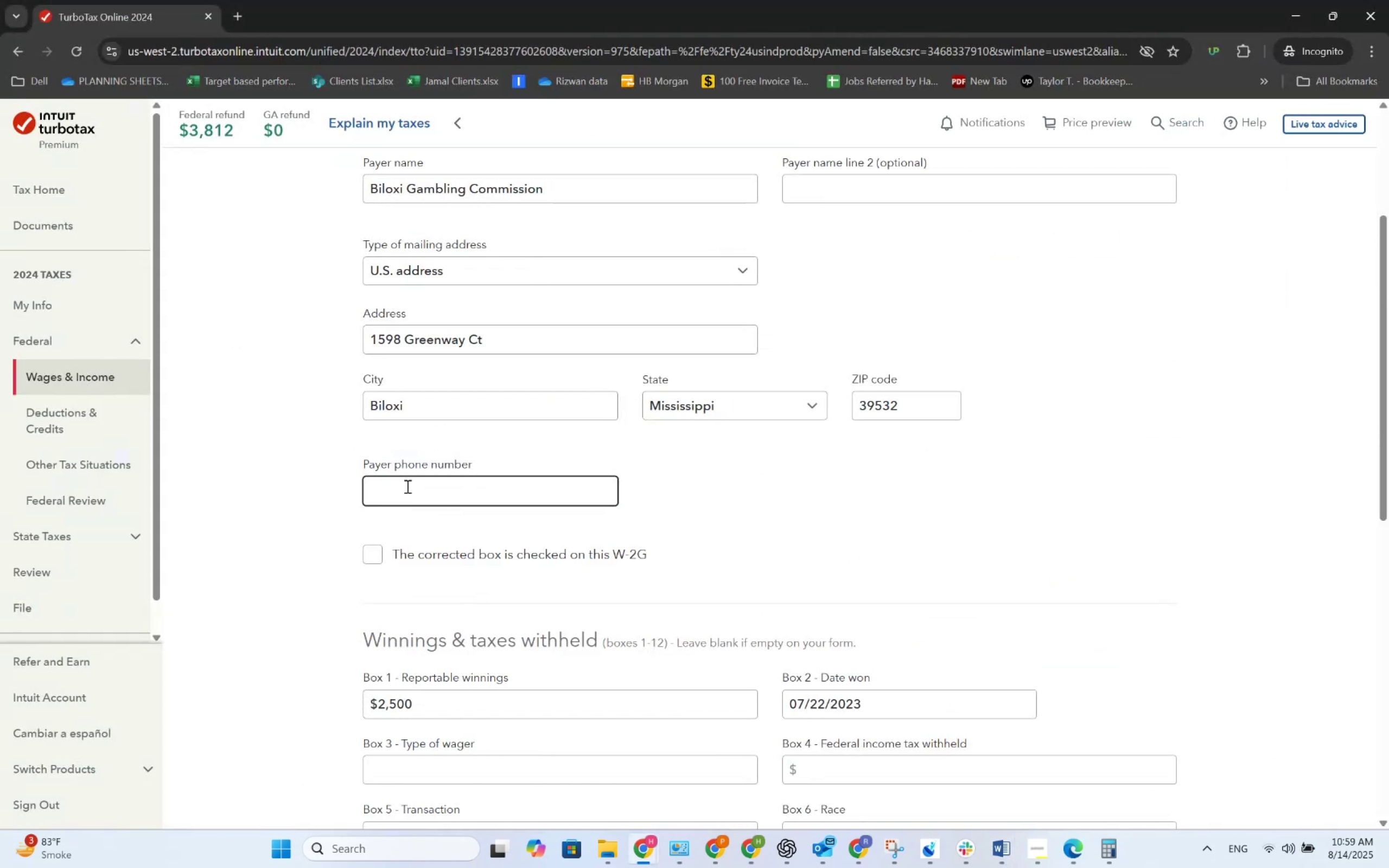 
key(Alt+Tab)
 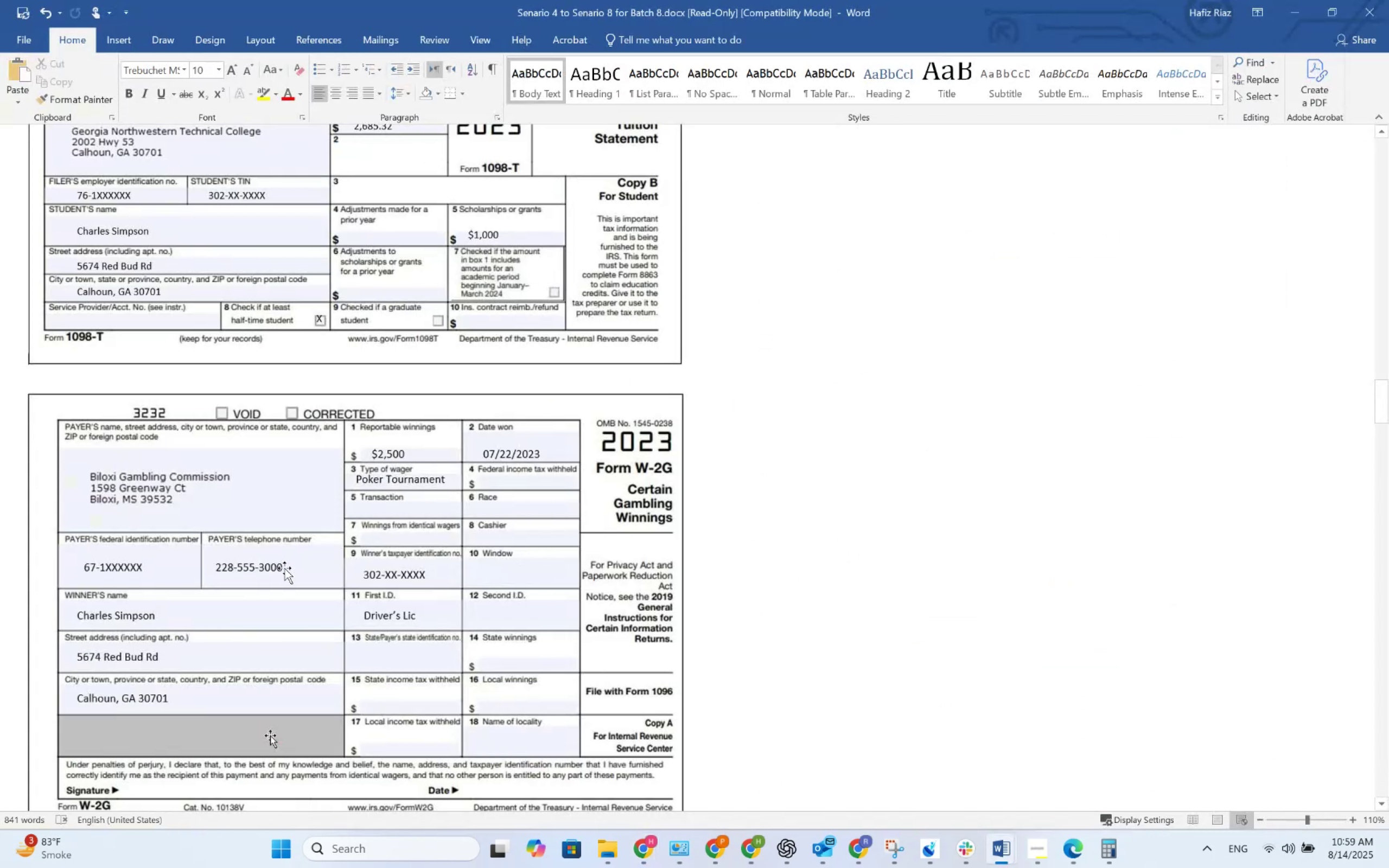 
key(Alt+AltLeft)
 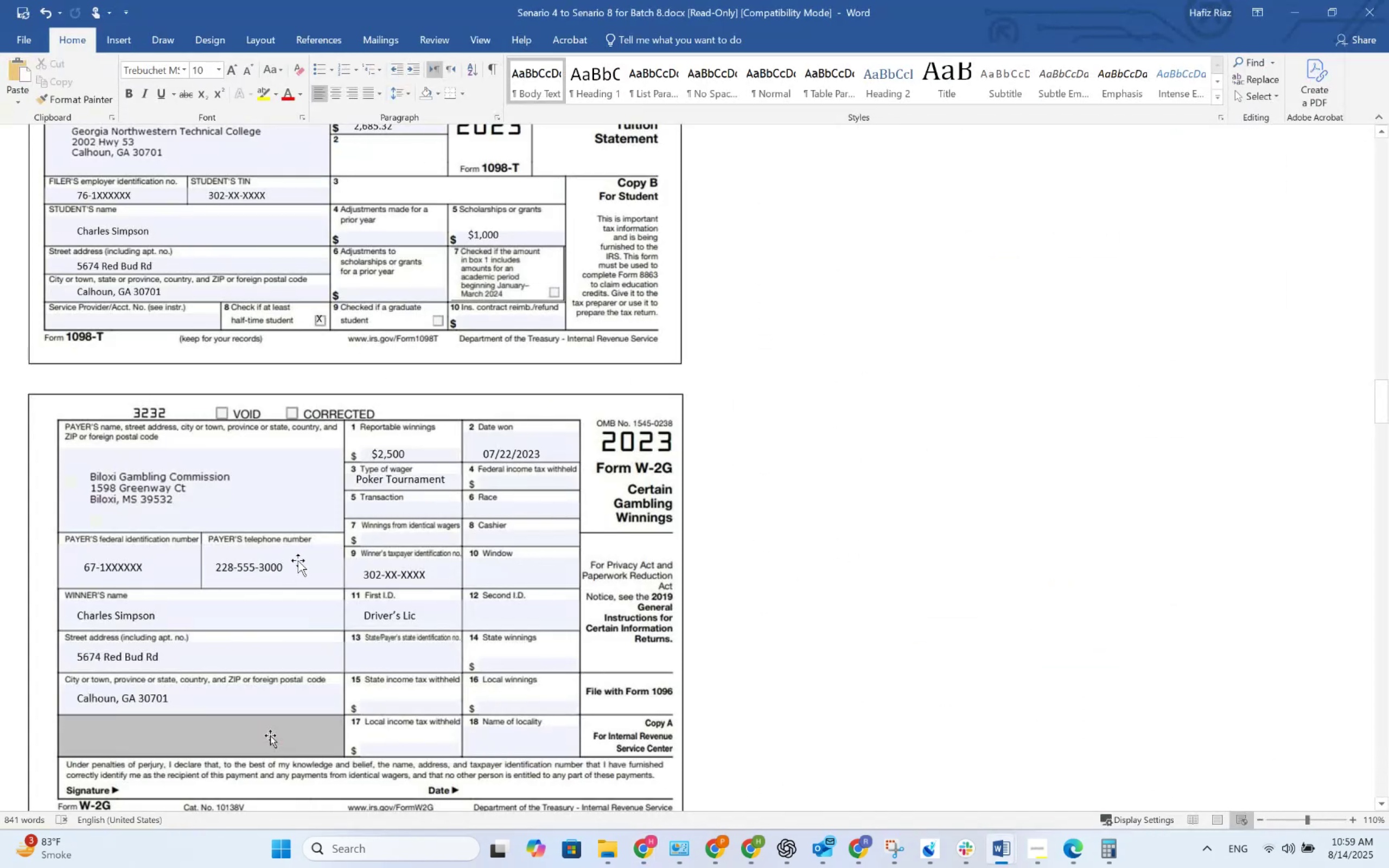 
key(Alt+Tab)
 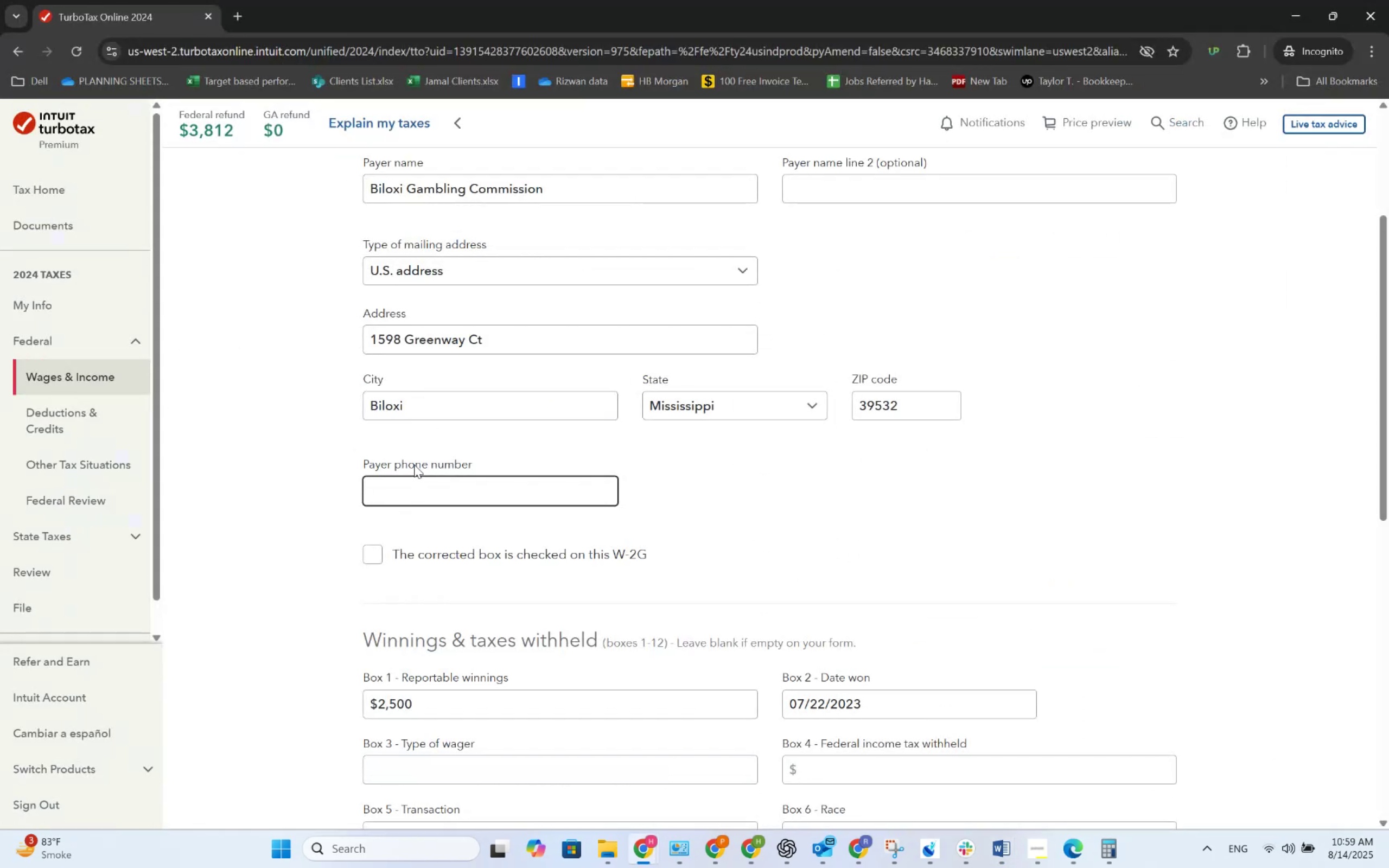 
key(Numpad2)
 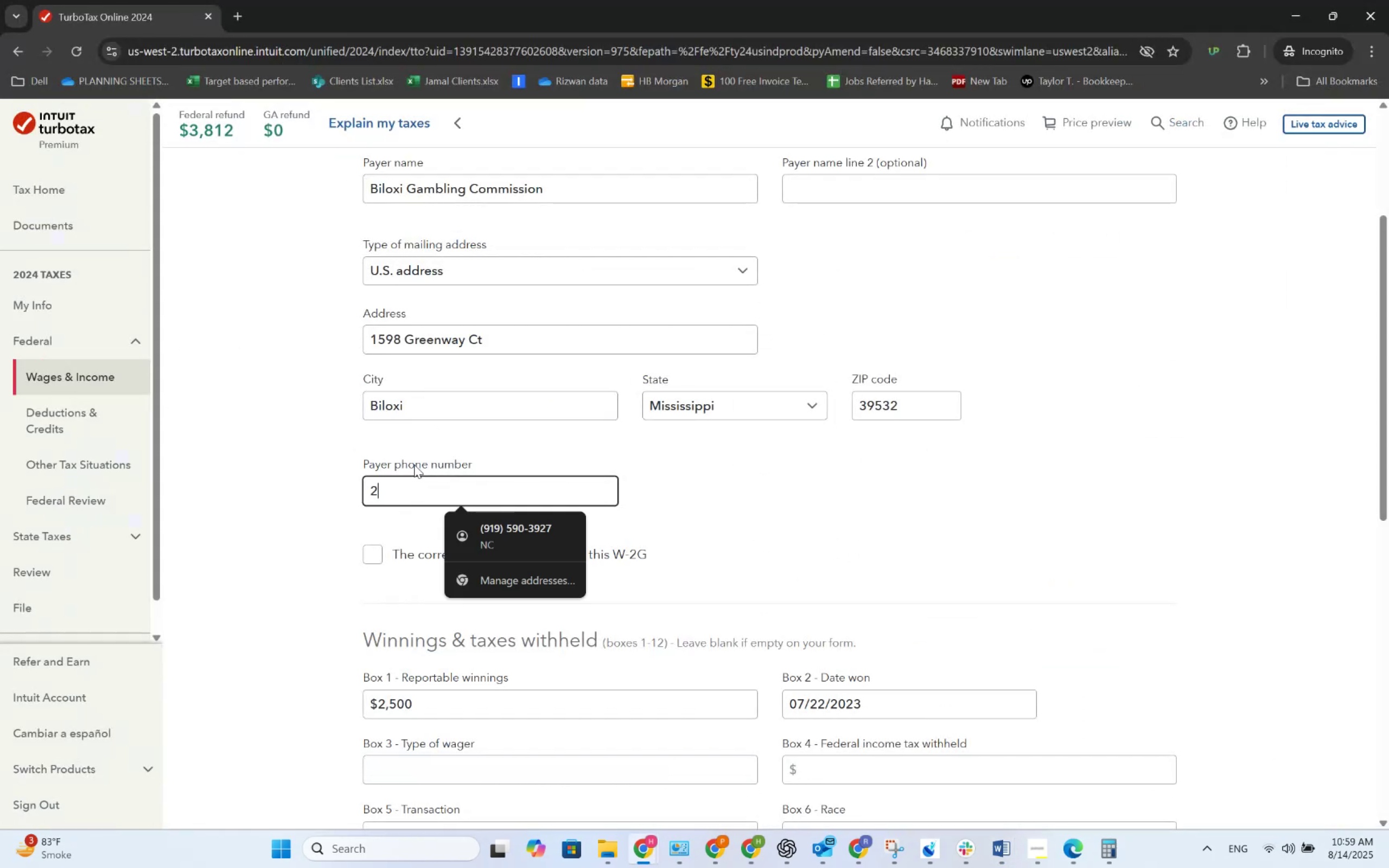 
key(Numpad2)
 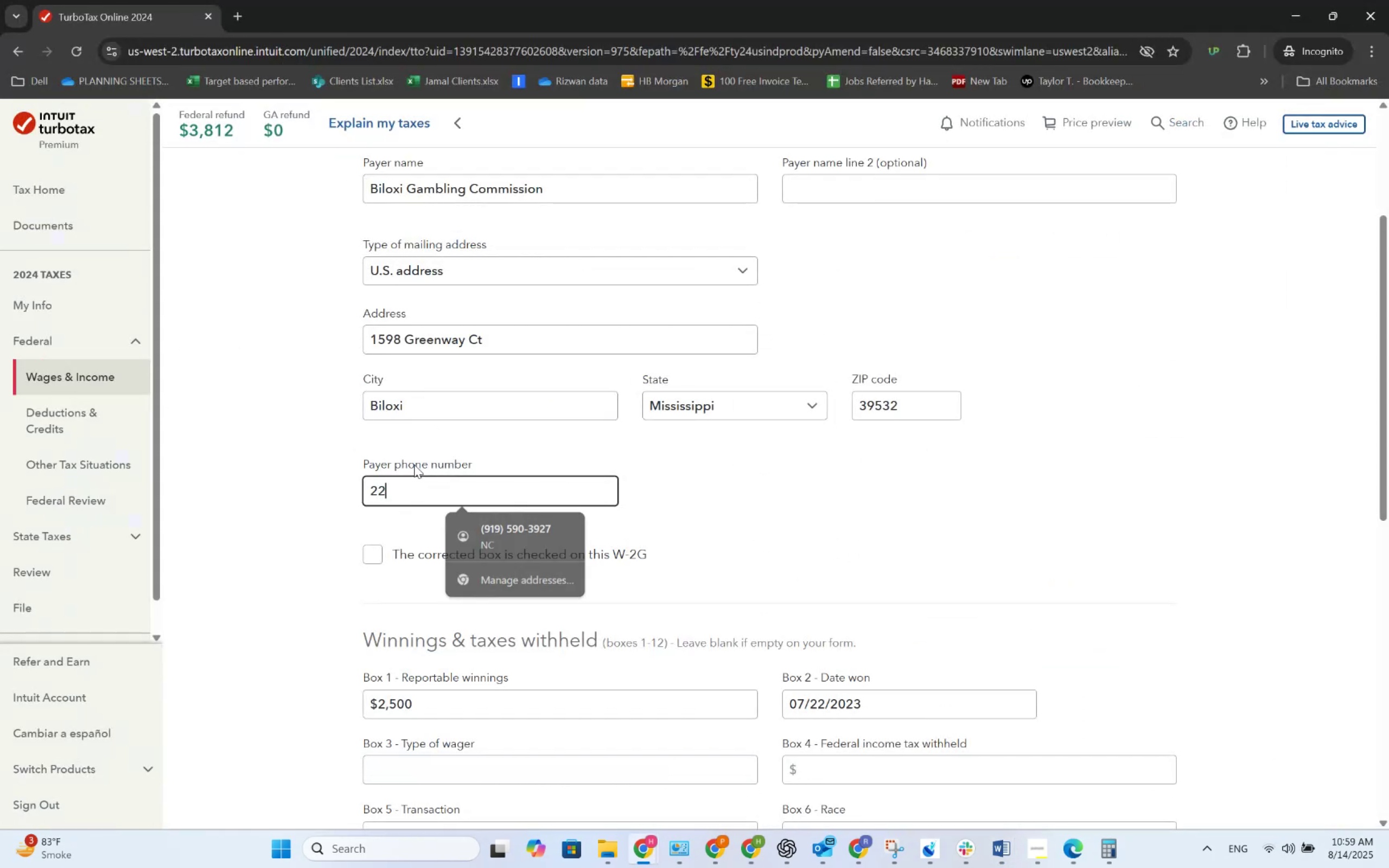 
key(Numpad8)
 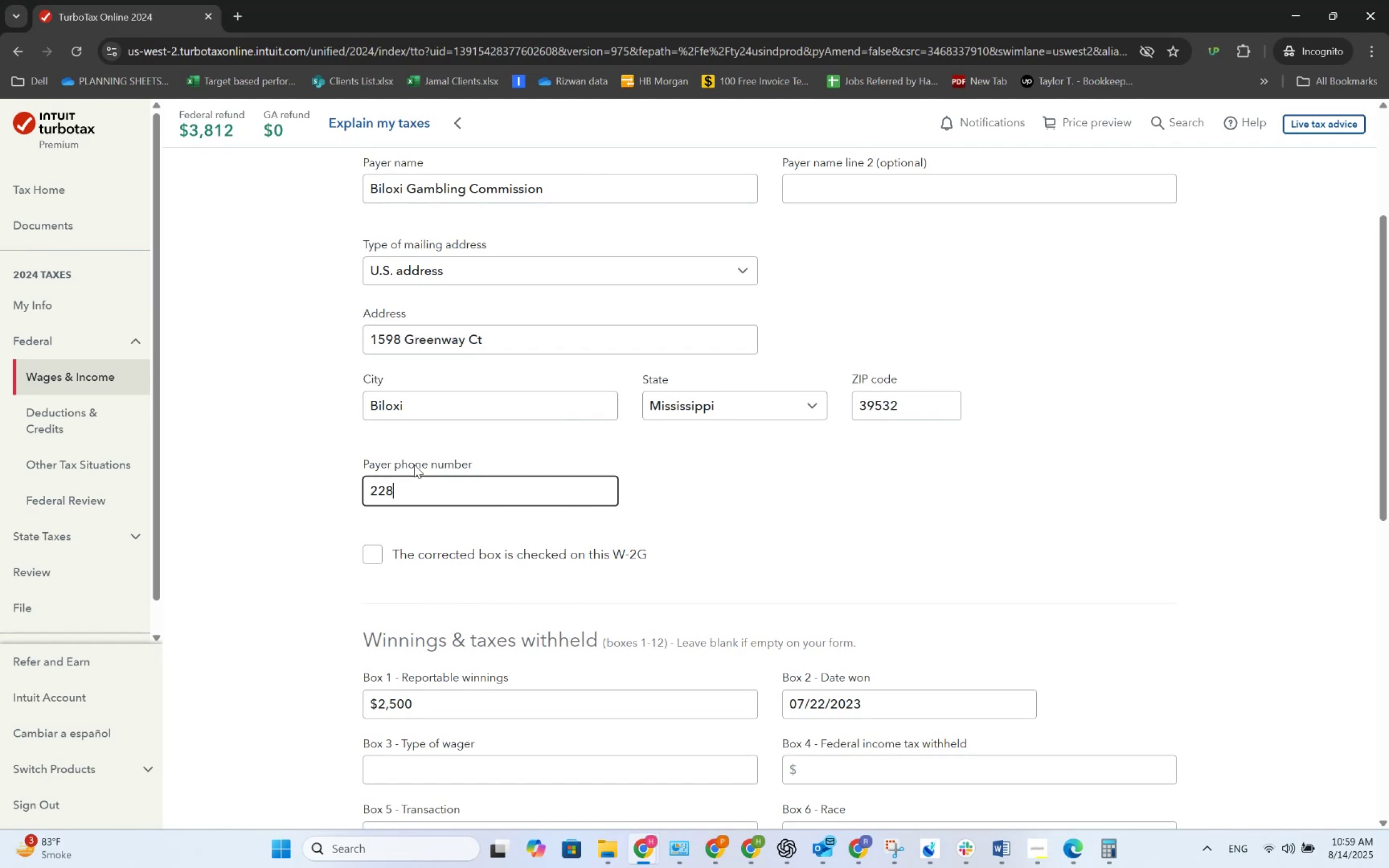 
key(Alt+AltLeft)
 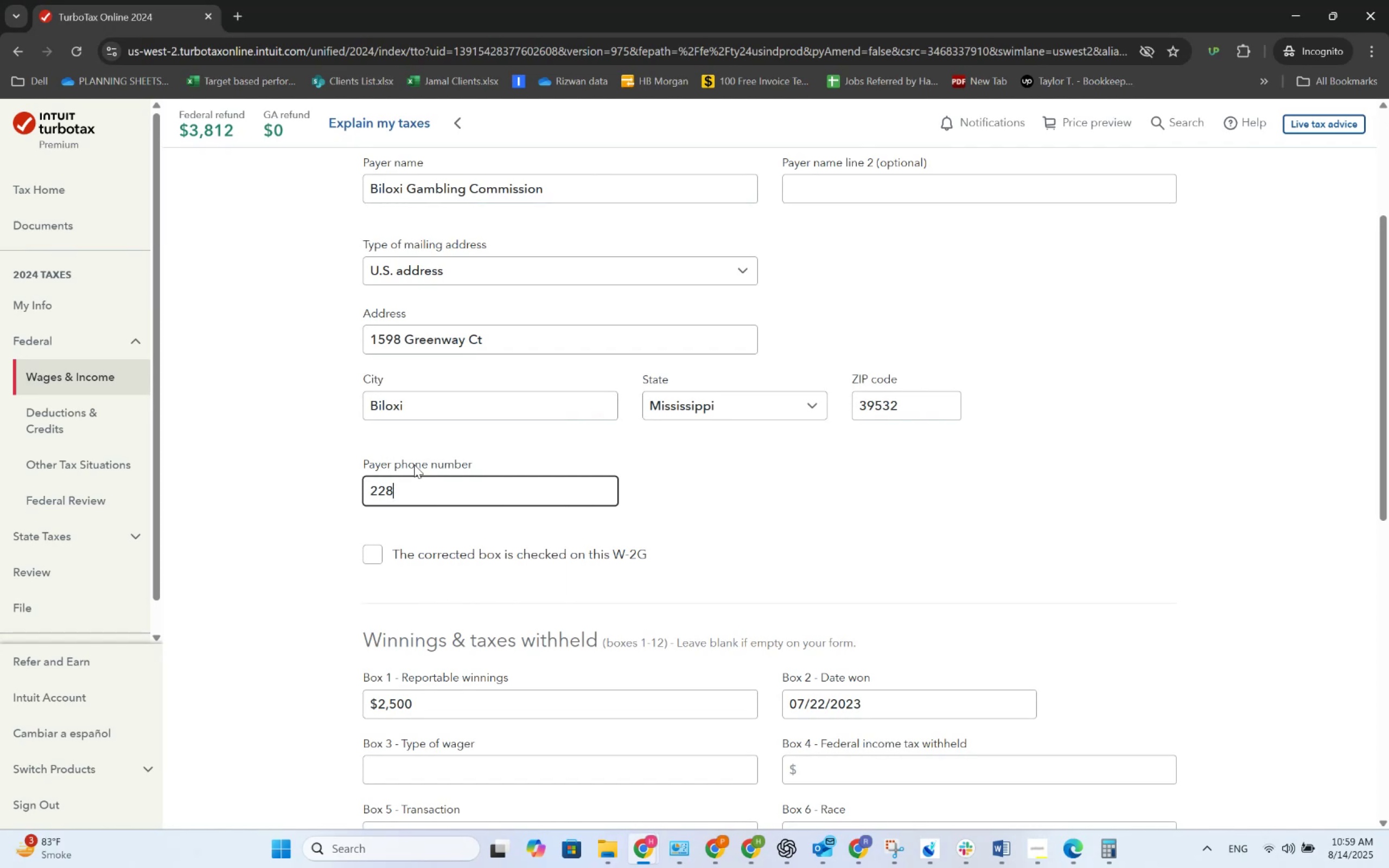 
key(Alt+Tab)
 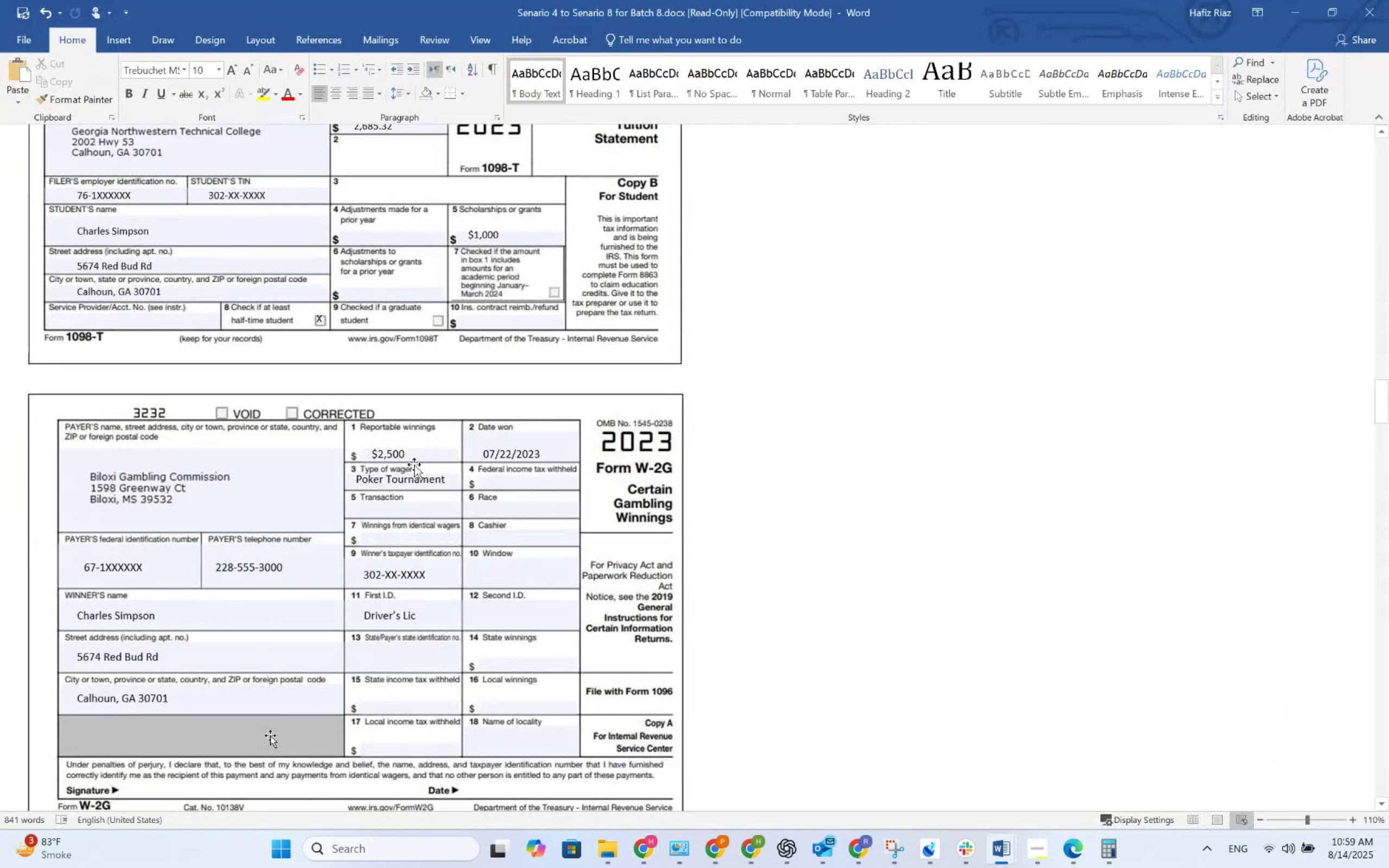 
key(Tab)
 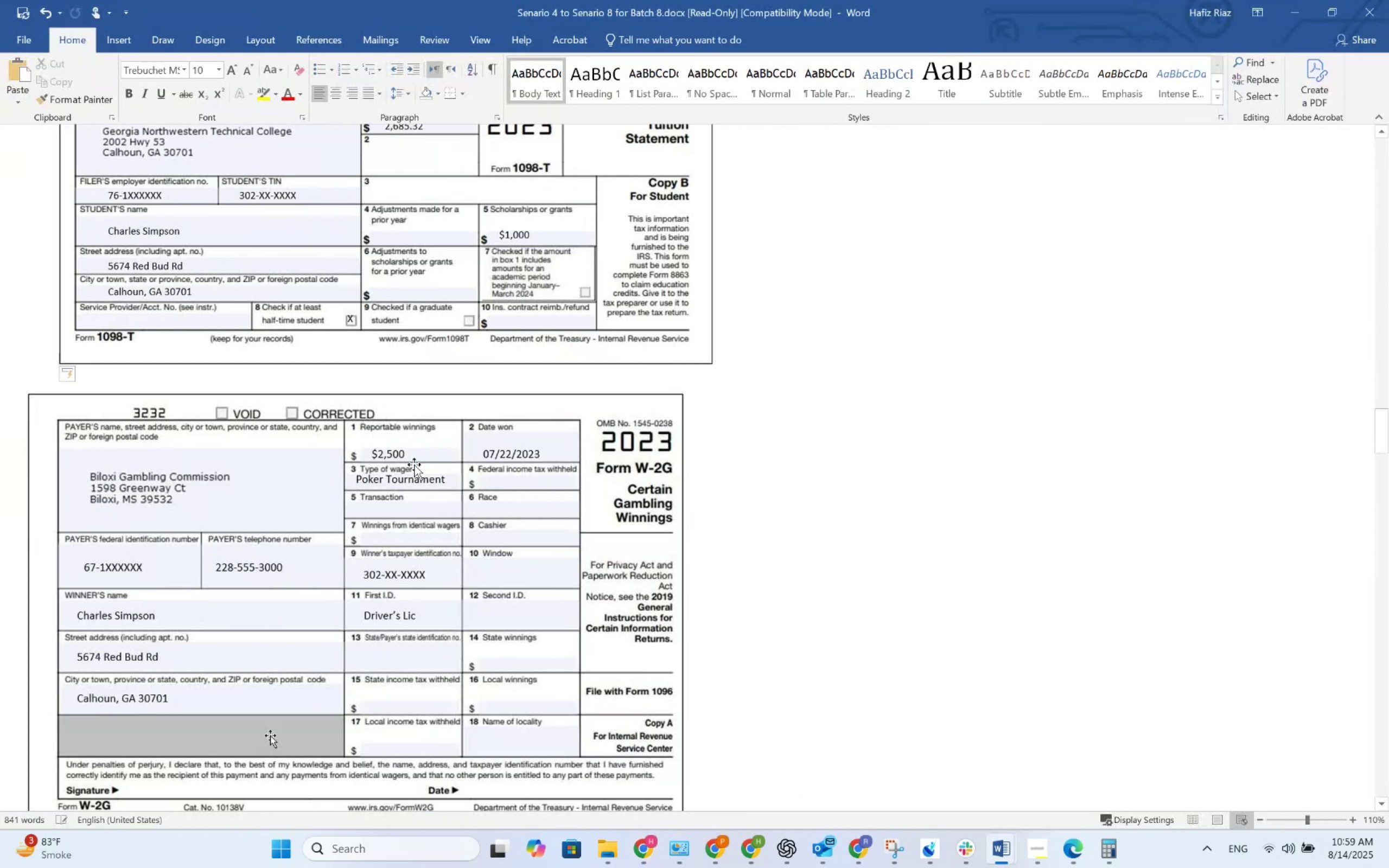 
key(Alt+AltLeft)
 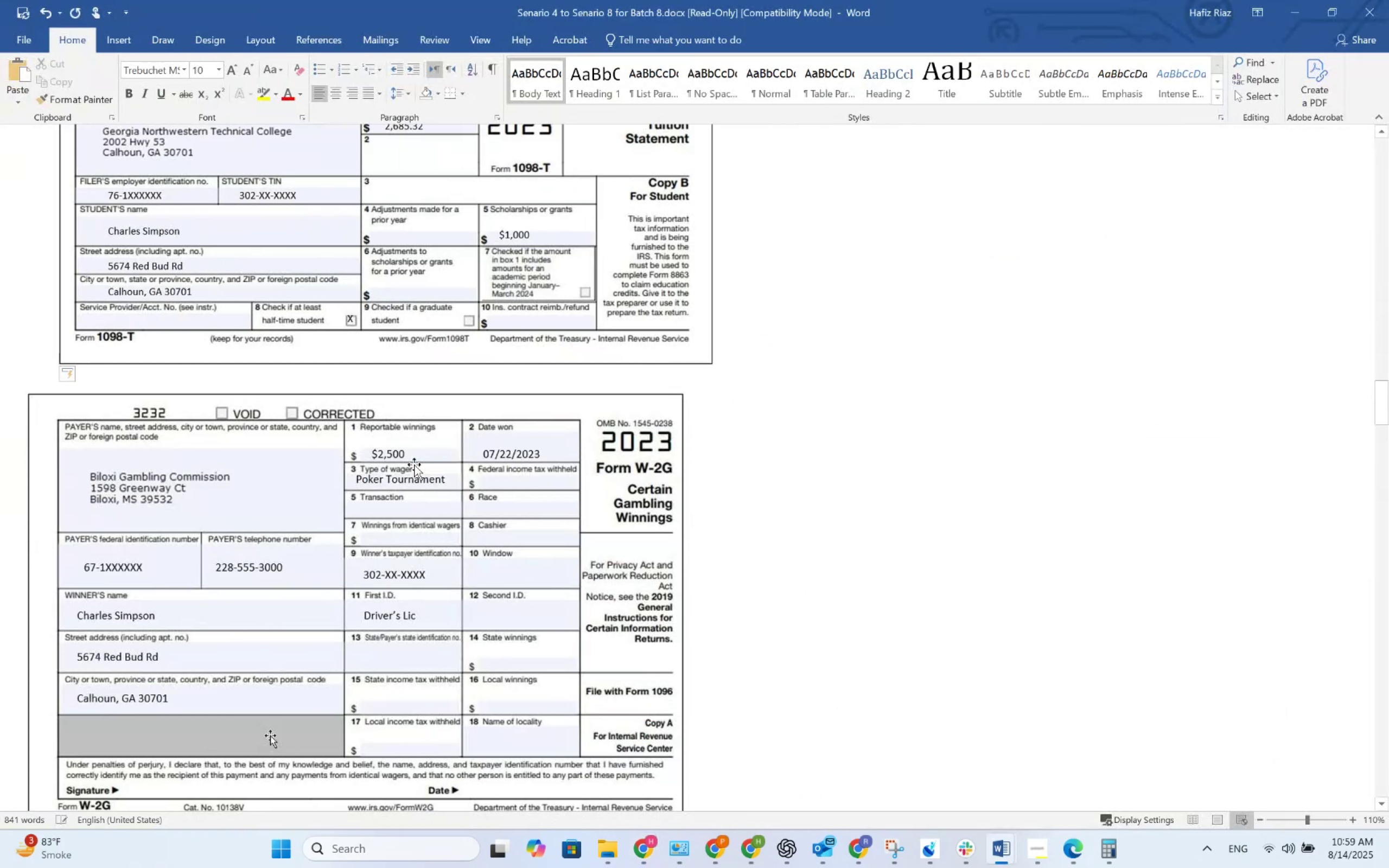 
key(Alt+Tab)
 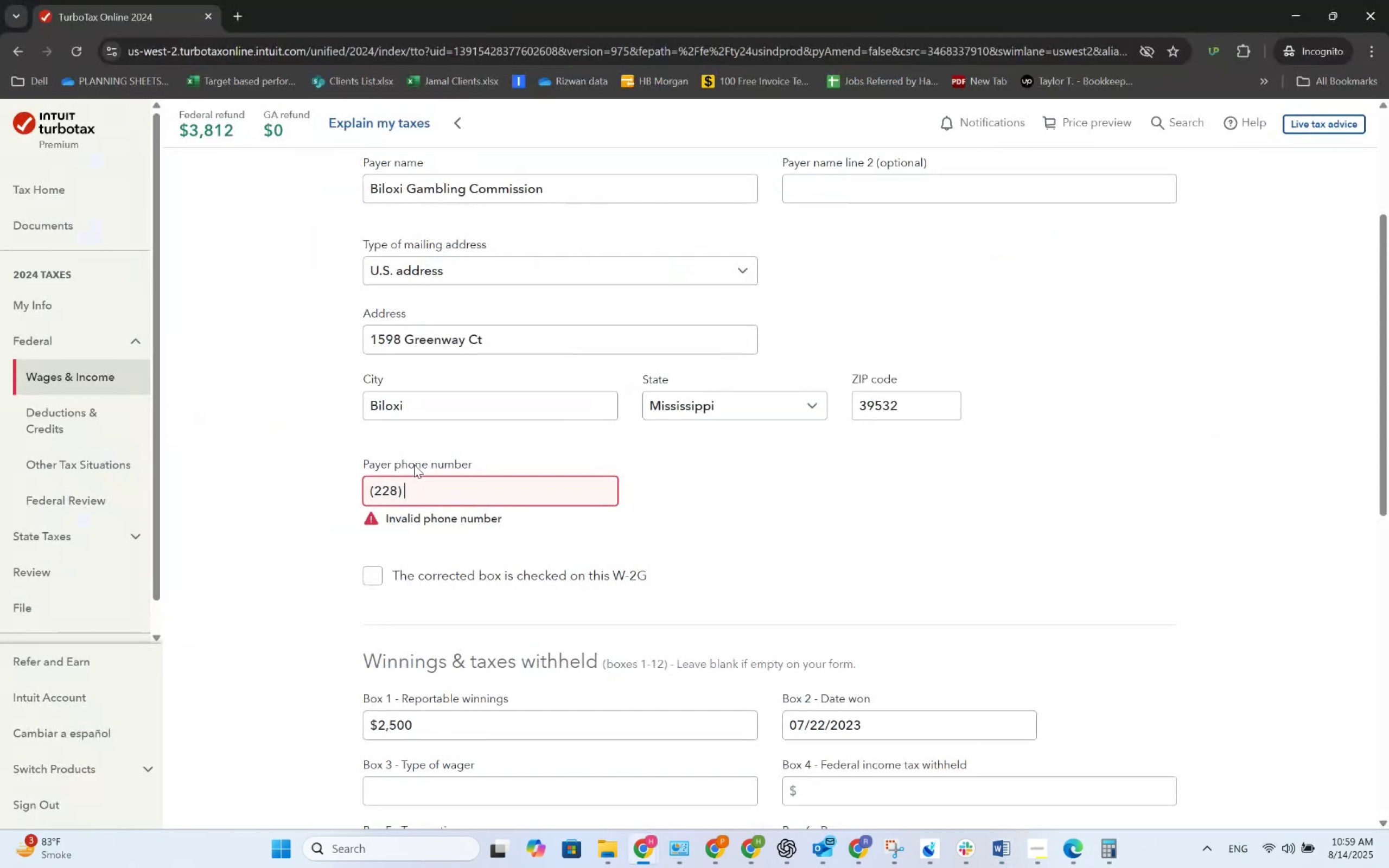 
key(Numpad5)
 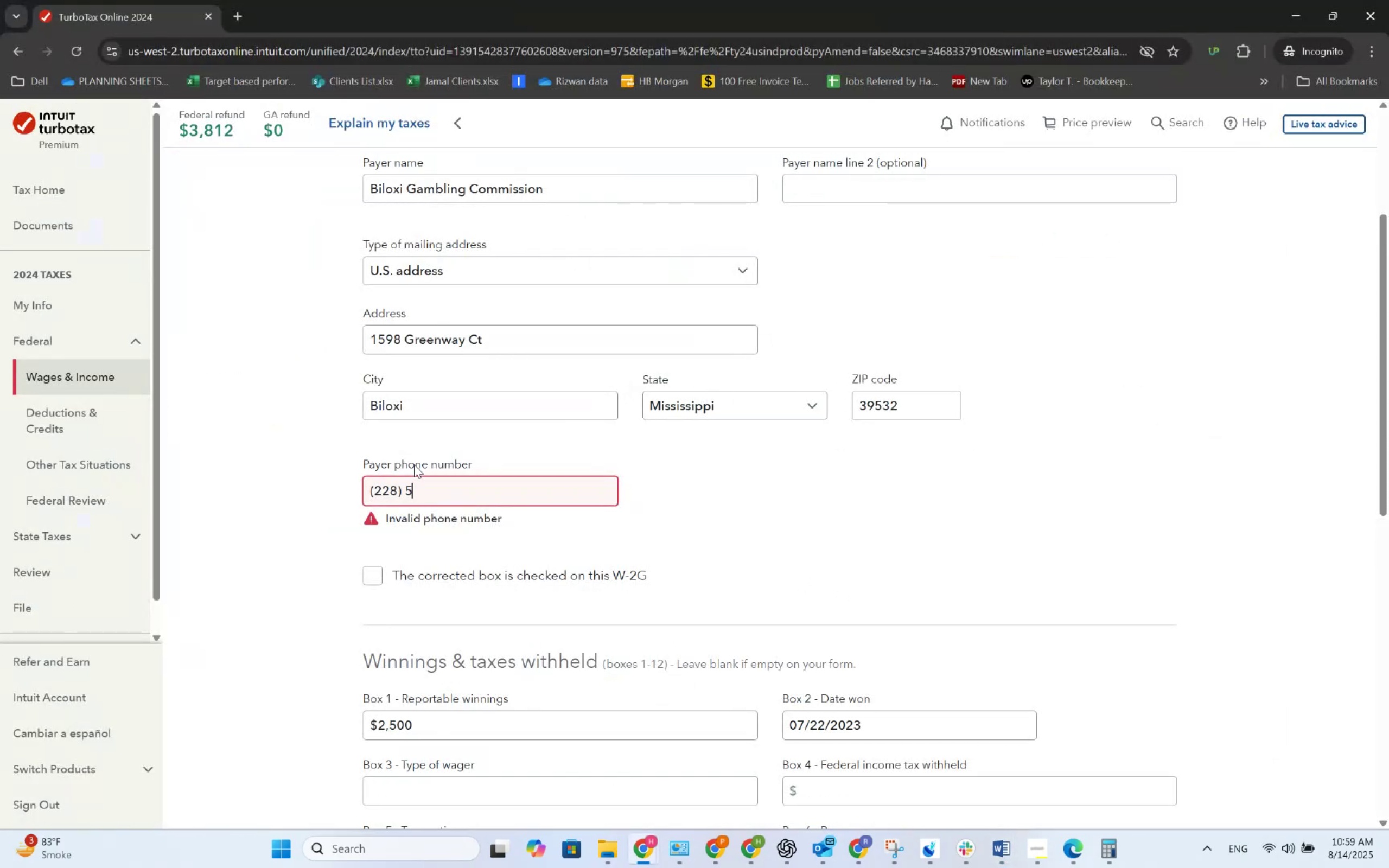 
key(Numpad5)
 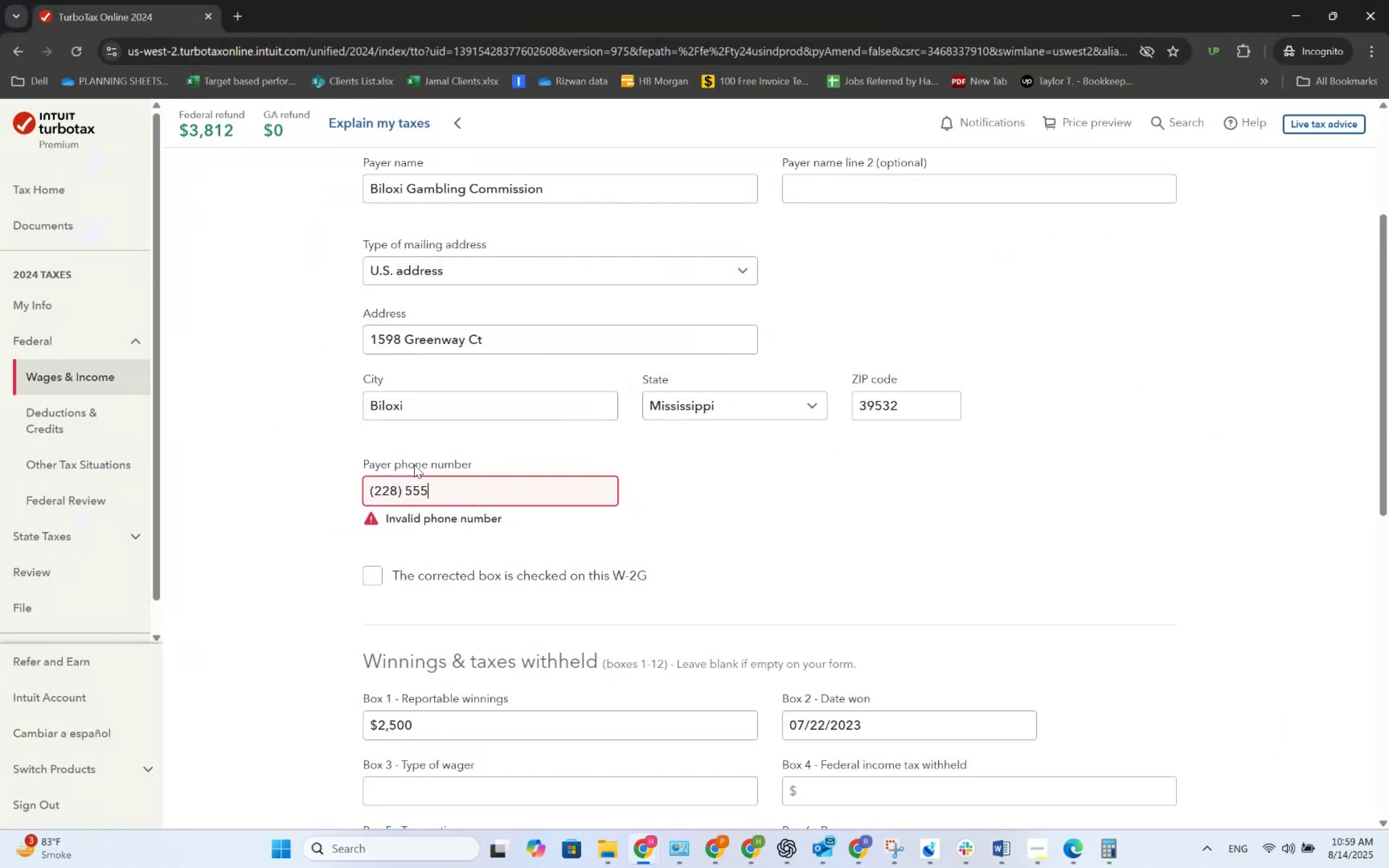 
key(Numpad5)
 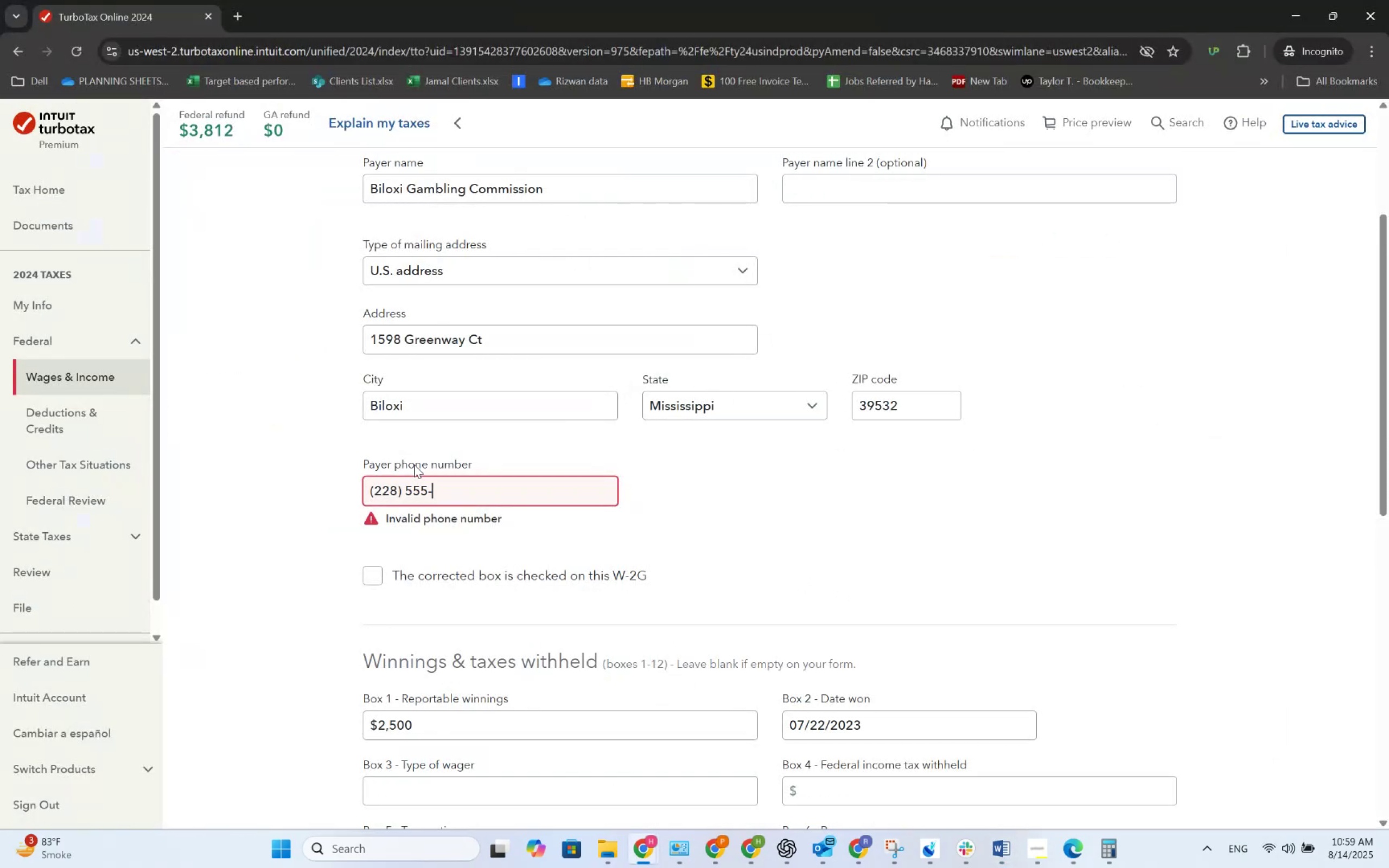 
key(Alt+AltLeft)
 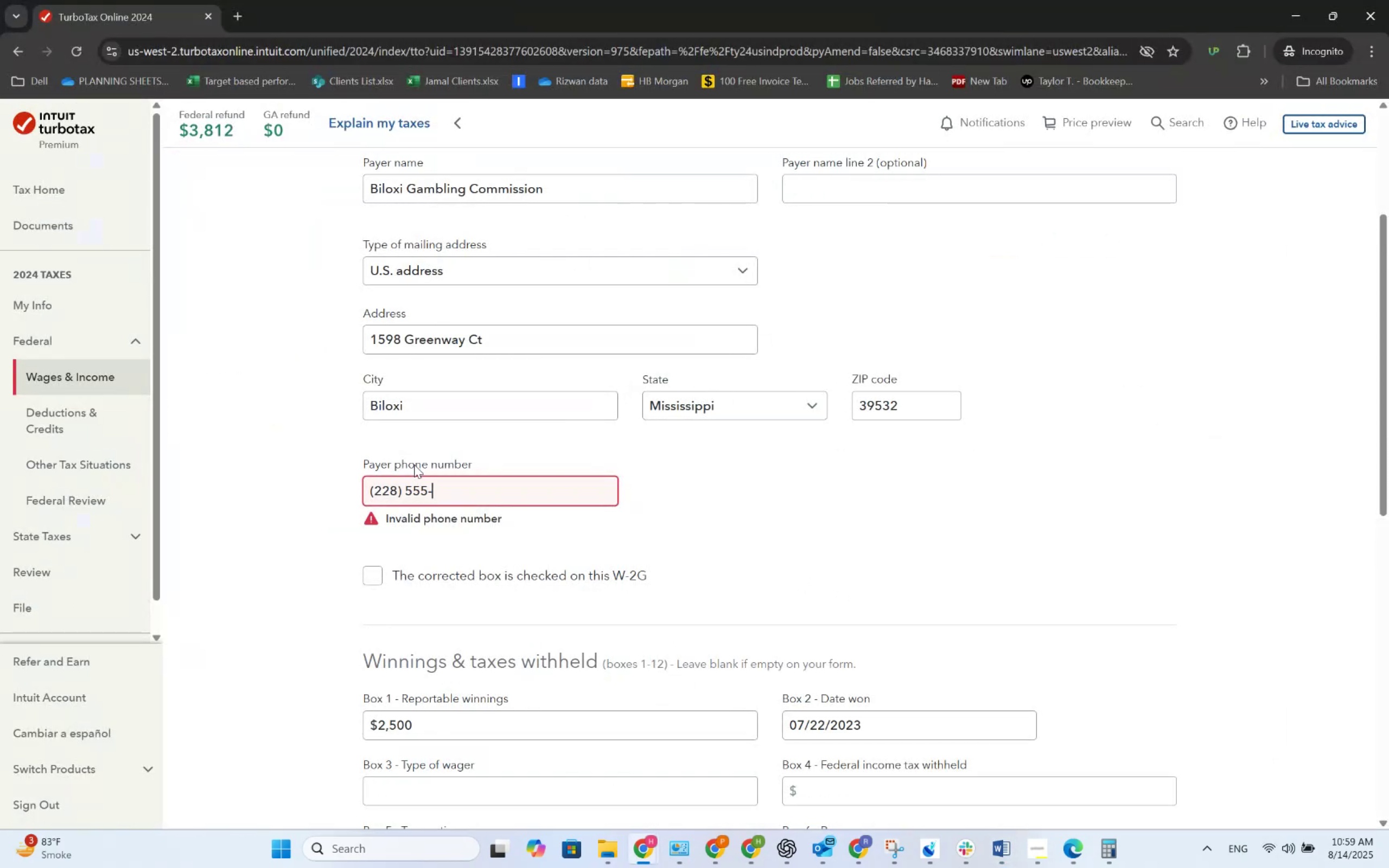 
key(Alt+Tab)
 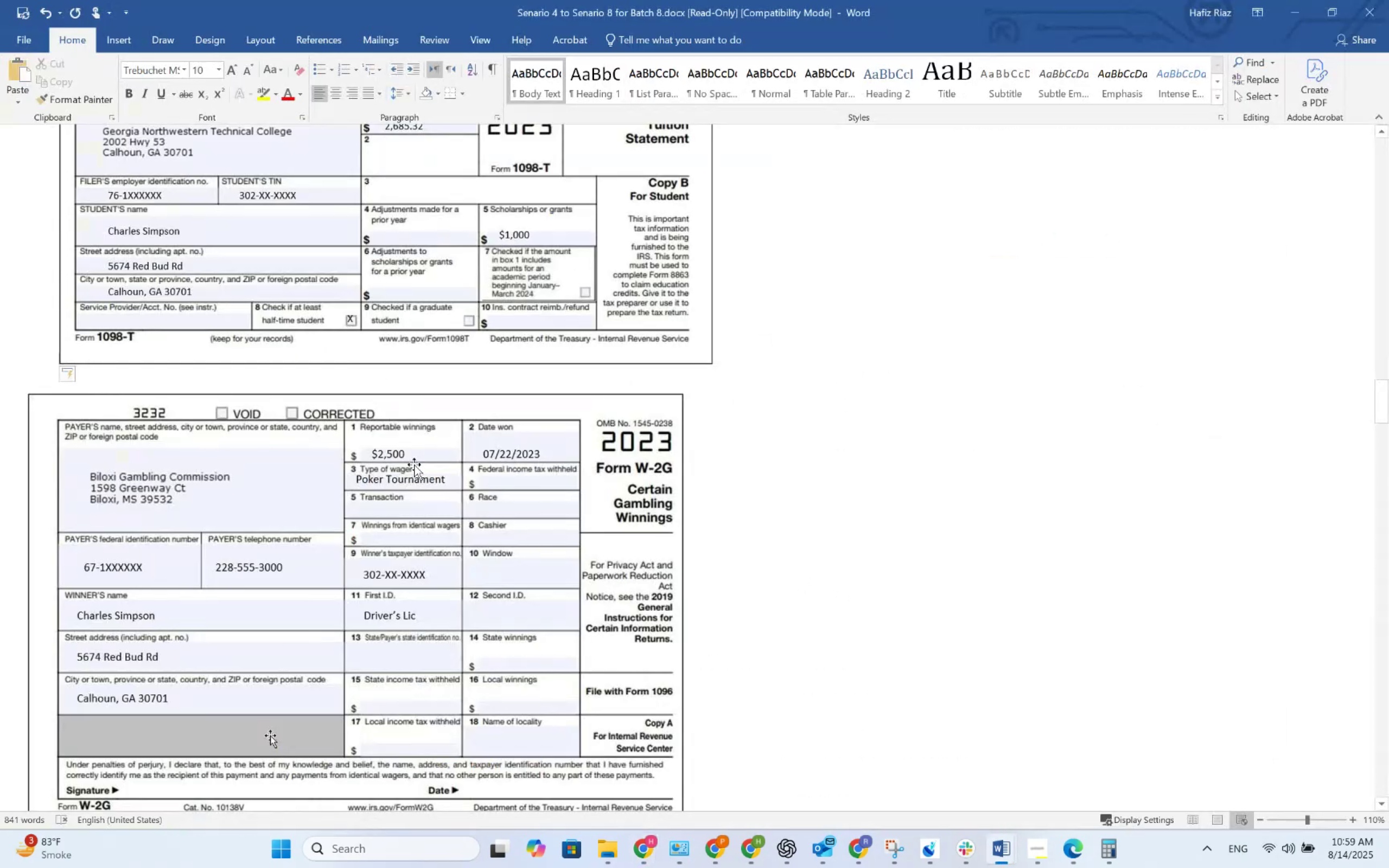 
key(Alt+AltLeft)
 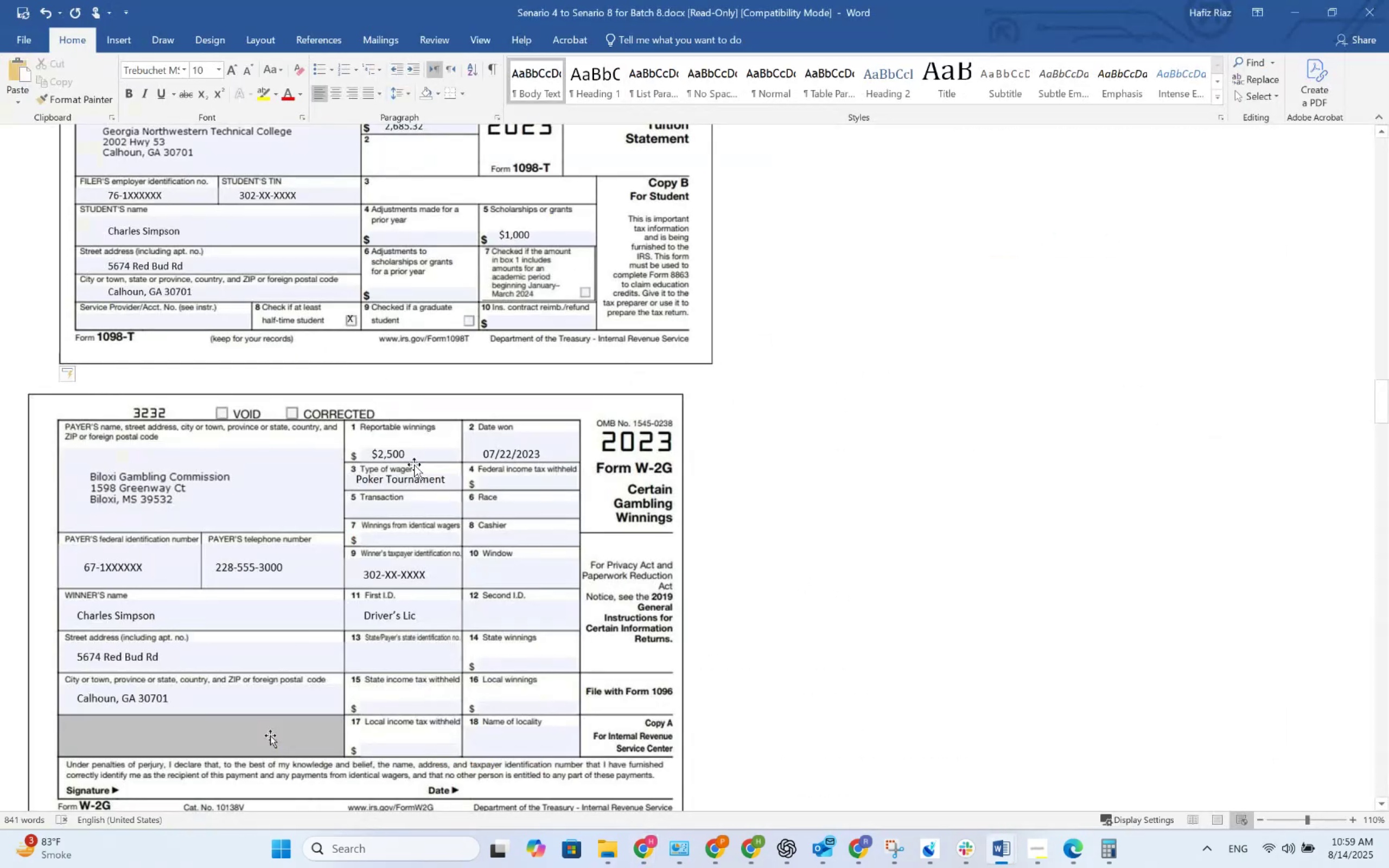 
key(Alt+Tab)
 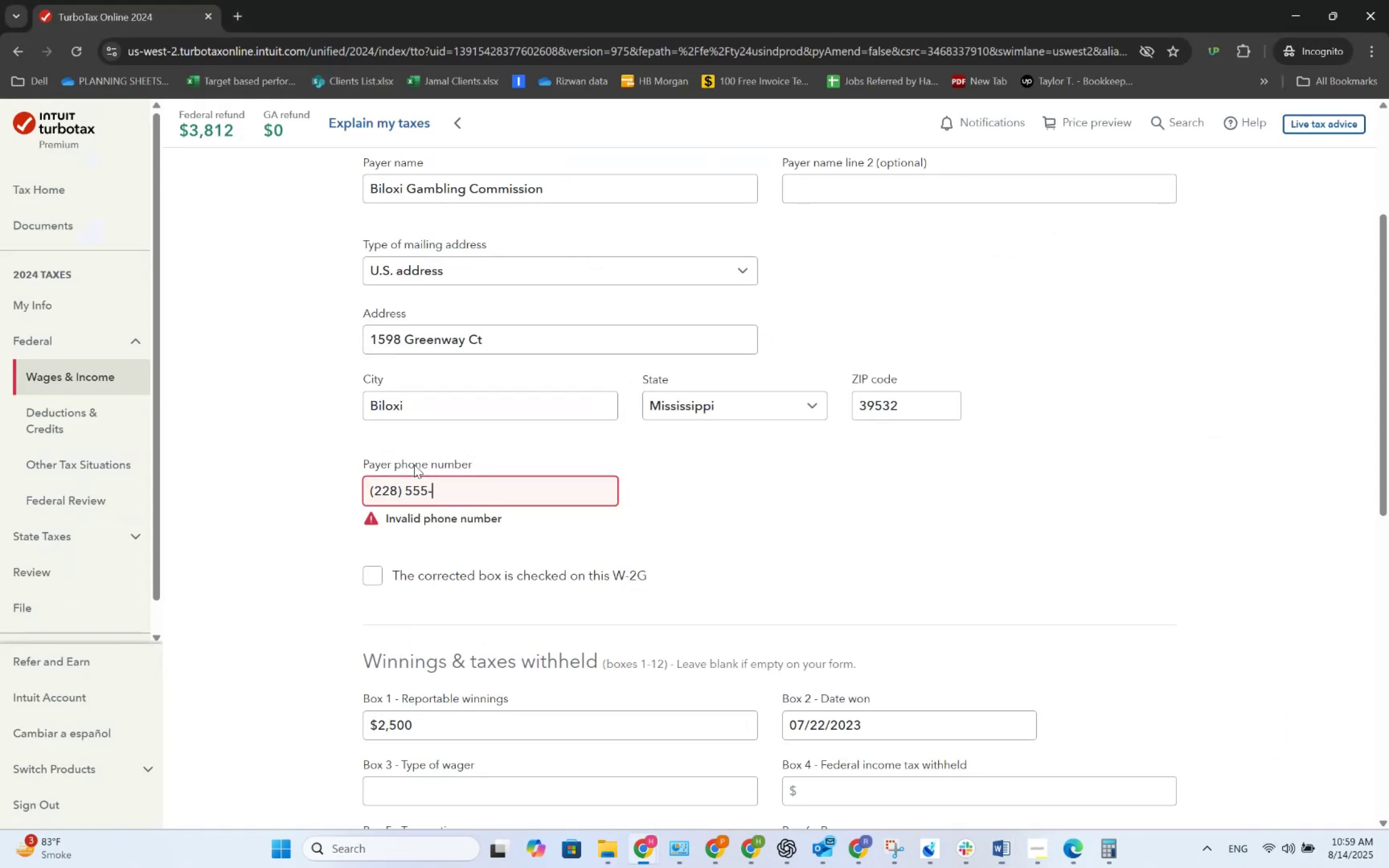 
key(Numpad3)
 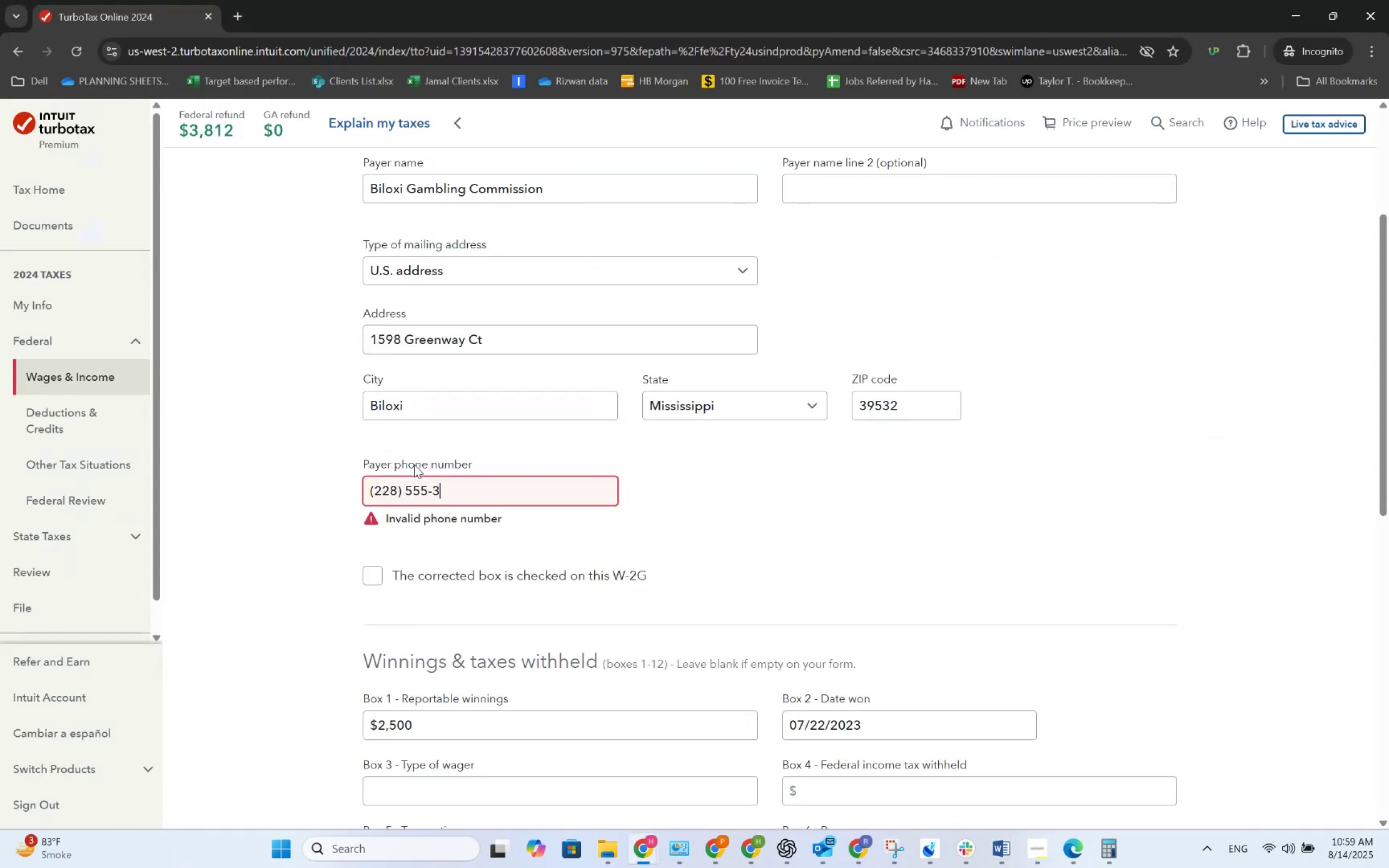 
key(Numpad0)
 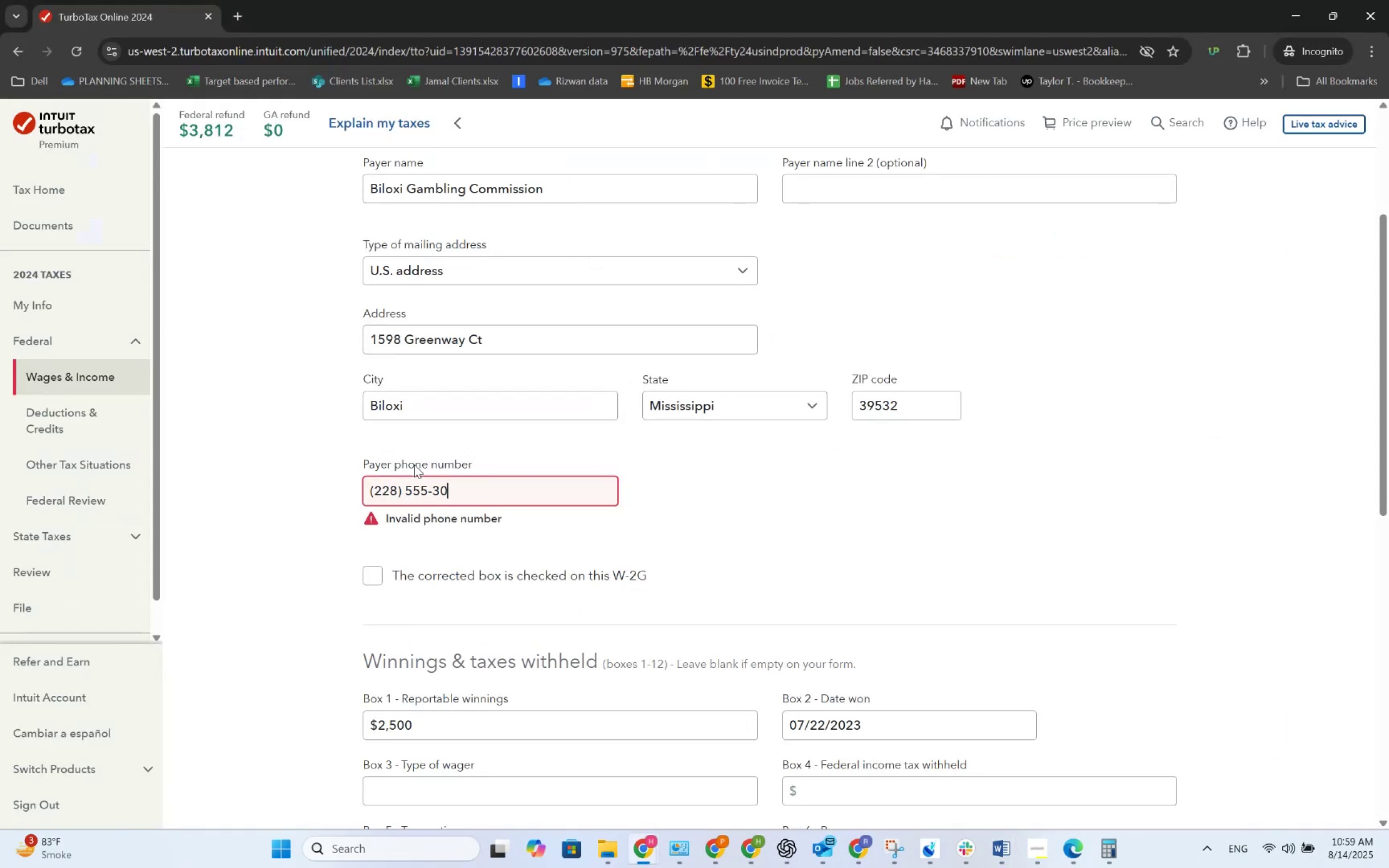 
key(Numpad0)
 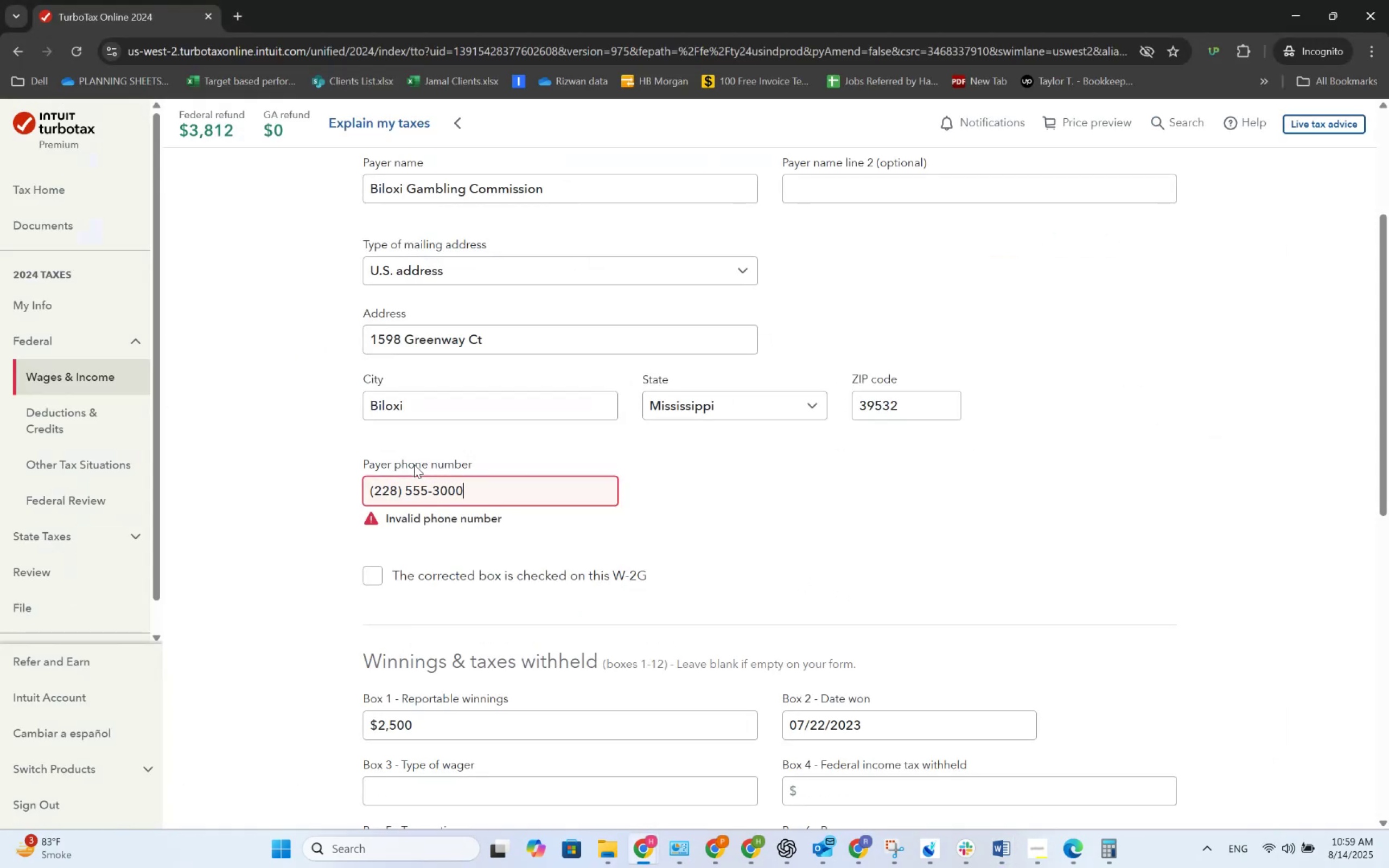 
key(Numpad0)
 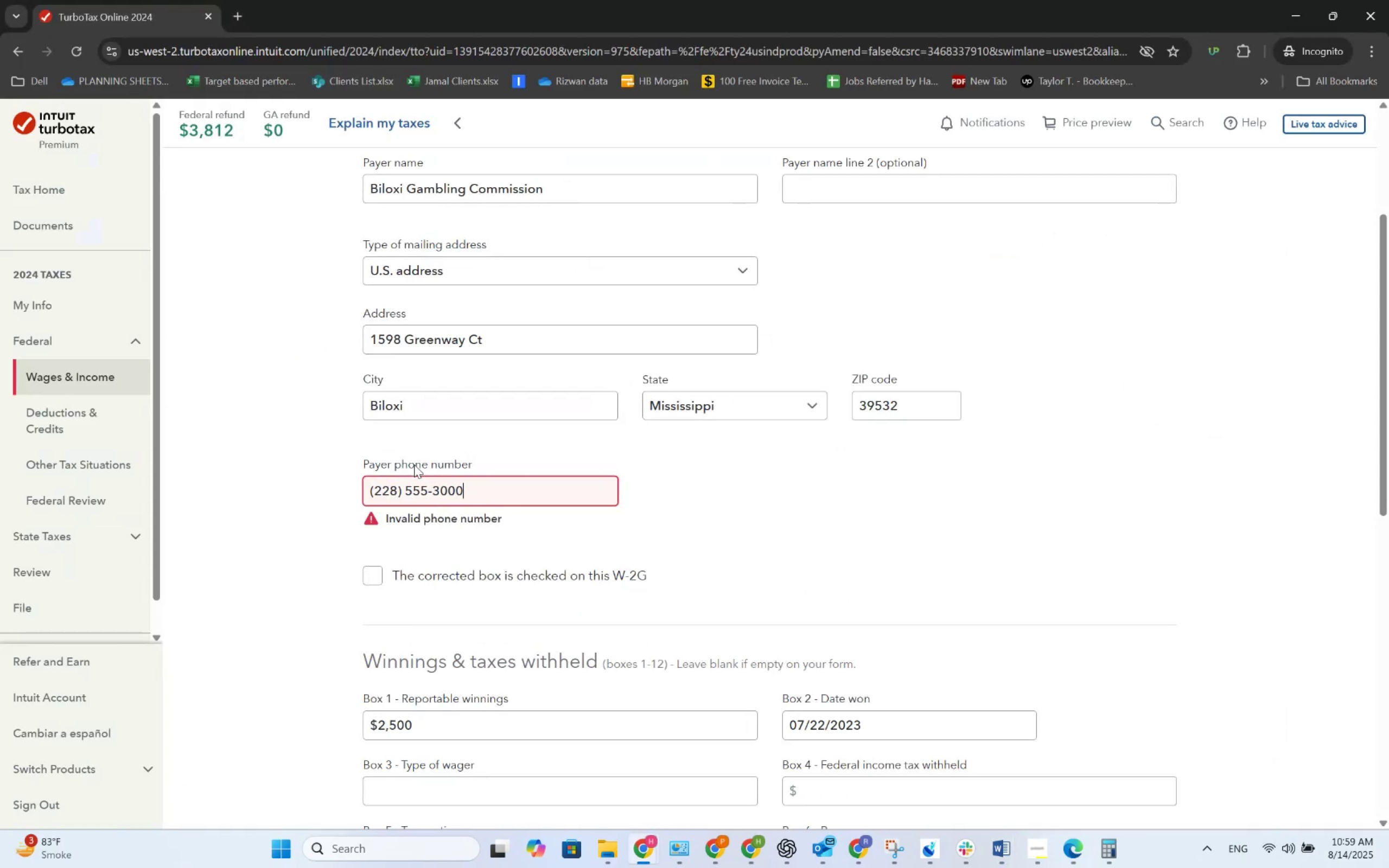 
key(Tab)
 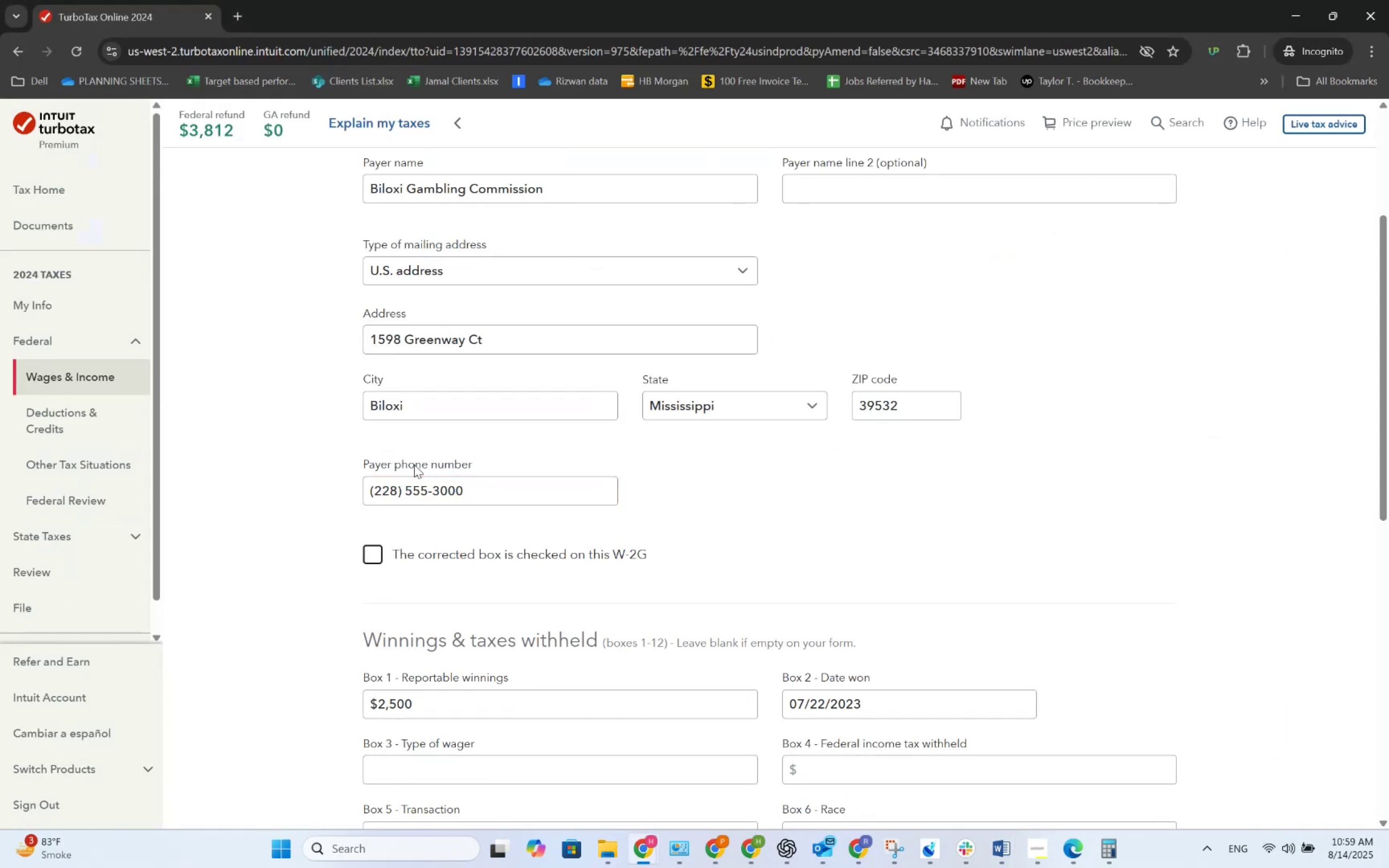 
key(Tab)
 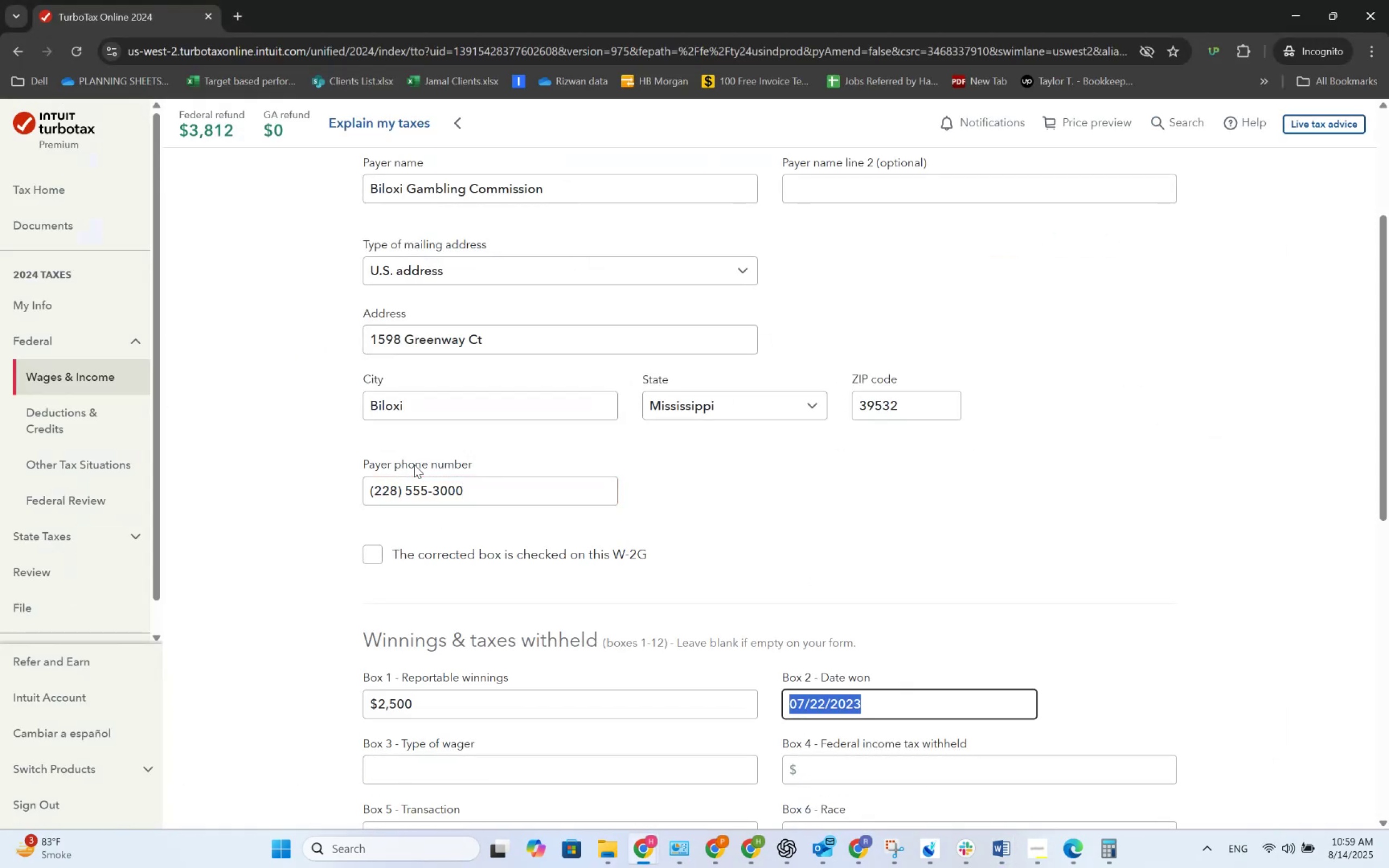 
key(Tab)
 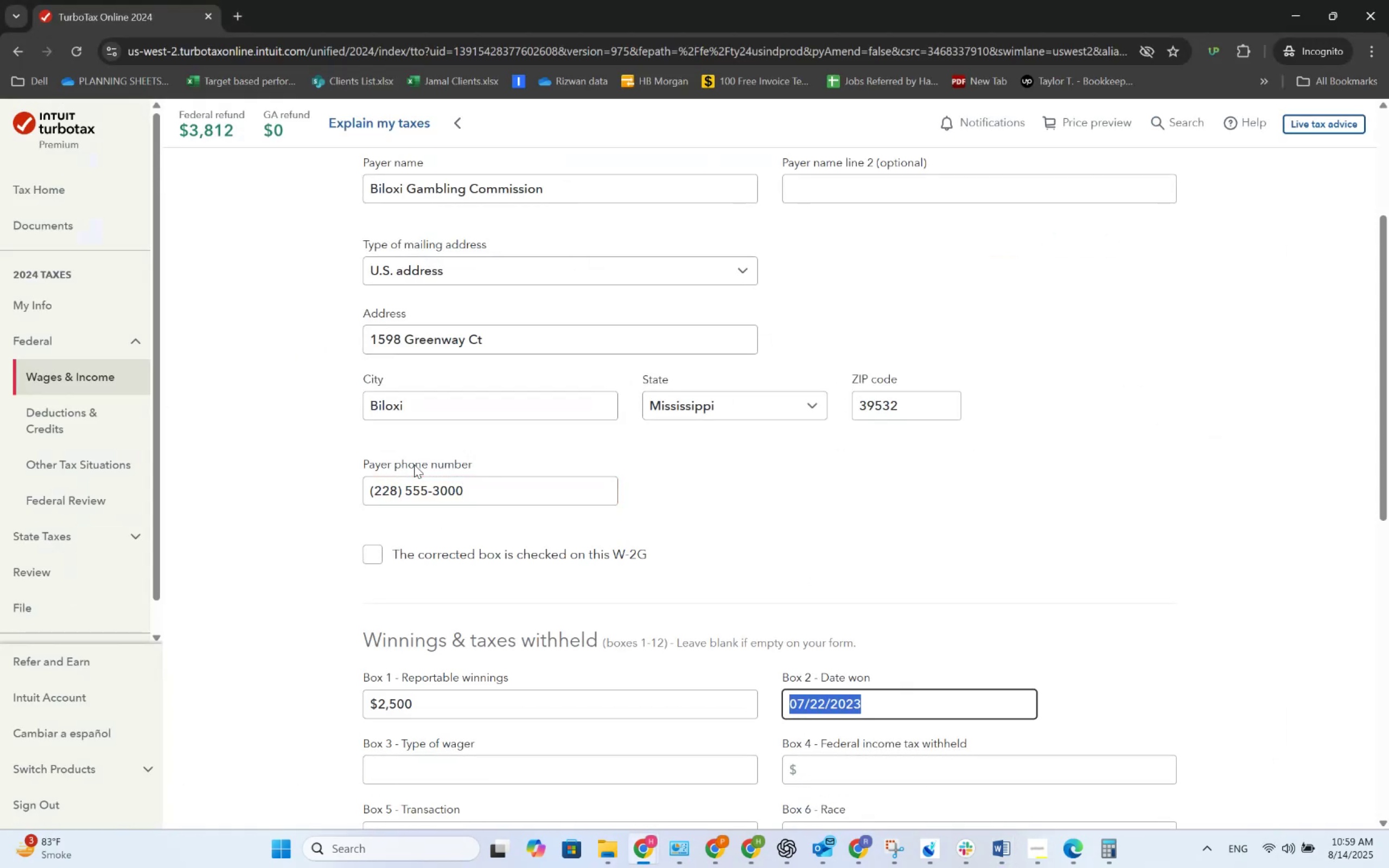 
key(Tab)
 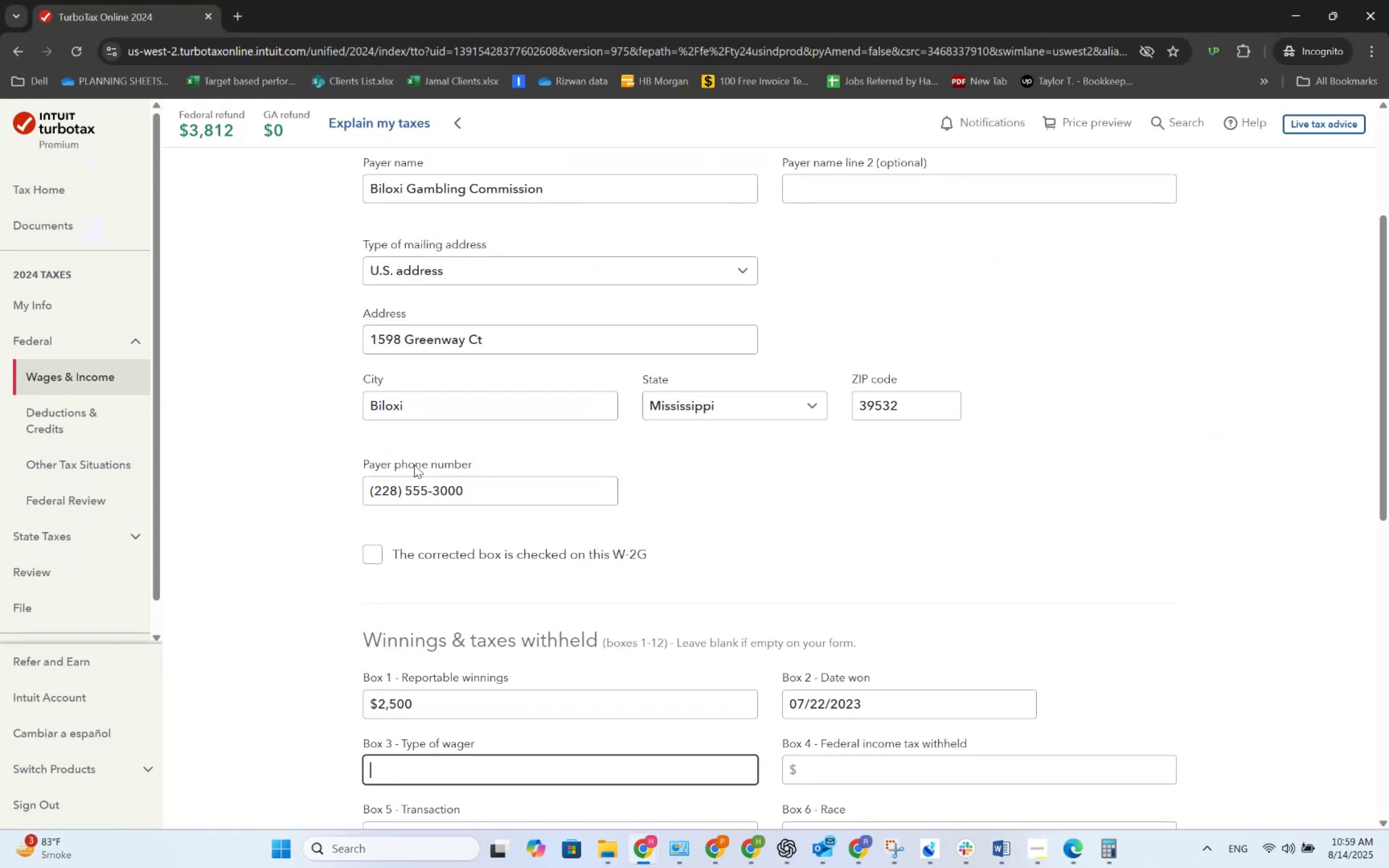 
key(Tab)
 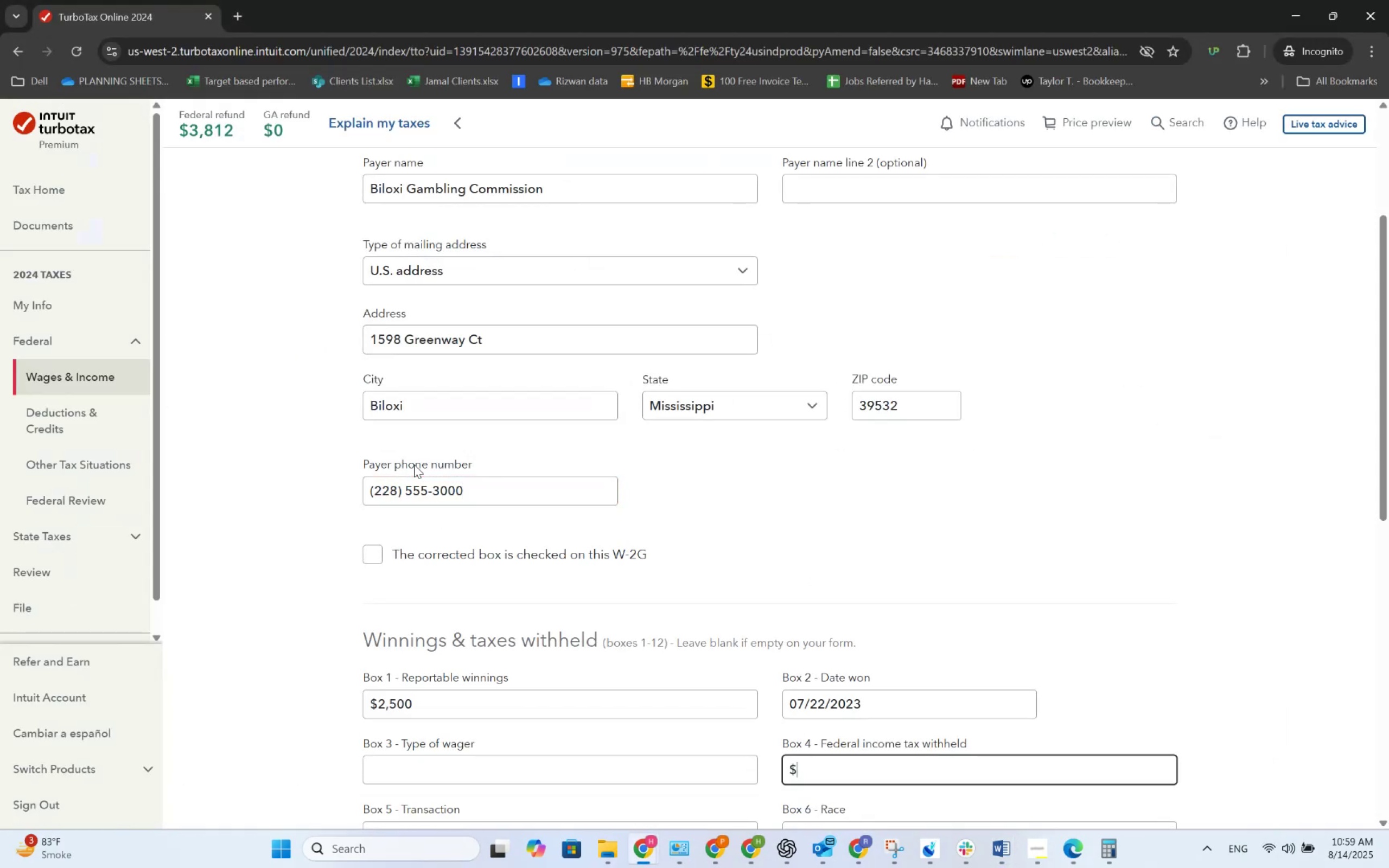 
key(Tab)
 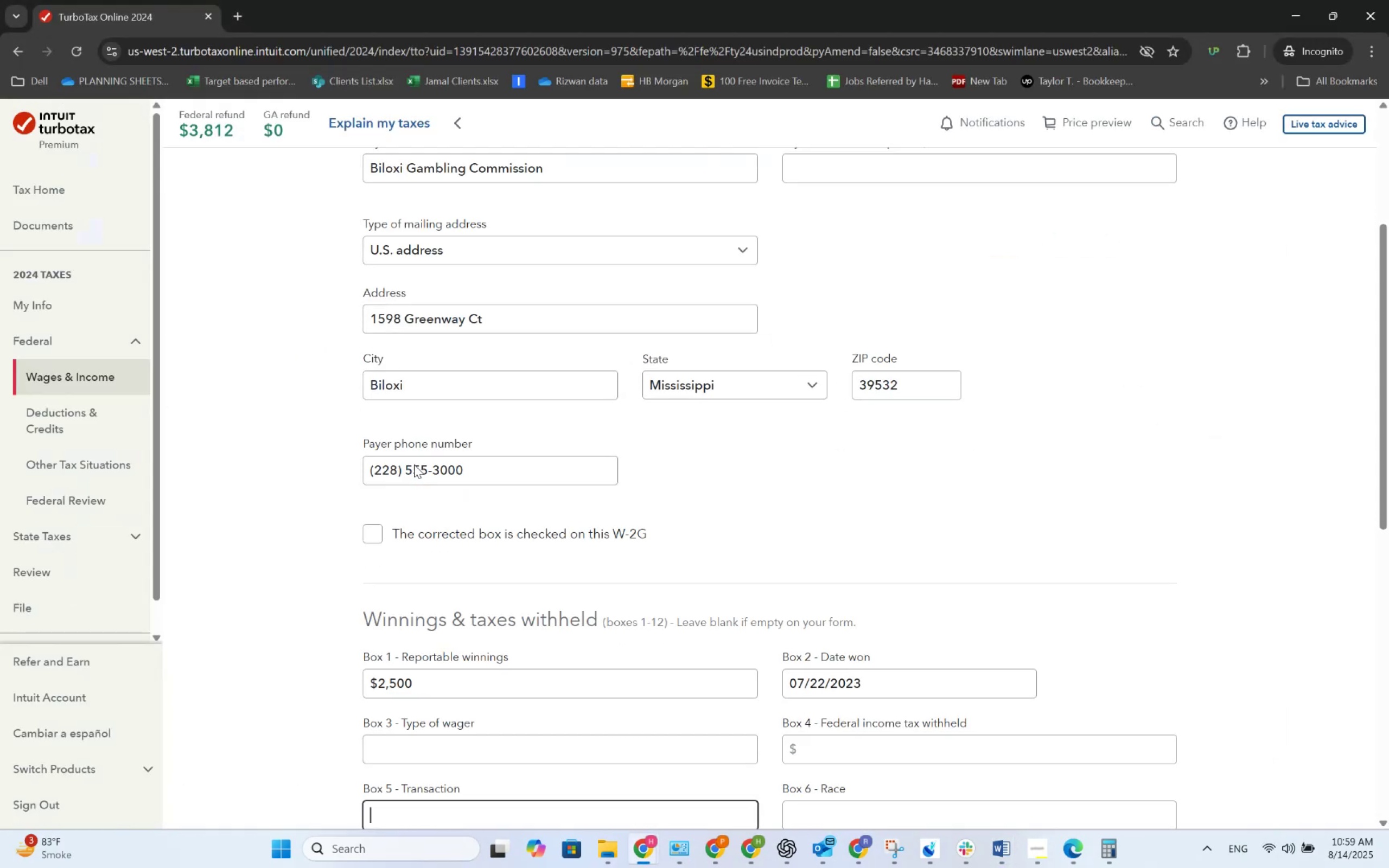 
key(Tab)
 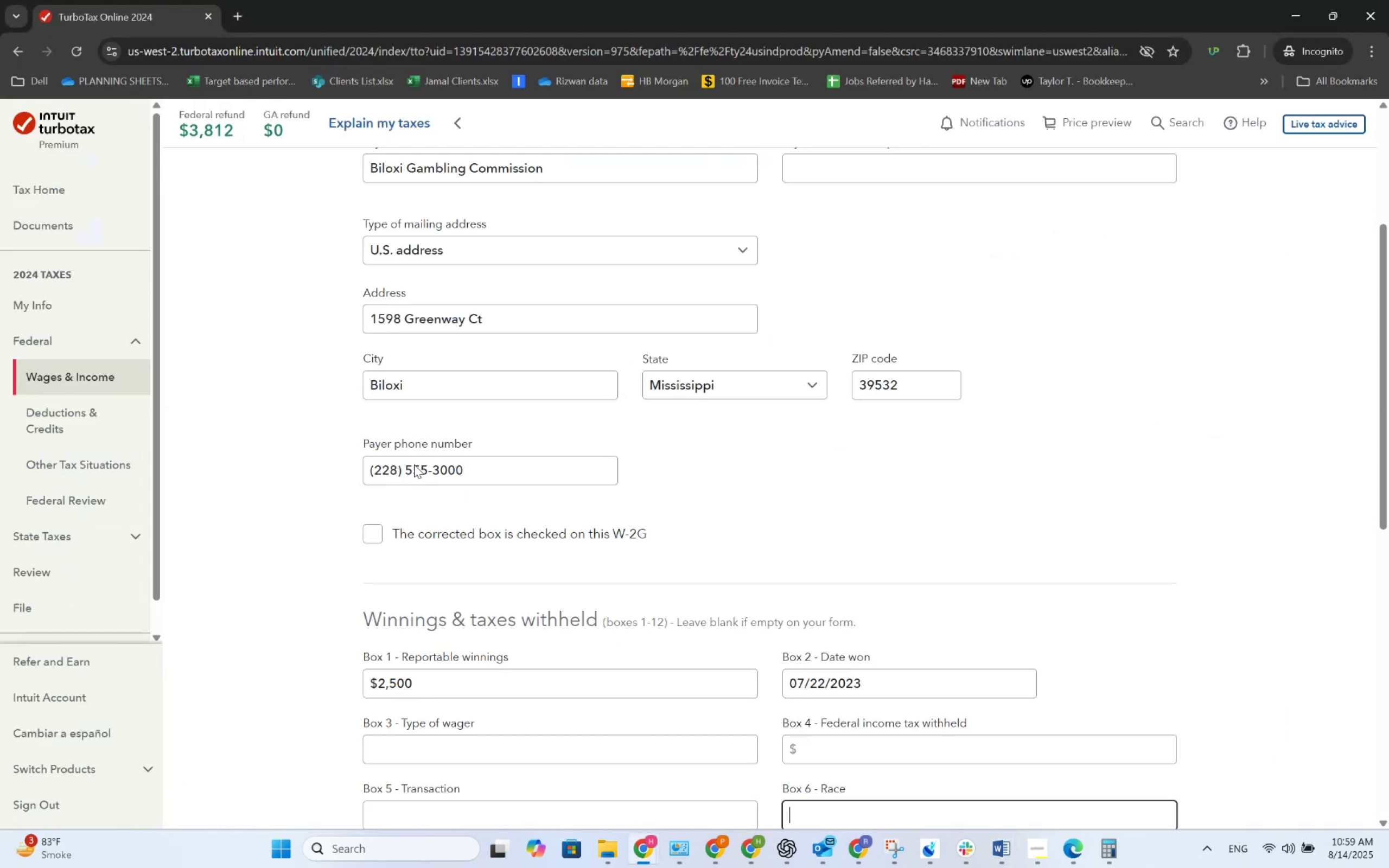 
key(Tab)
 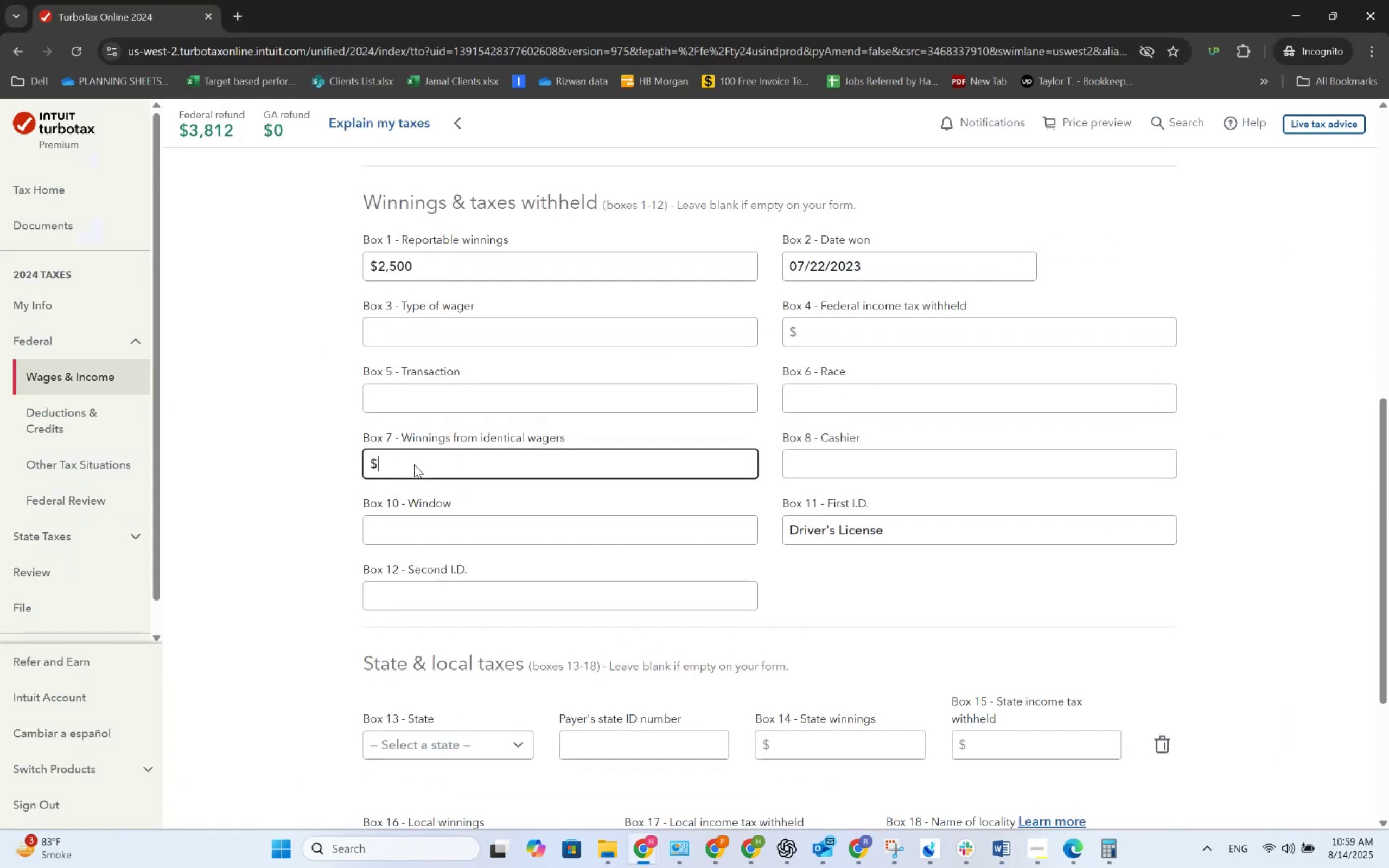 
key(Alt+AltLeft)
 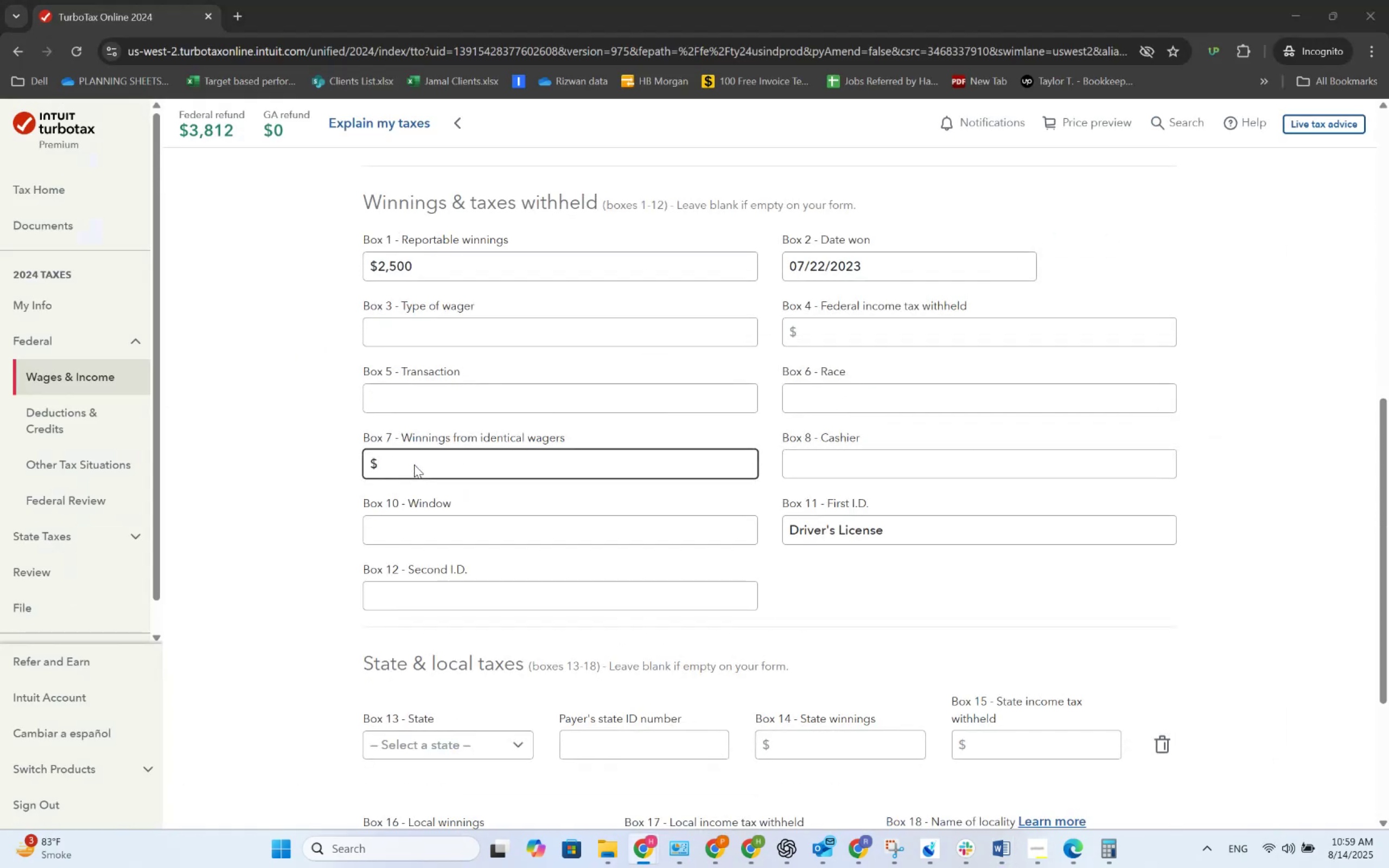 
key(Alt+Tab)
 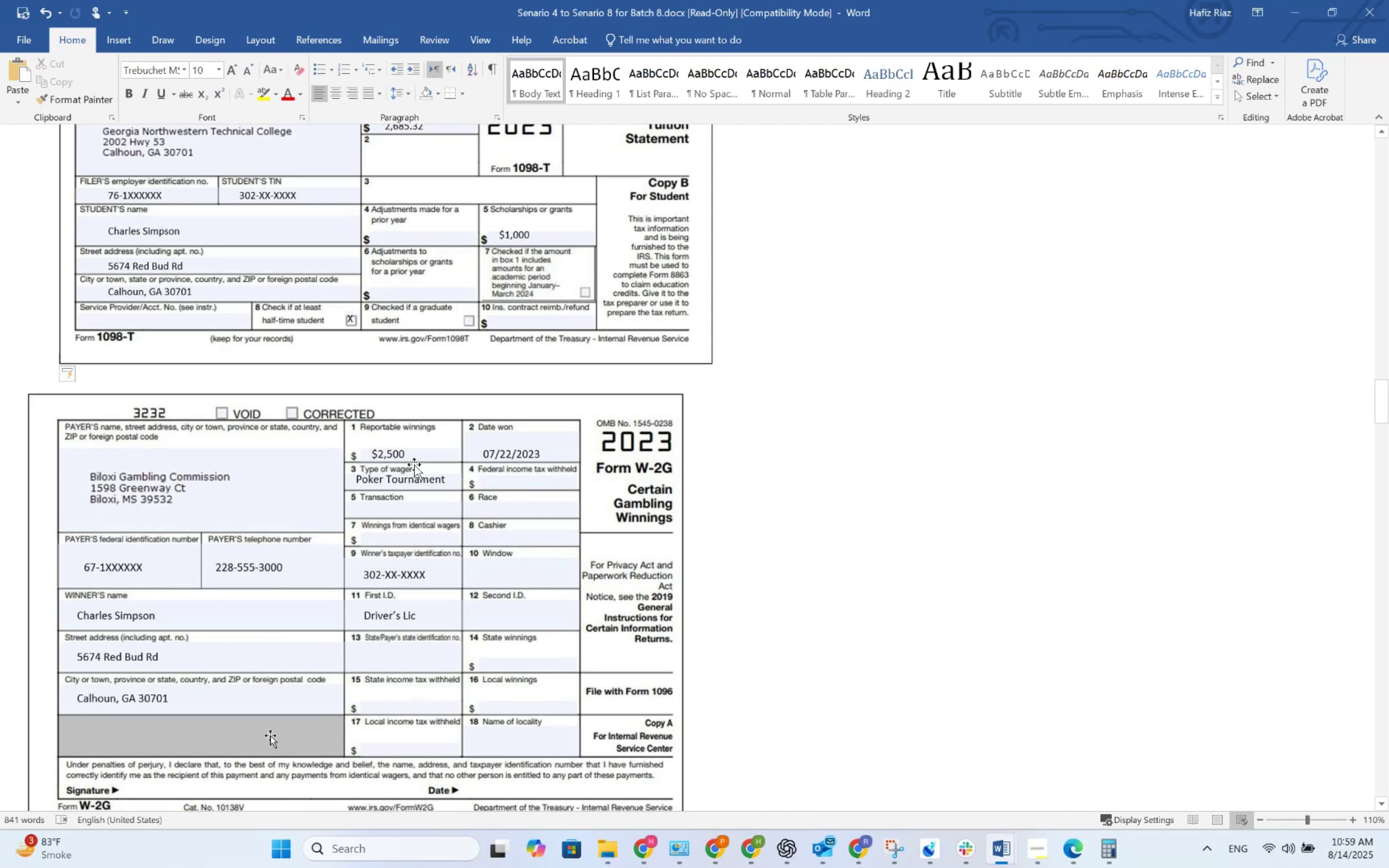 
wait(6.45)
 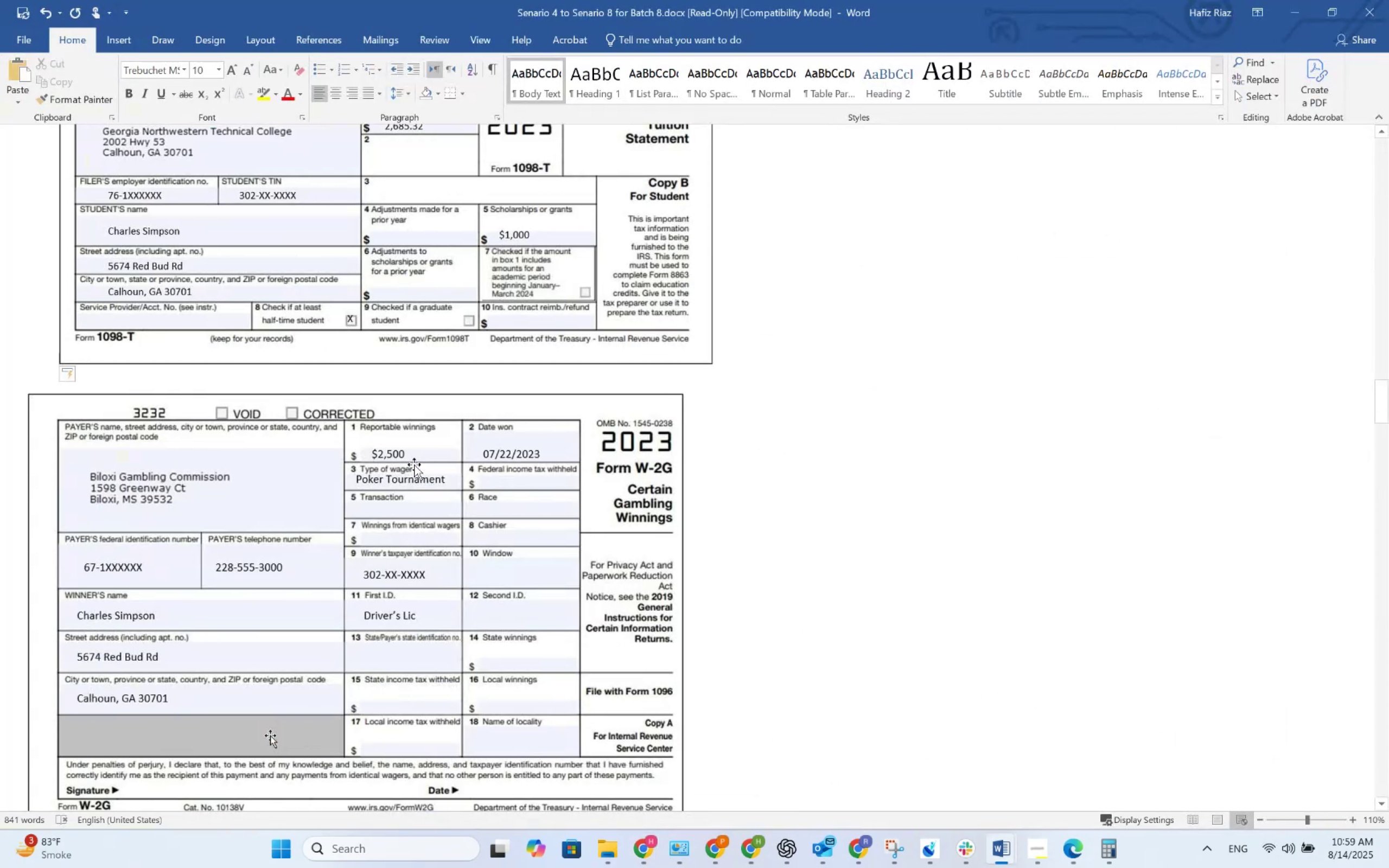 
key(Alt+AltLeft)
 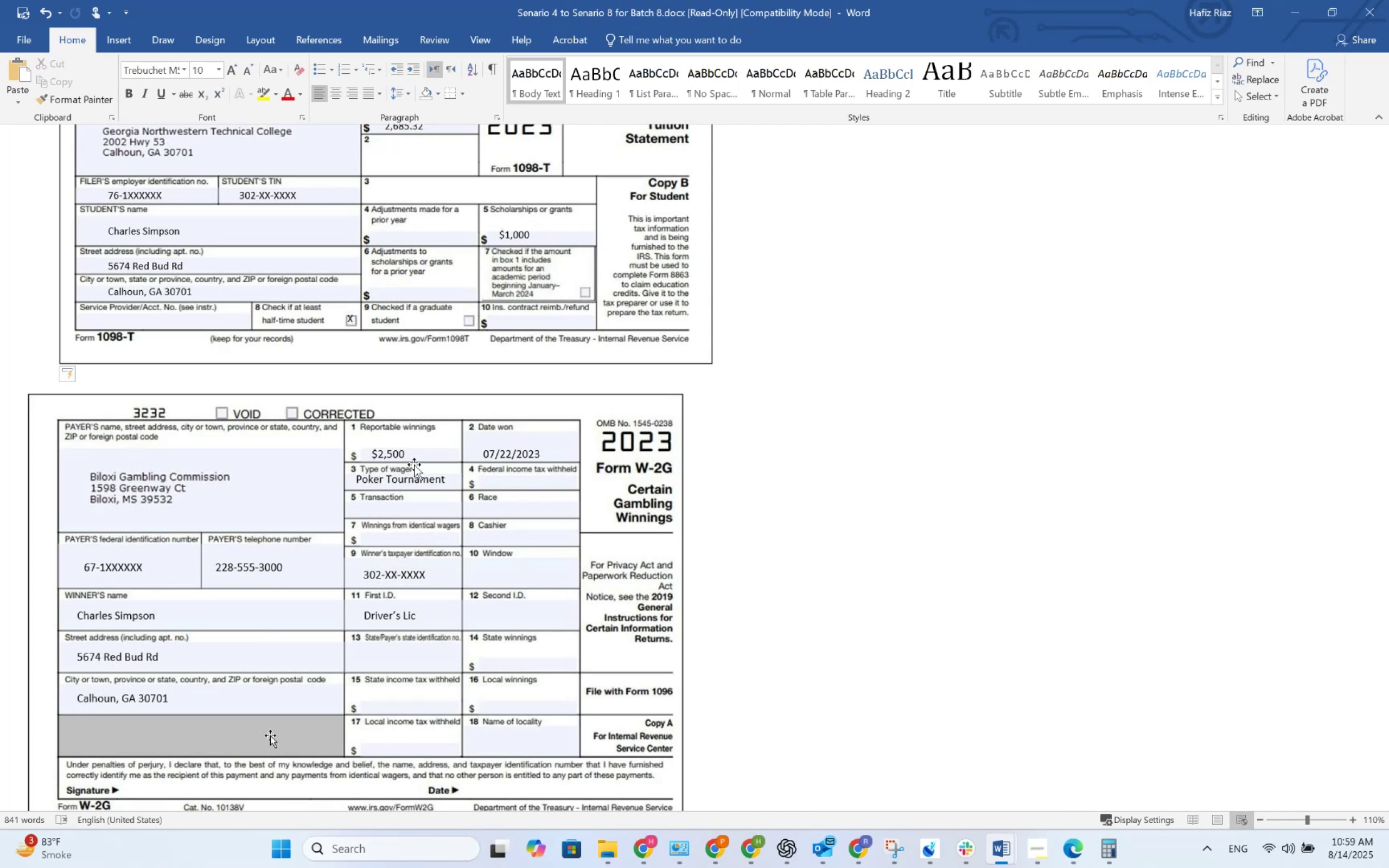 
key(Alt+Tab)
 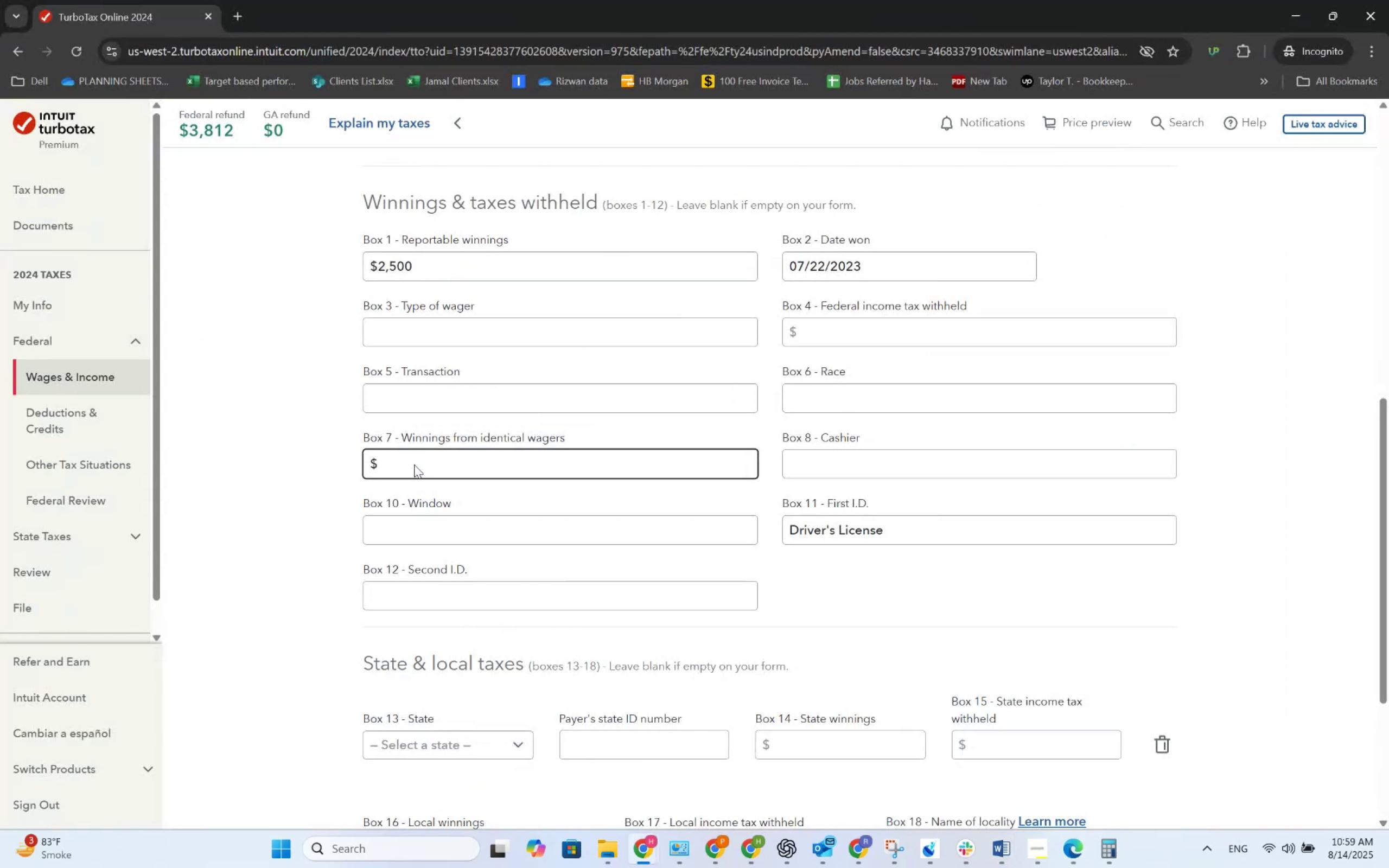 
key(Alt+AltLeft)
 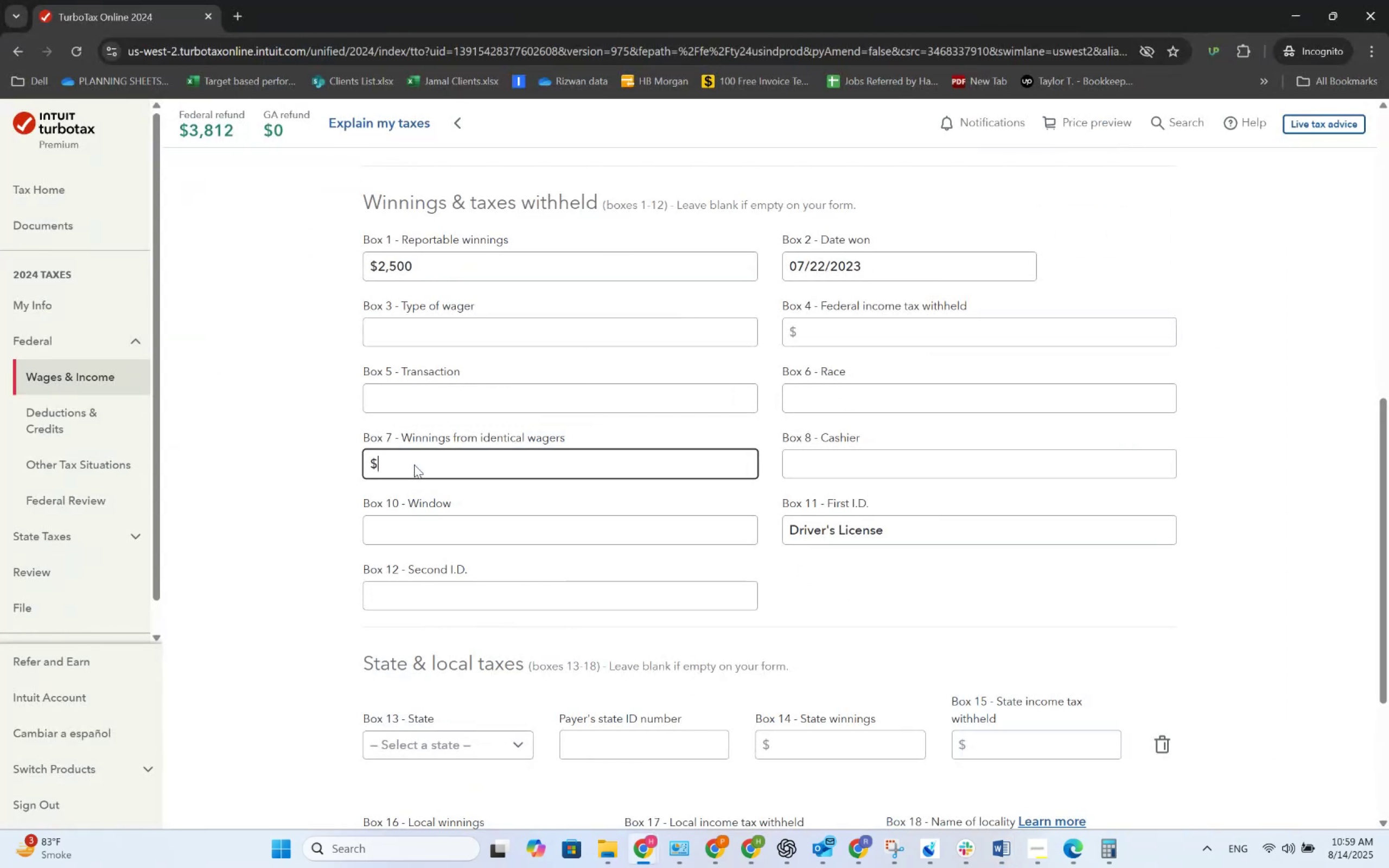 
key(Alt+Tab)
 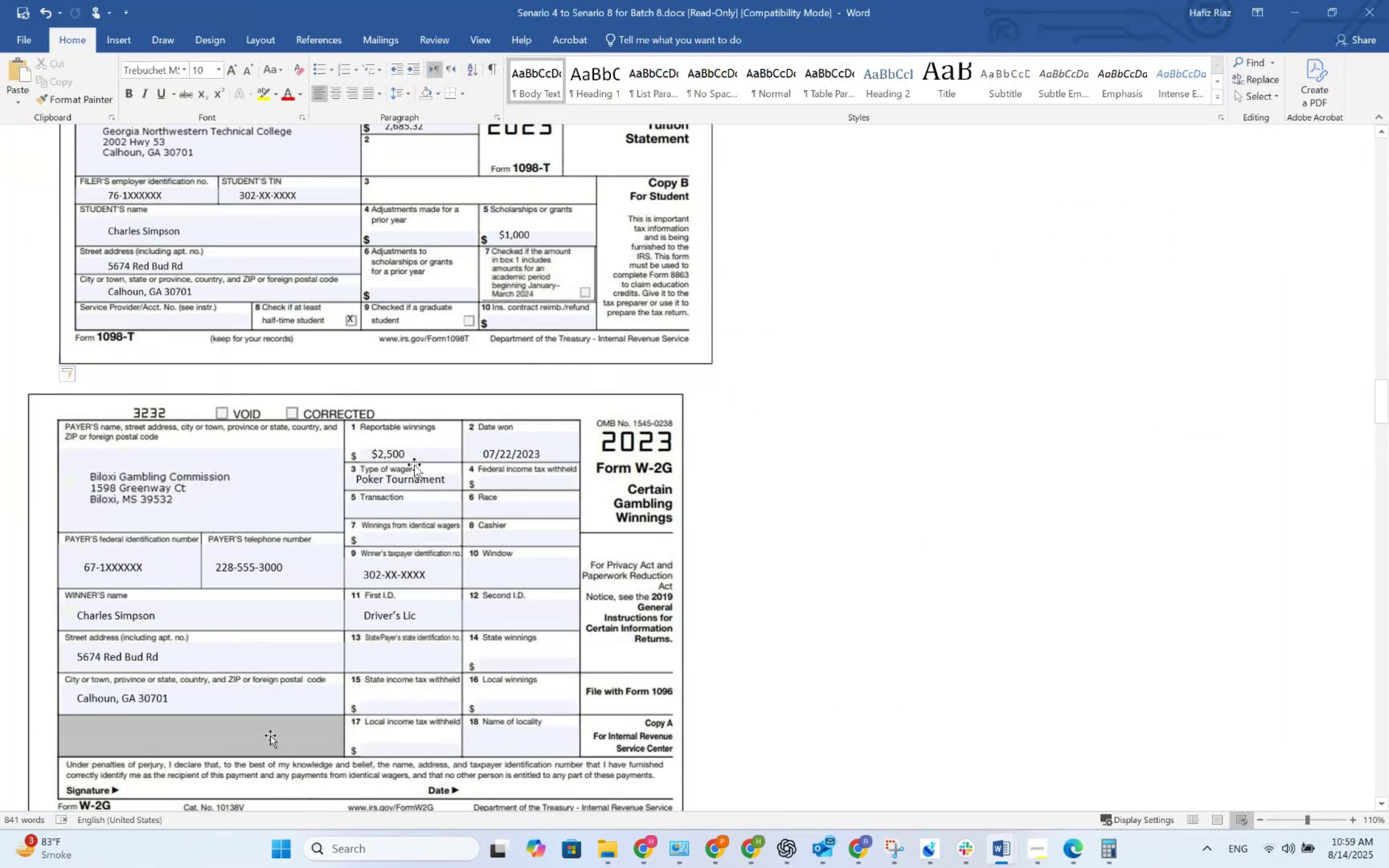 
key(Alt+AltLeft)
 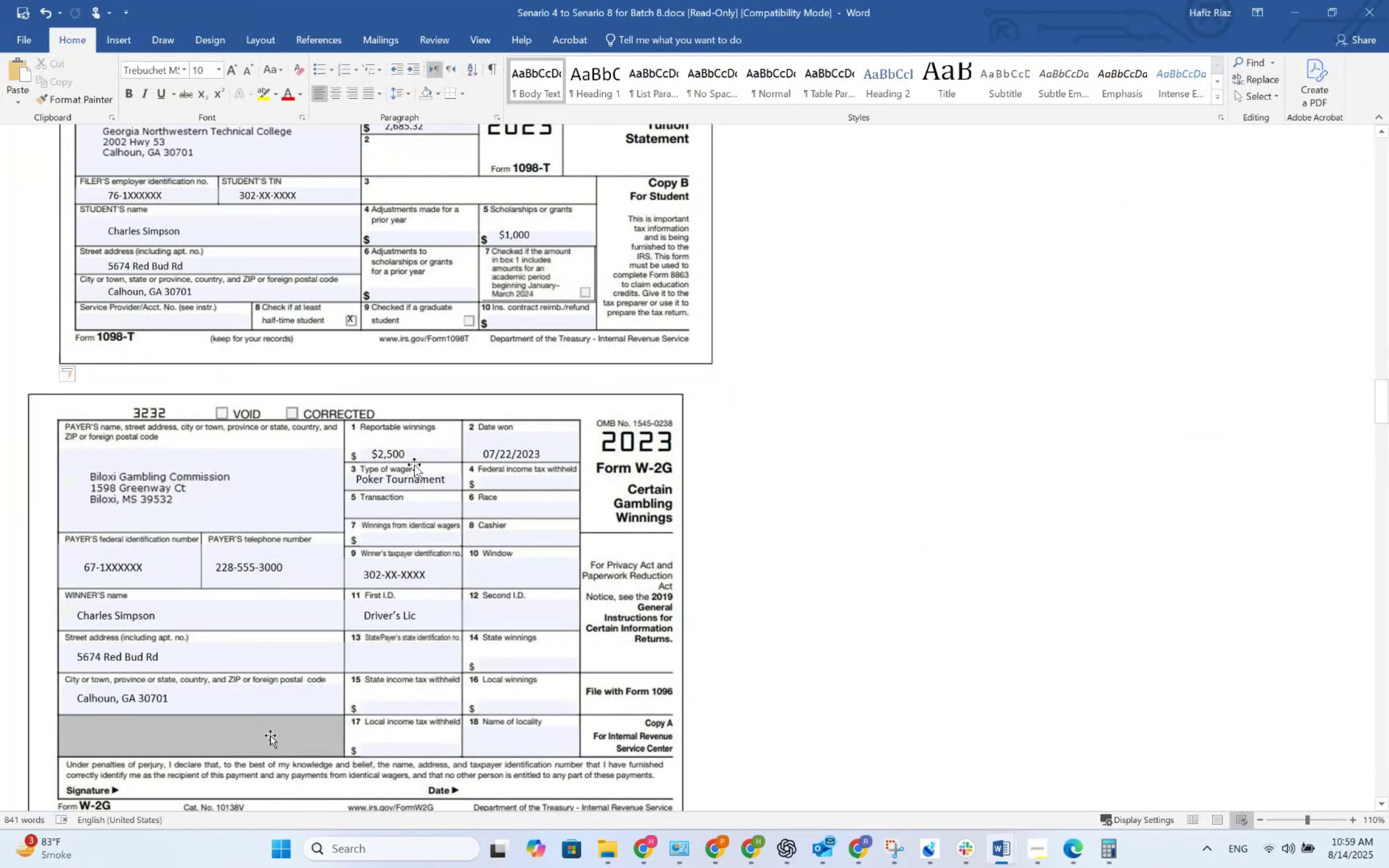 
key(Alt+Tab)
 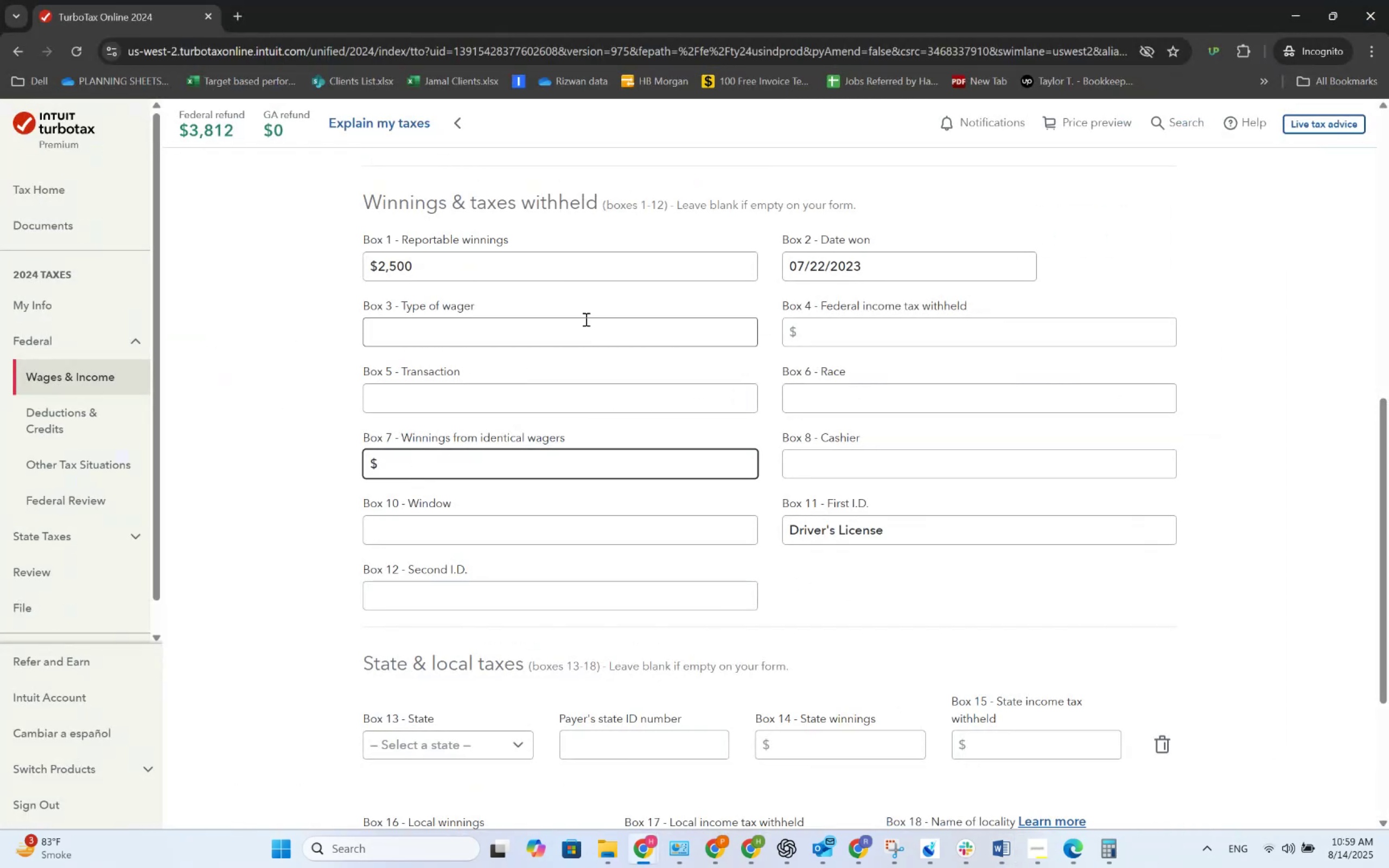 
scroll: coordinate [397, 528], scroll_direction: down, amount: 2.0
 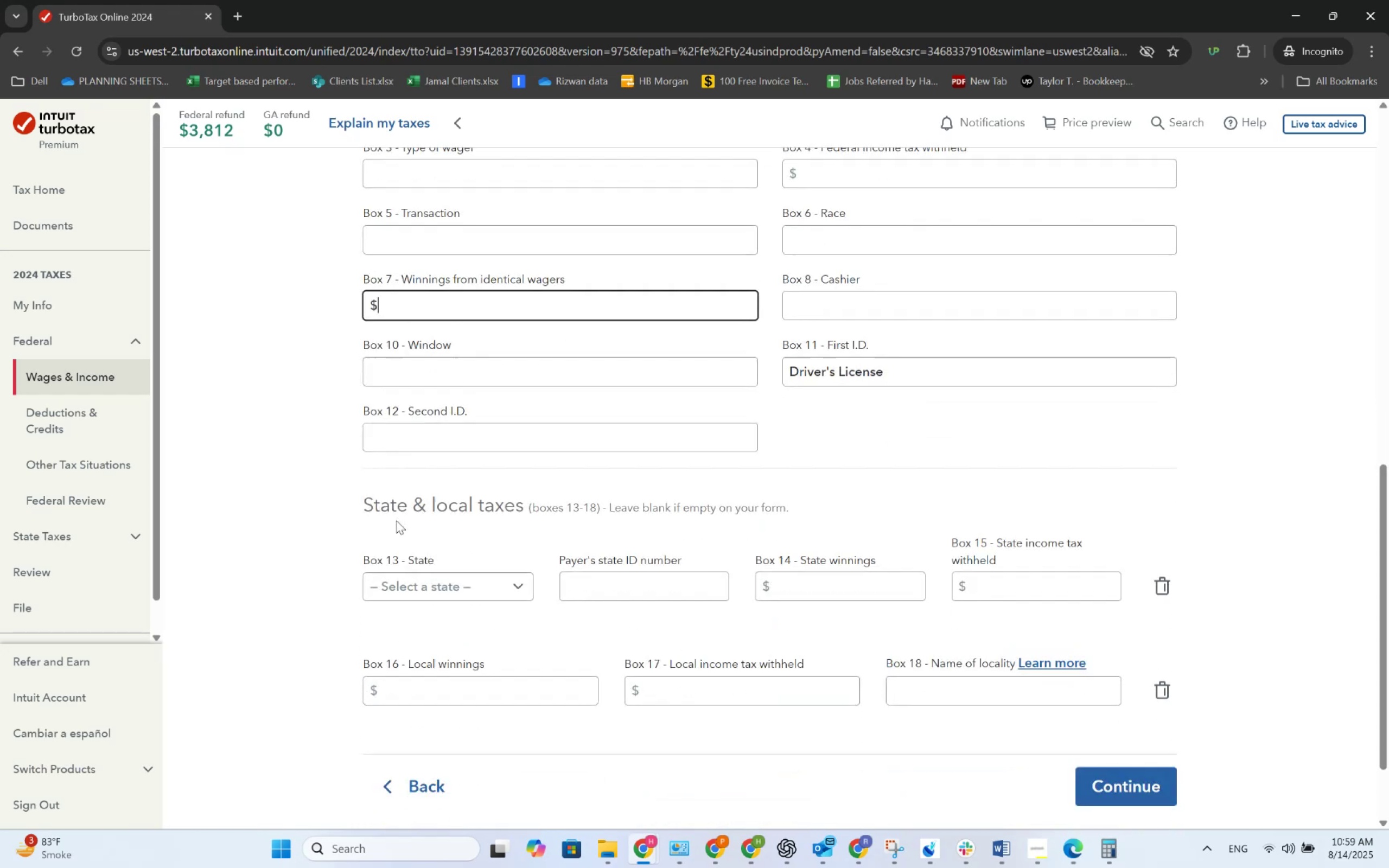 
key(Alt+AltLeft)
 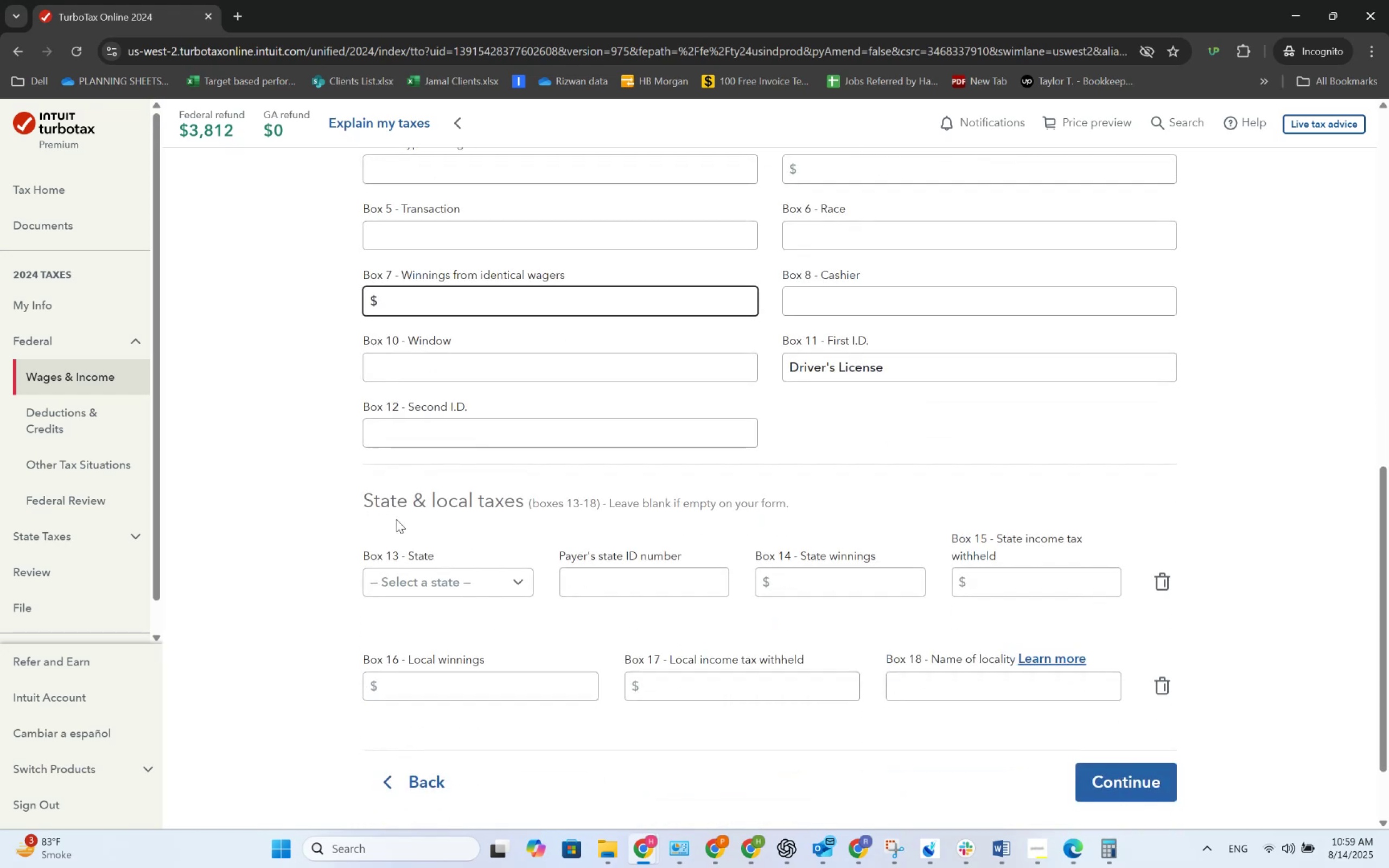 
key(Alt+Tab)
 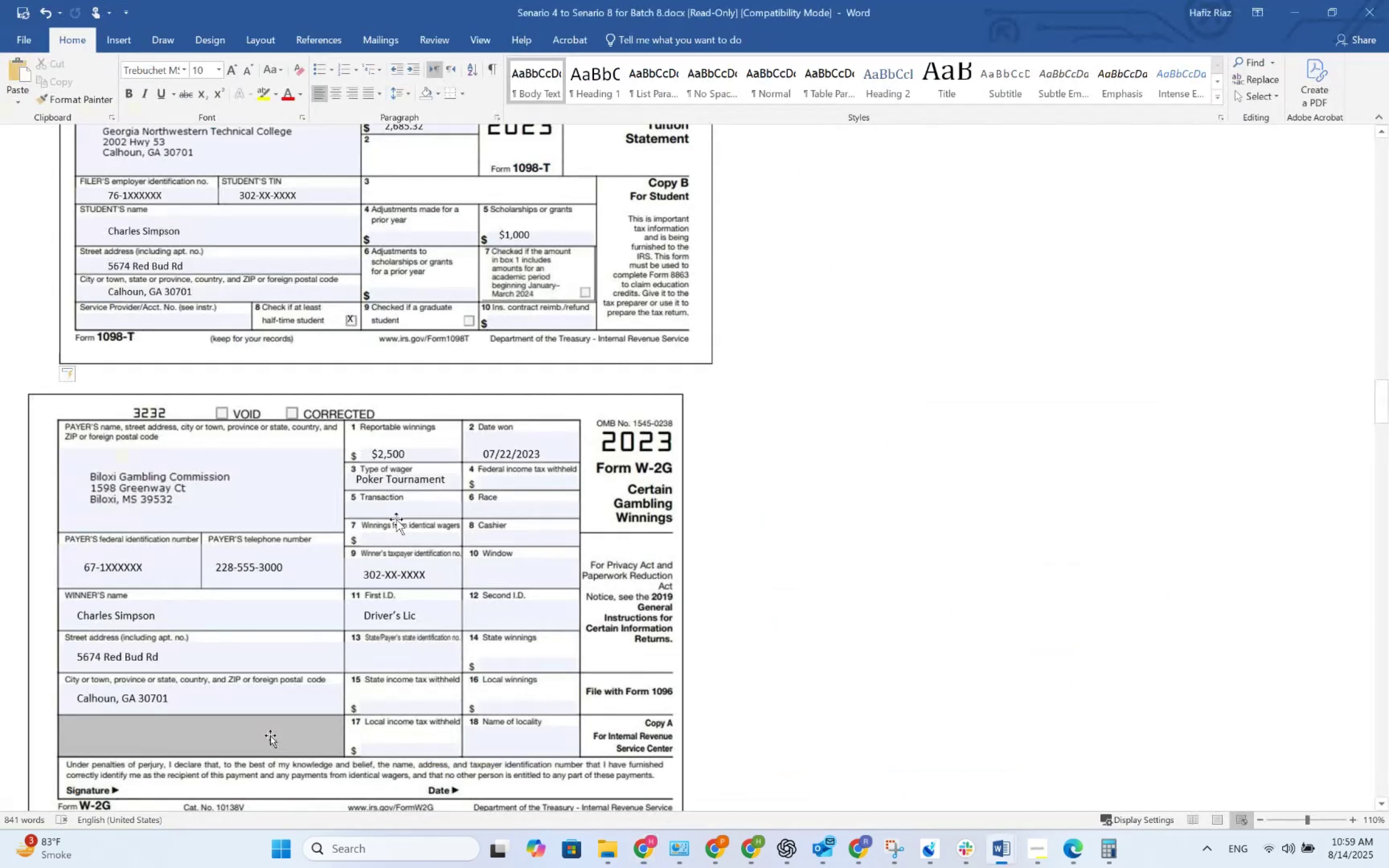 
scroll: coordinate [399, 547], scroll_direction: down, amount: 3.0
 